 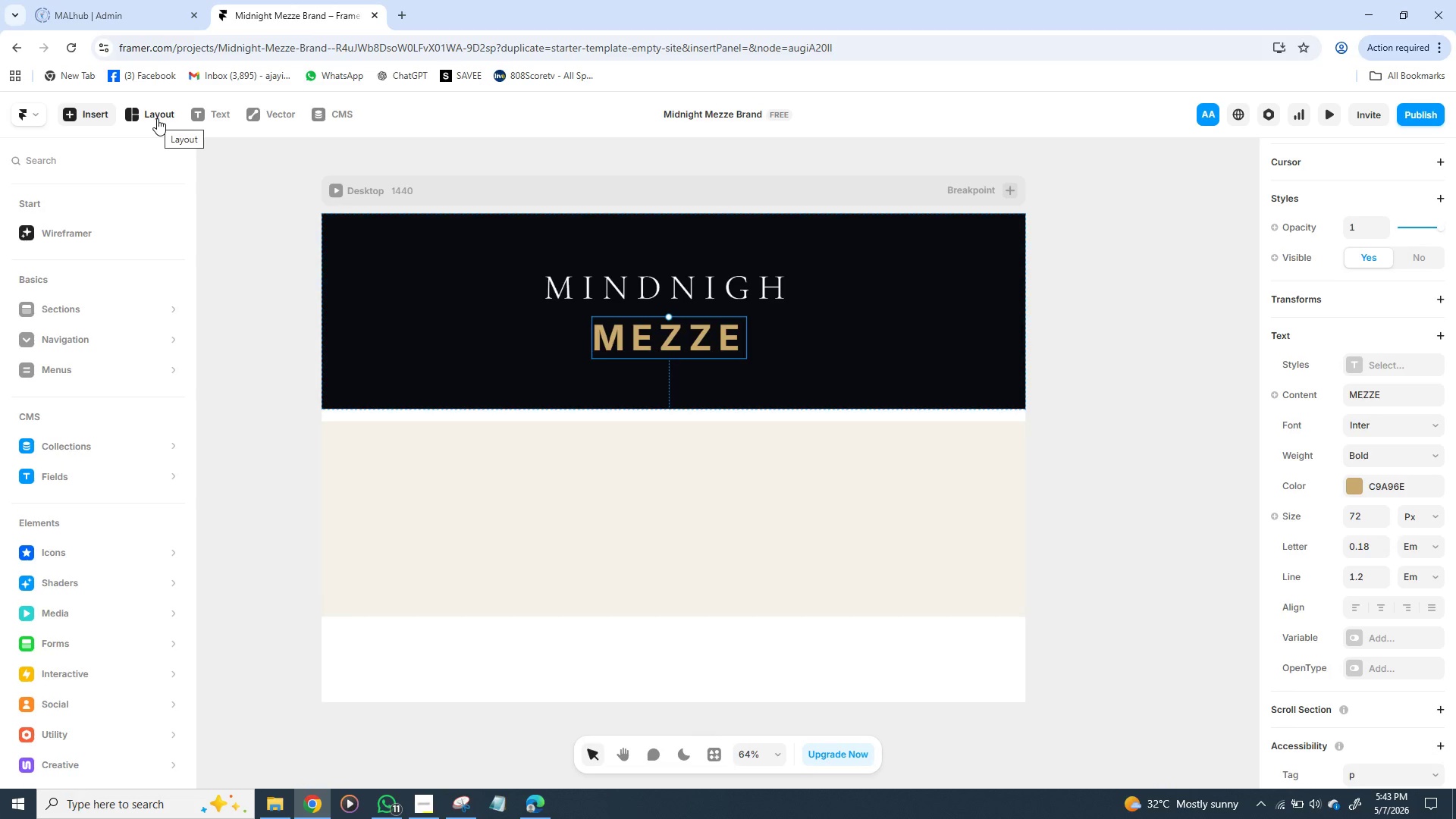 
mouse_move([93, 134])
 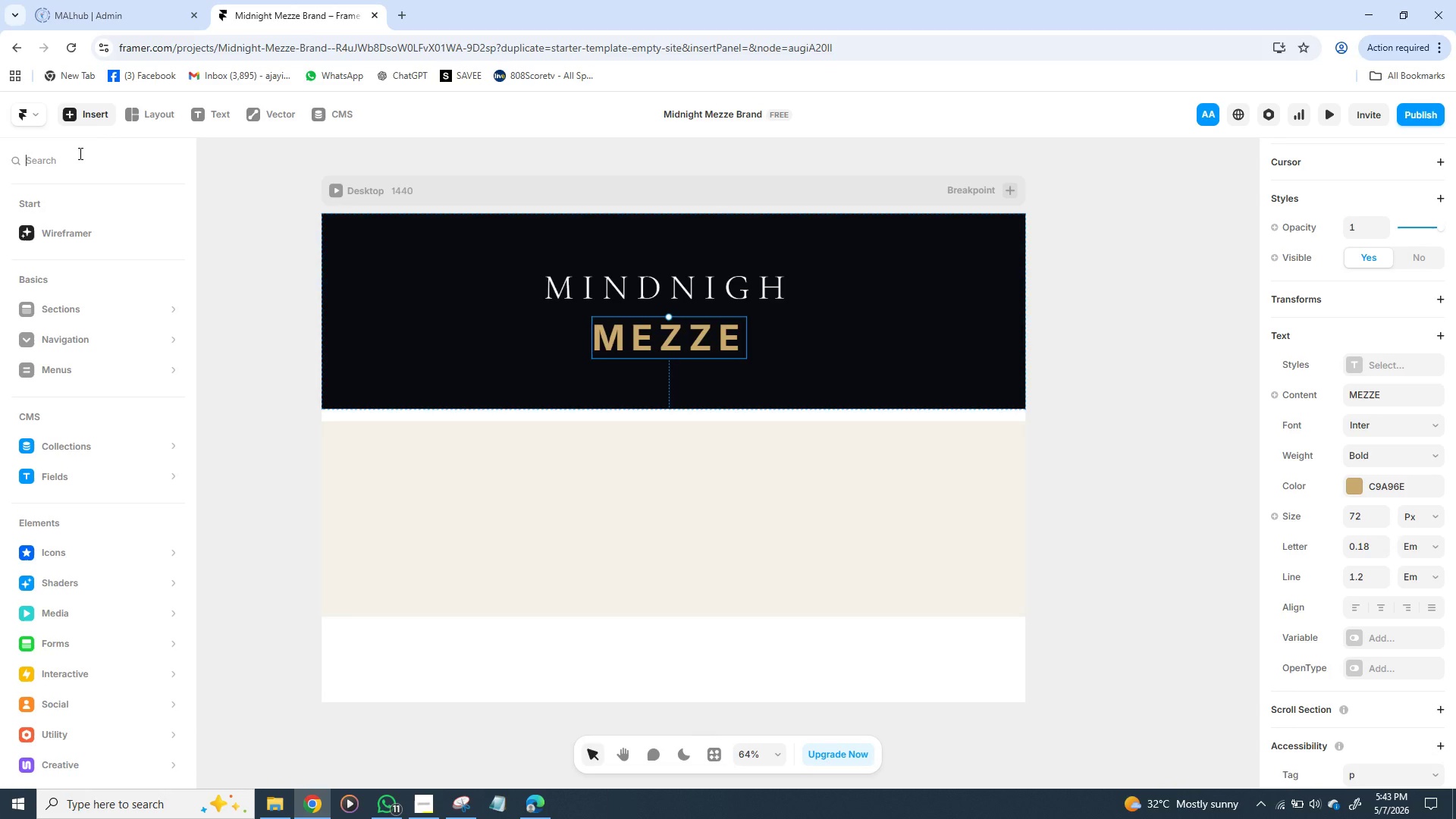 
type(LINE)
 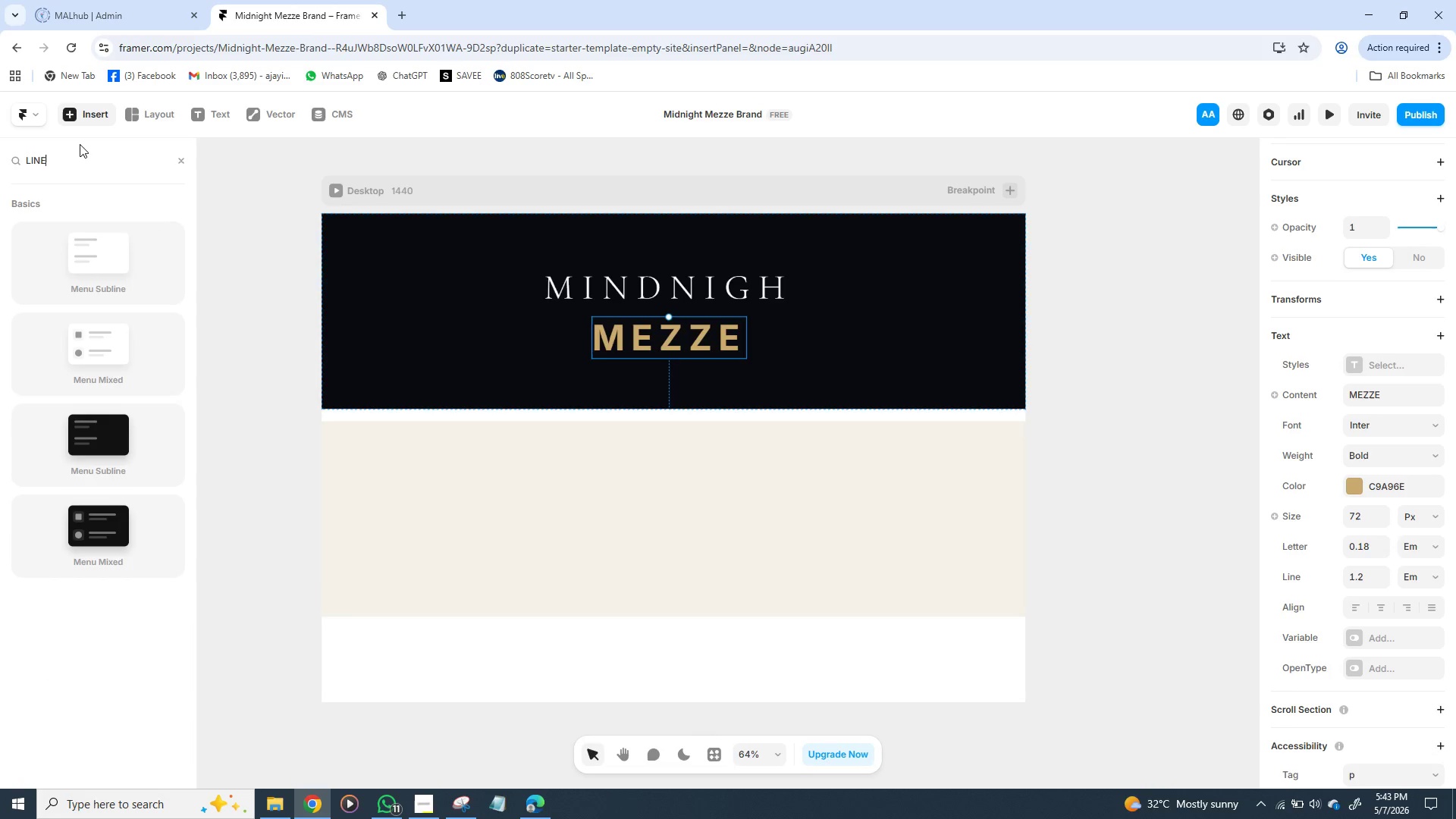 
wait(10.55)
 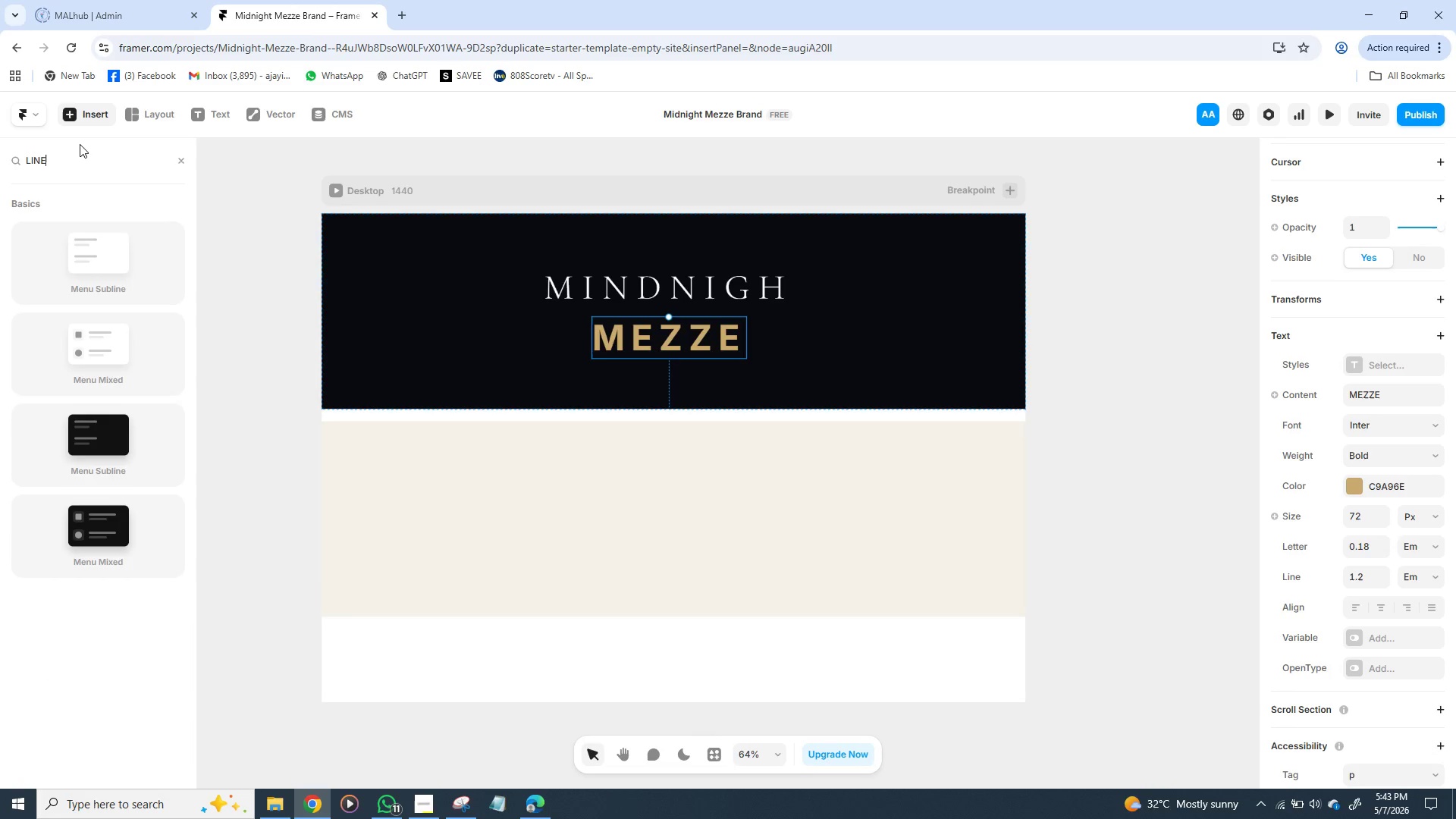 
left_click([228, 198])
 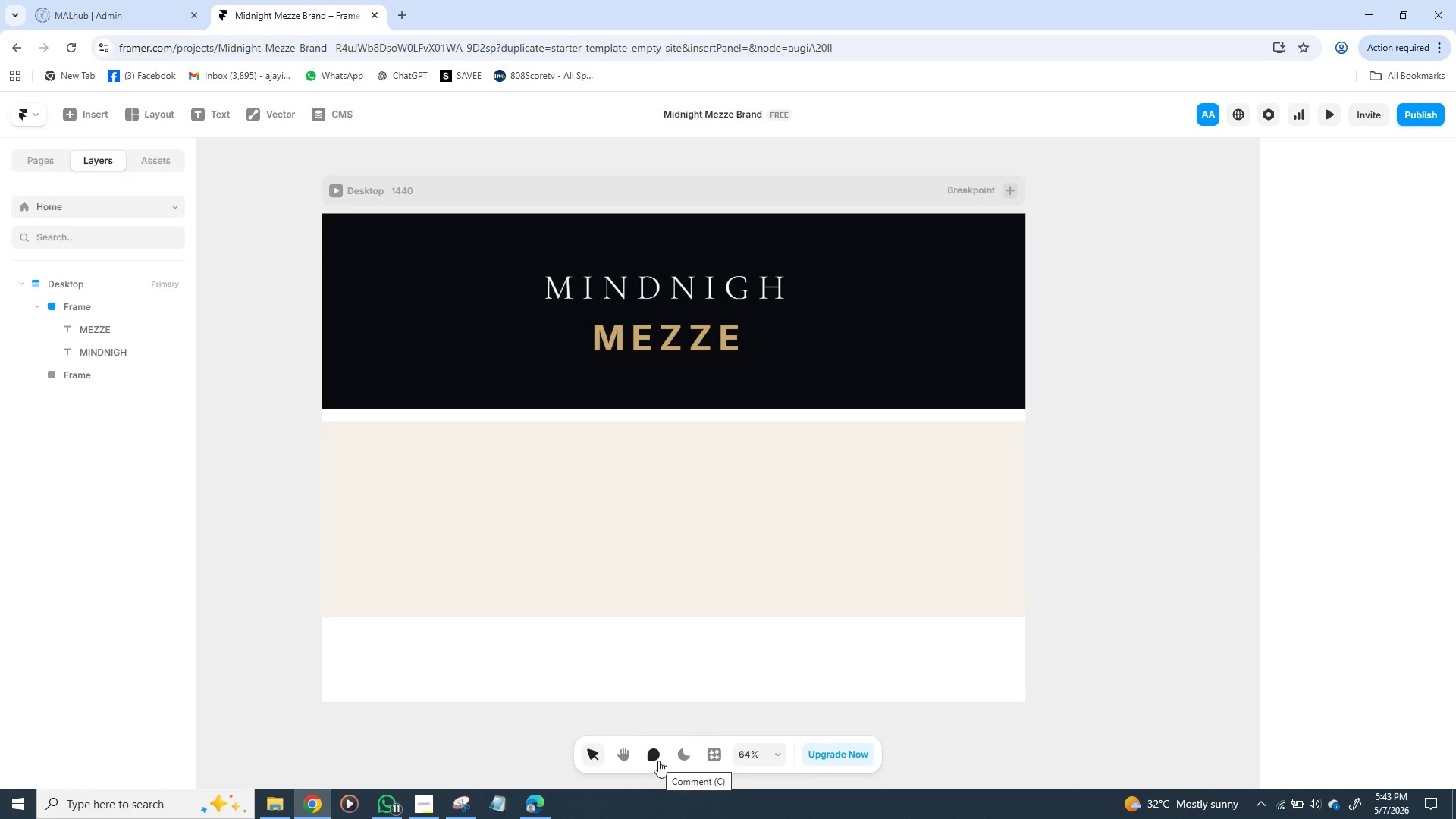 
wait(6.52)
 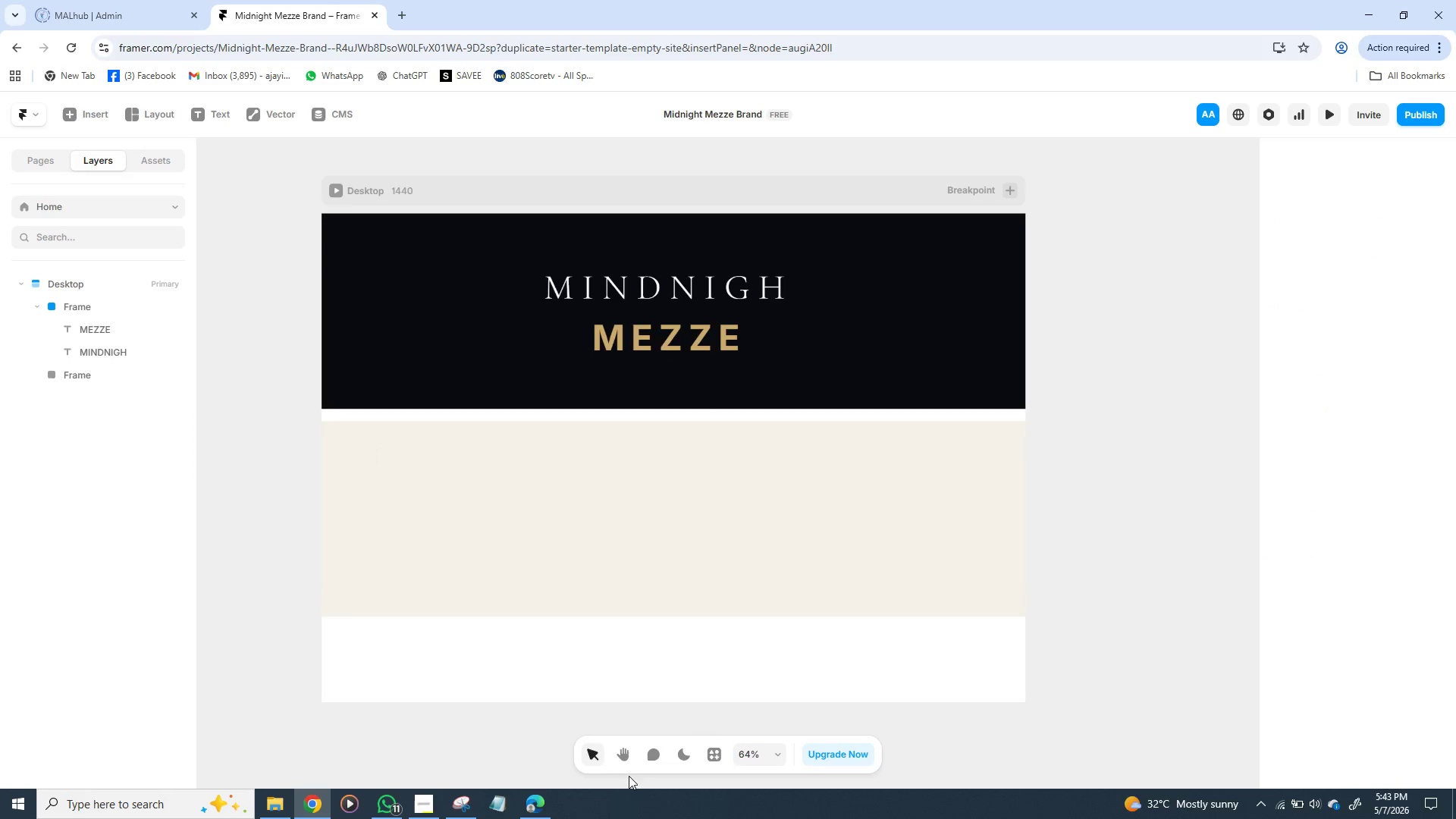 
mouse_move([713, 744])
 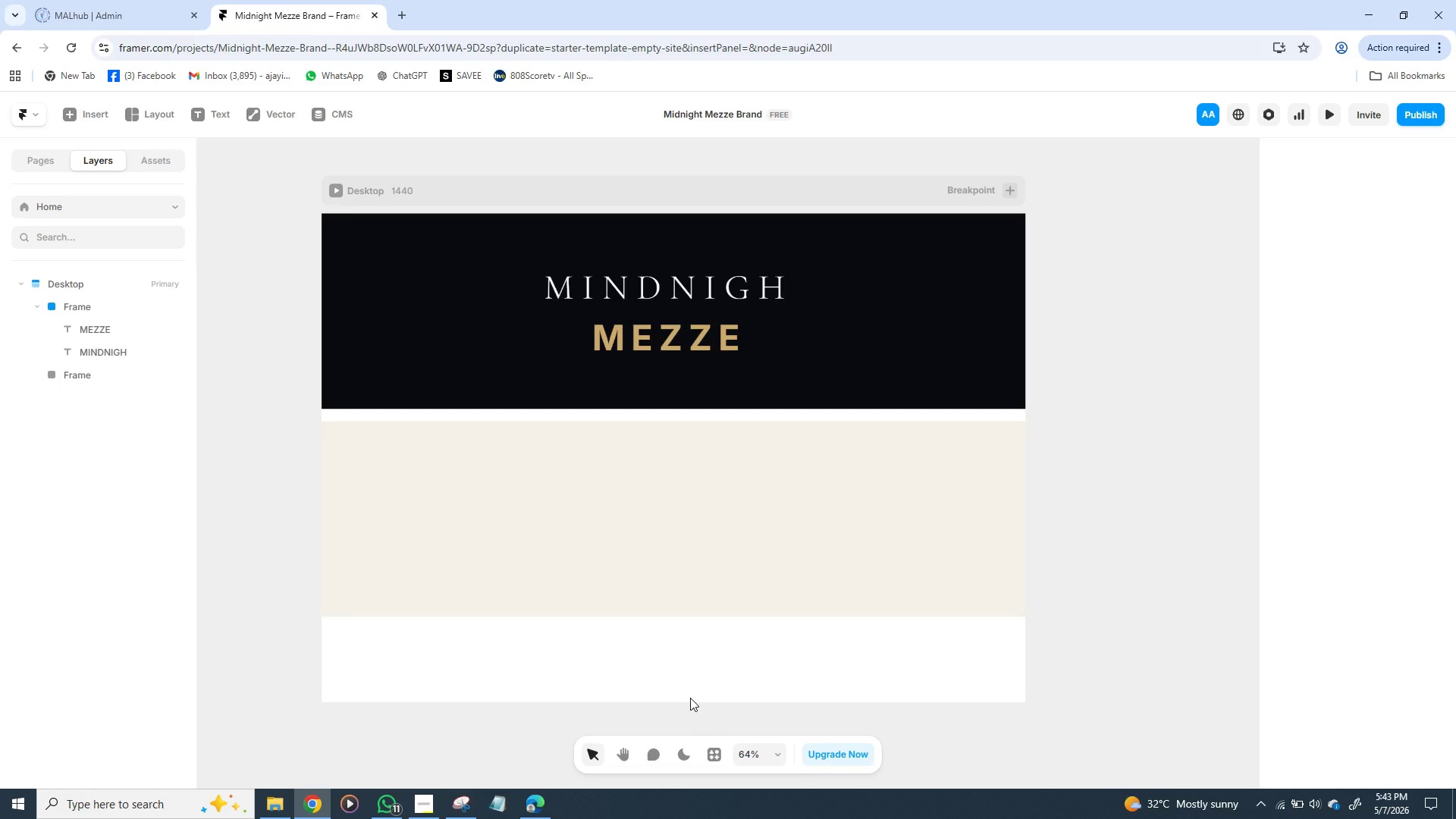 
wait(22.08)
 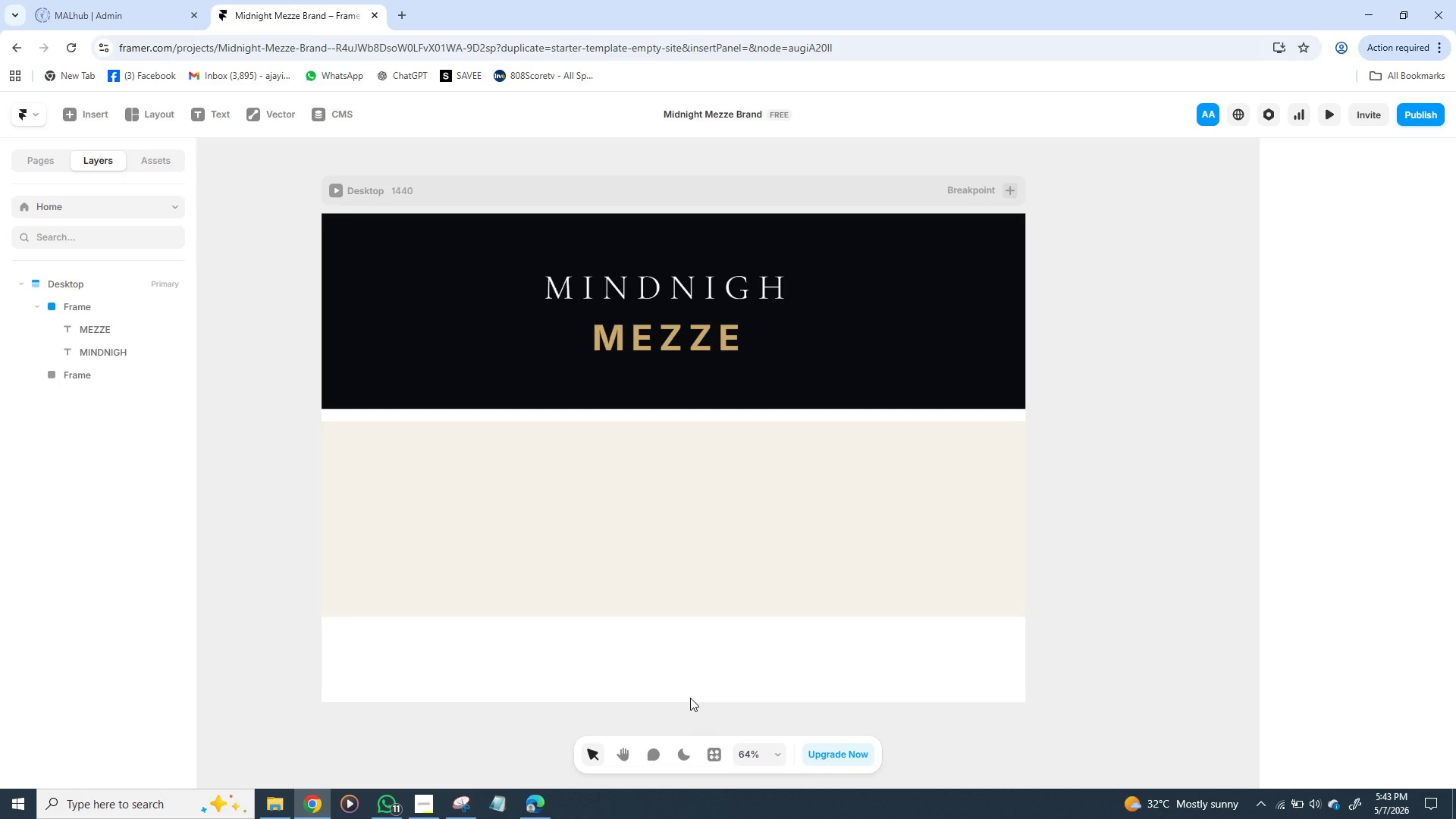 
left_click([162, 162])
 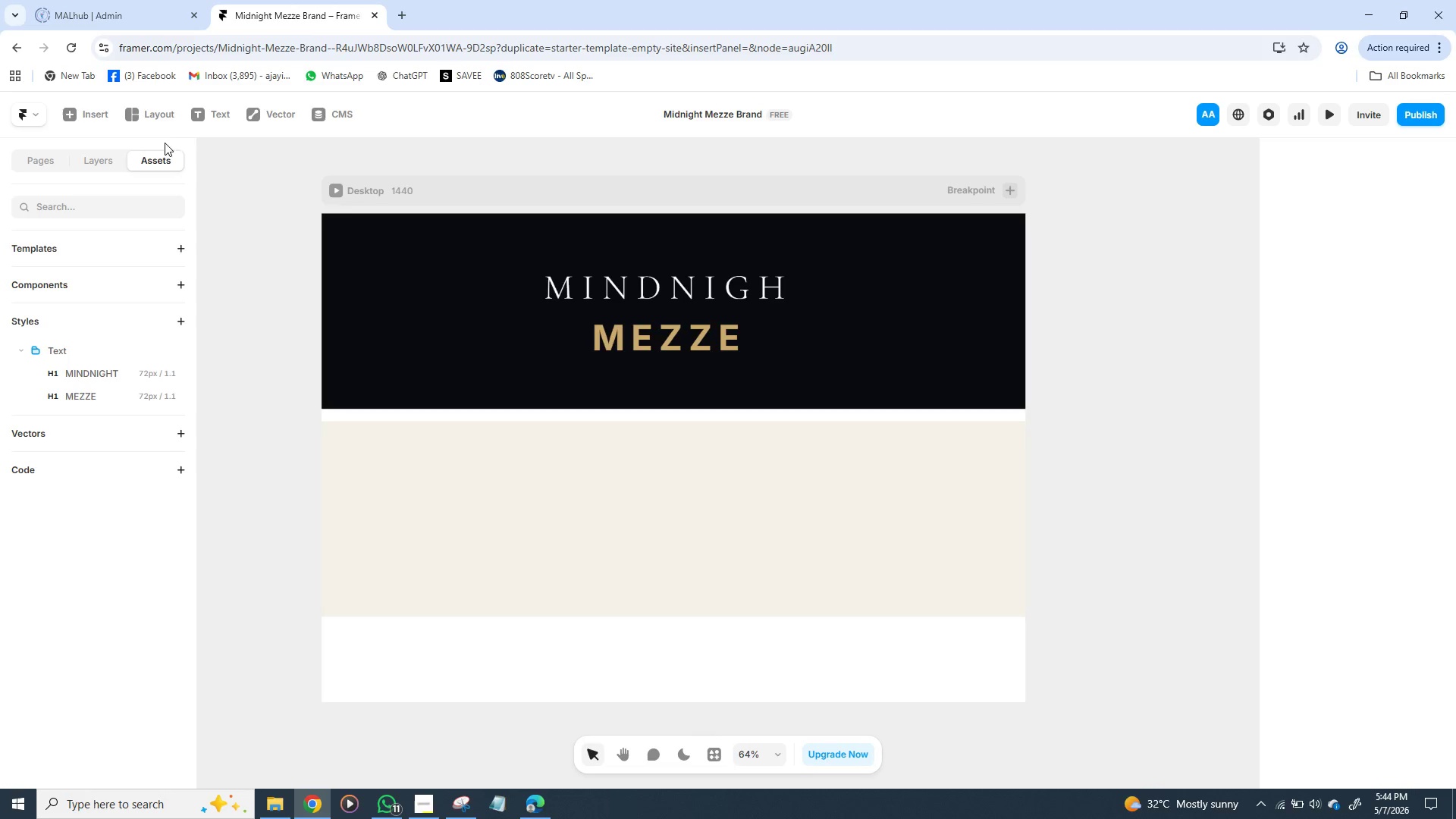 
left_click([279, 116])
 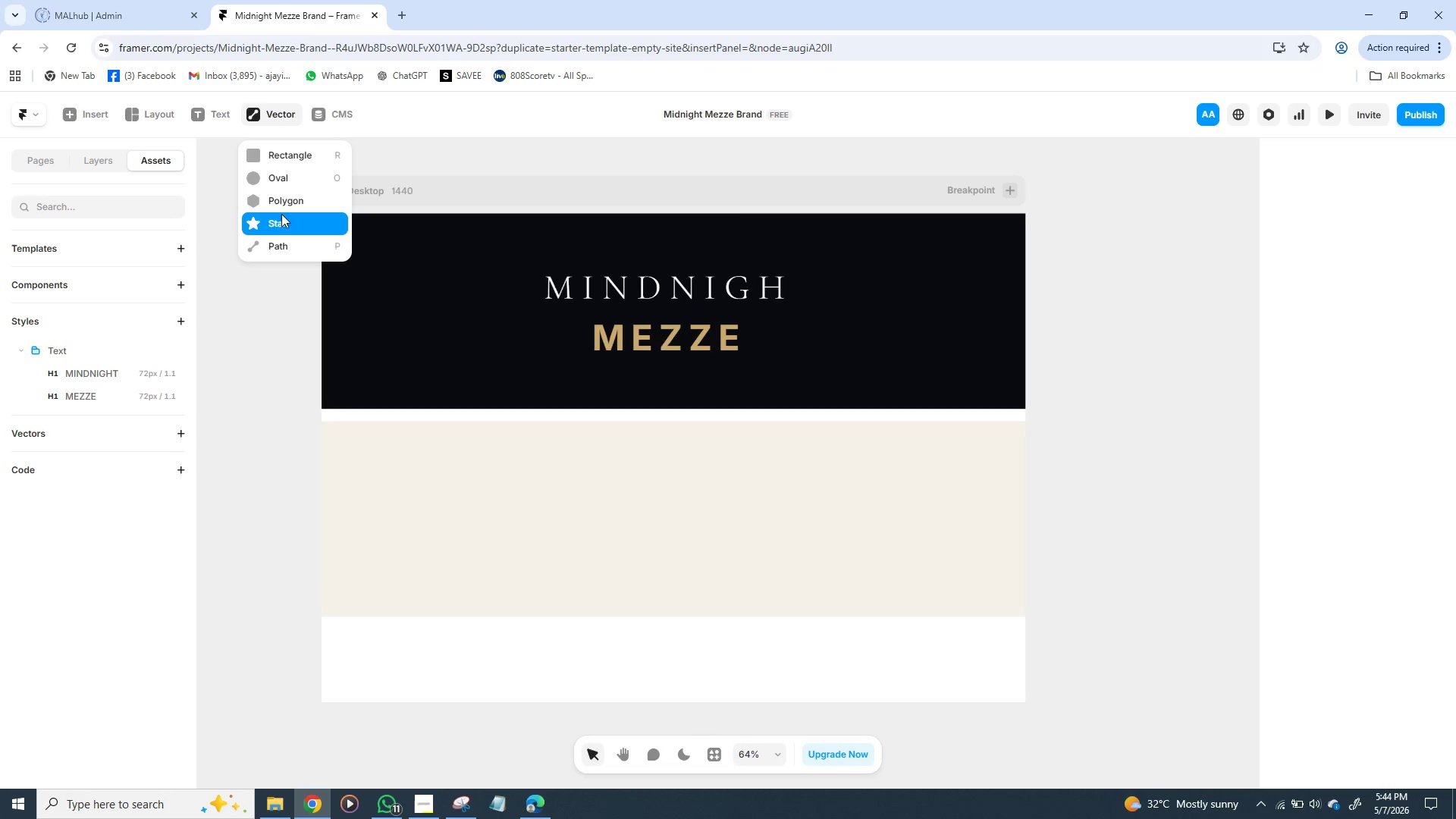 
wait(8.03)
 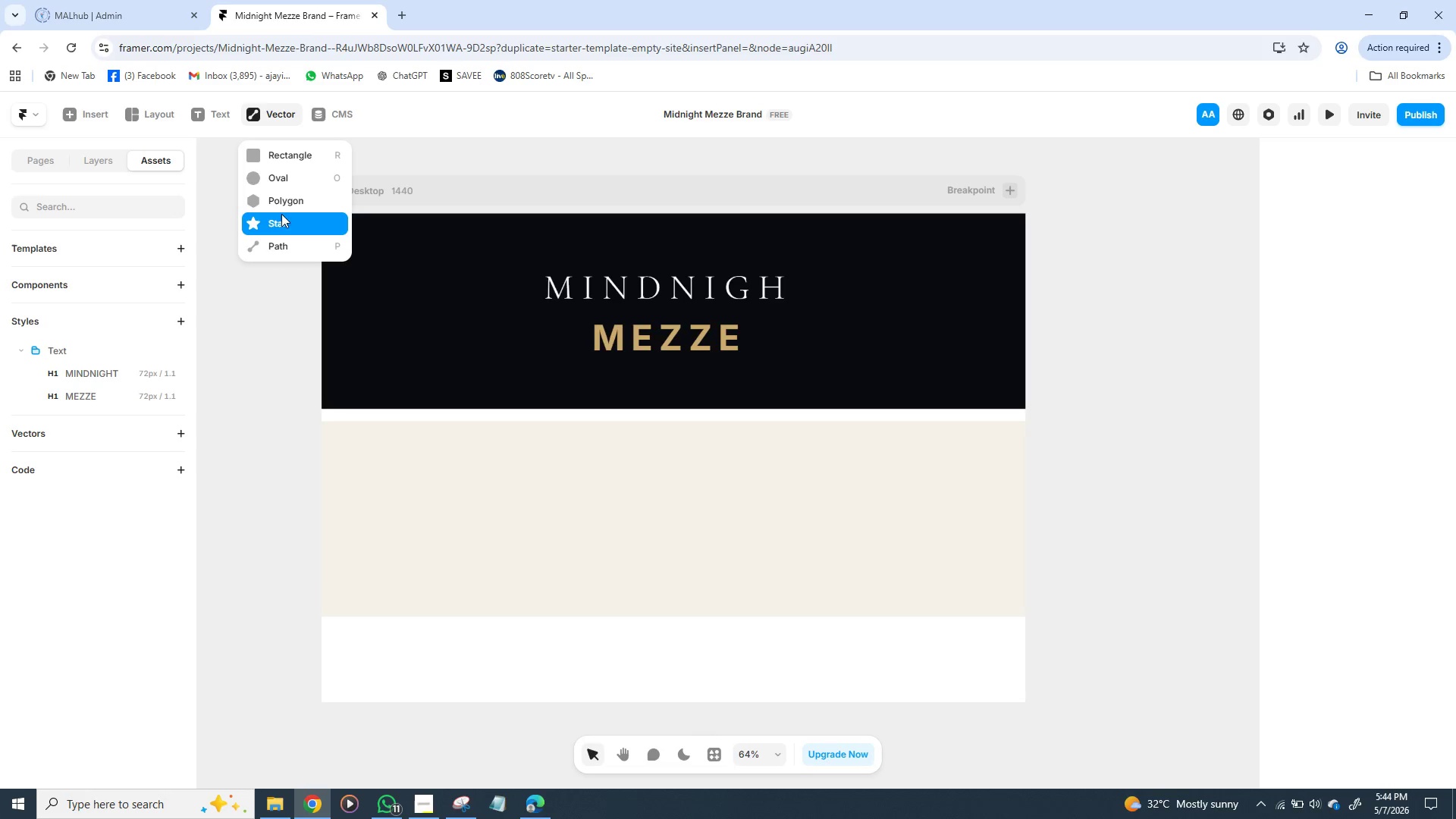 
left_click([272, 244])
 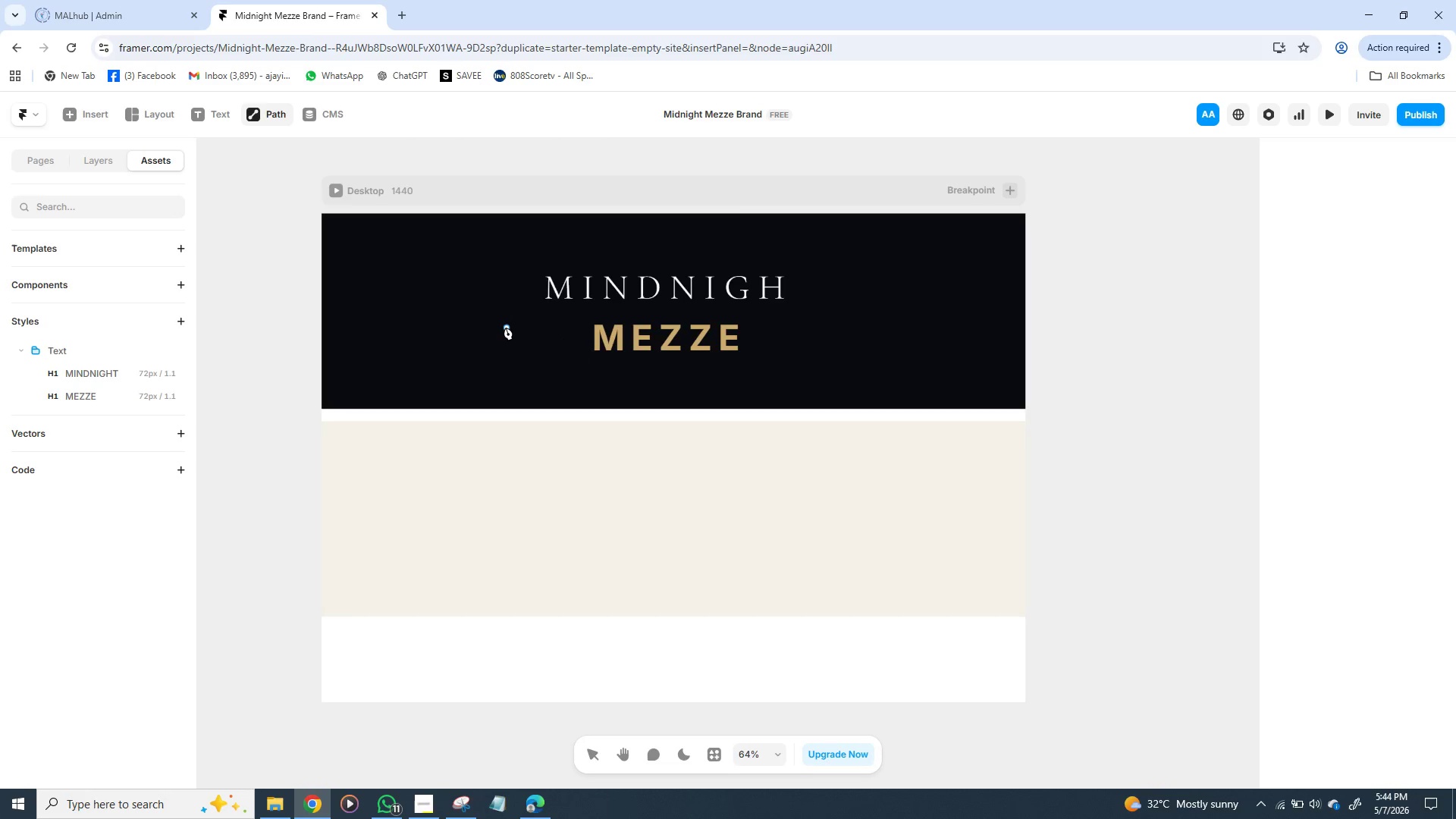 
hold_key(key=ShiftLeft, duration=1.5)
left_click_drag(start_coordinate=[506, 328], to_coordinate=[689, 326])
 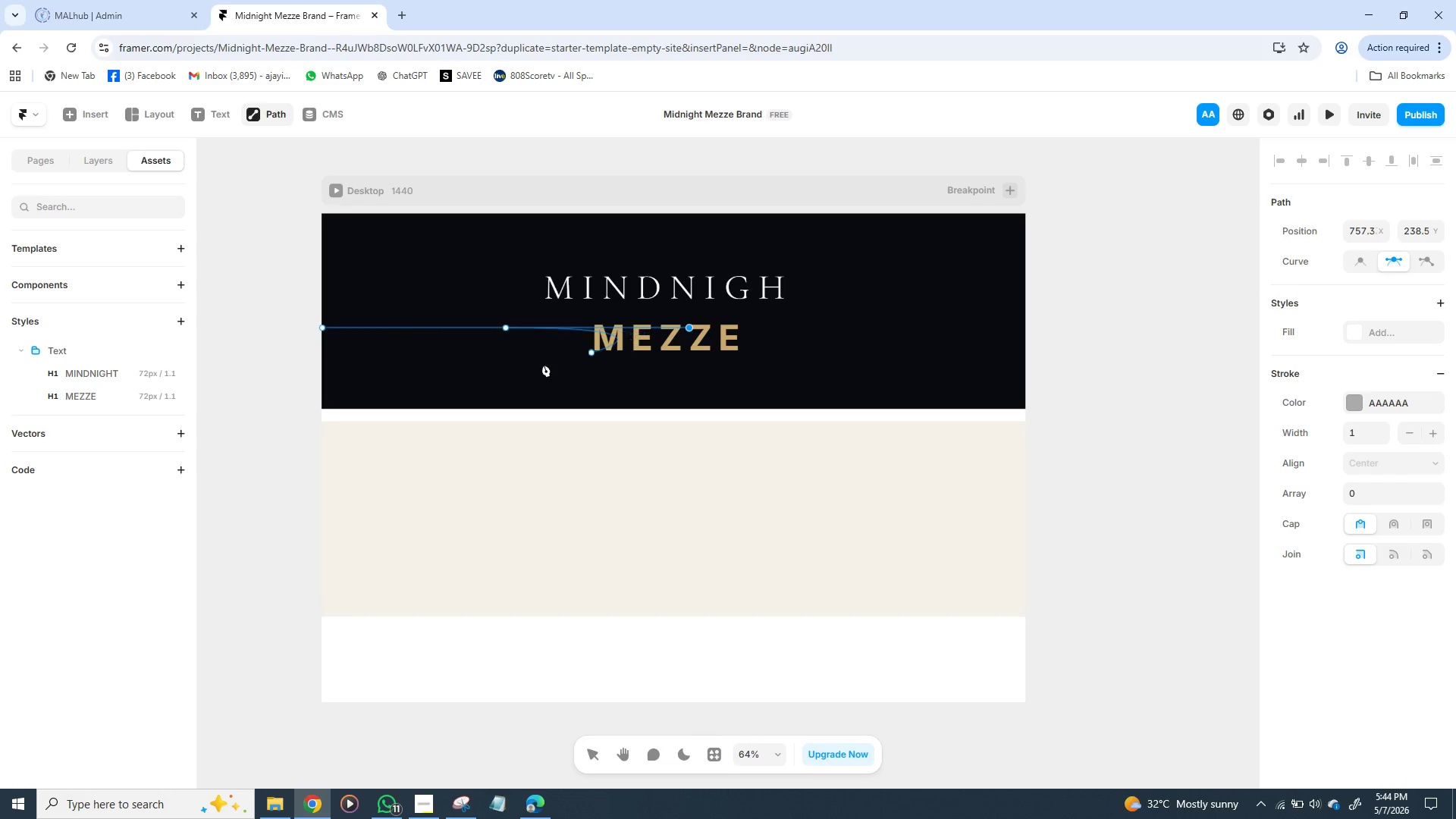 
hold_key(key=ShiftLeft, duration=1.52)
 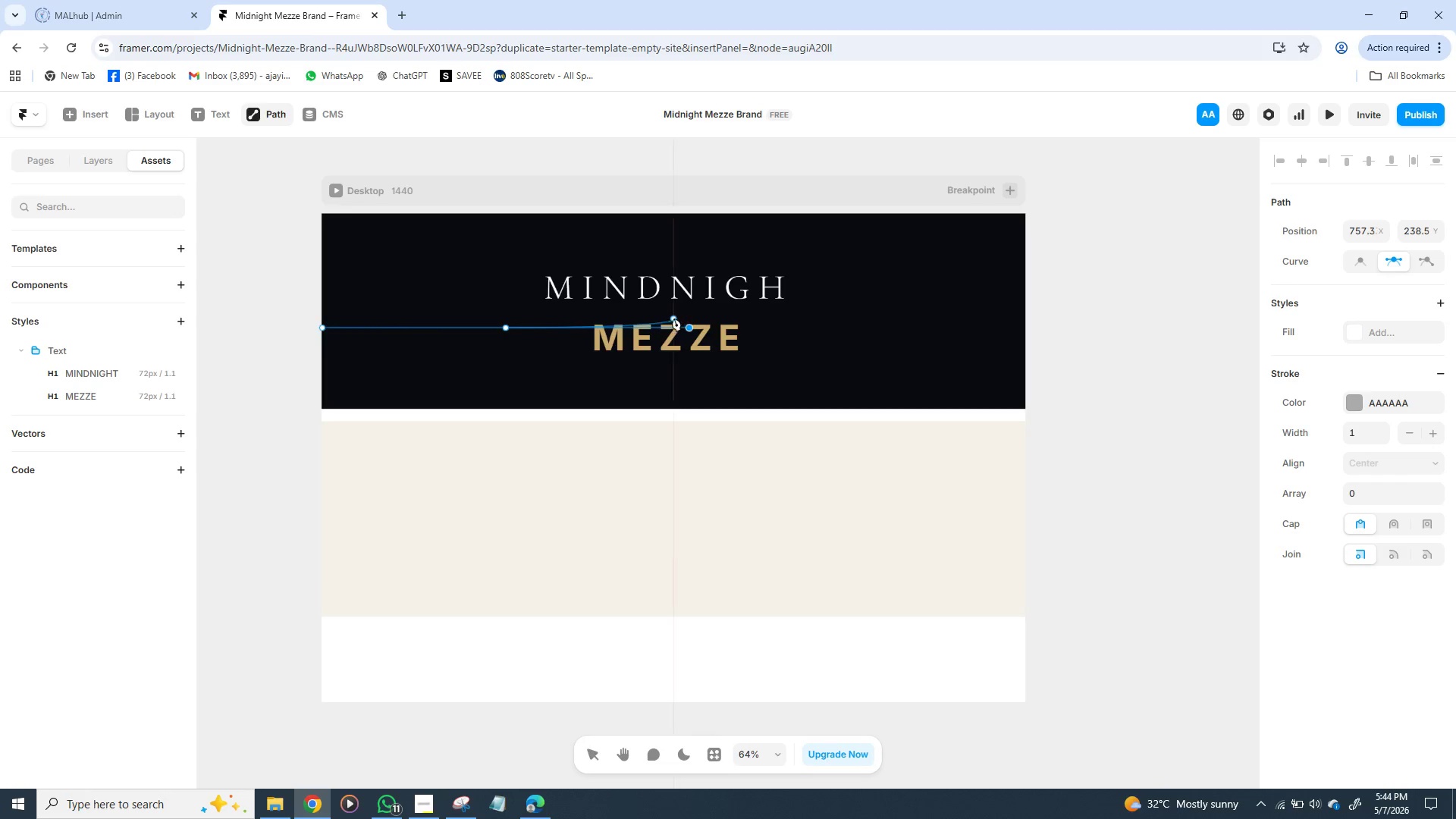 
hold_key(key=ShiftLeft, duration=0.47)
 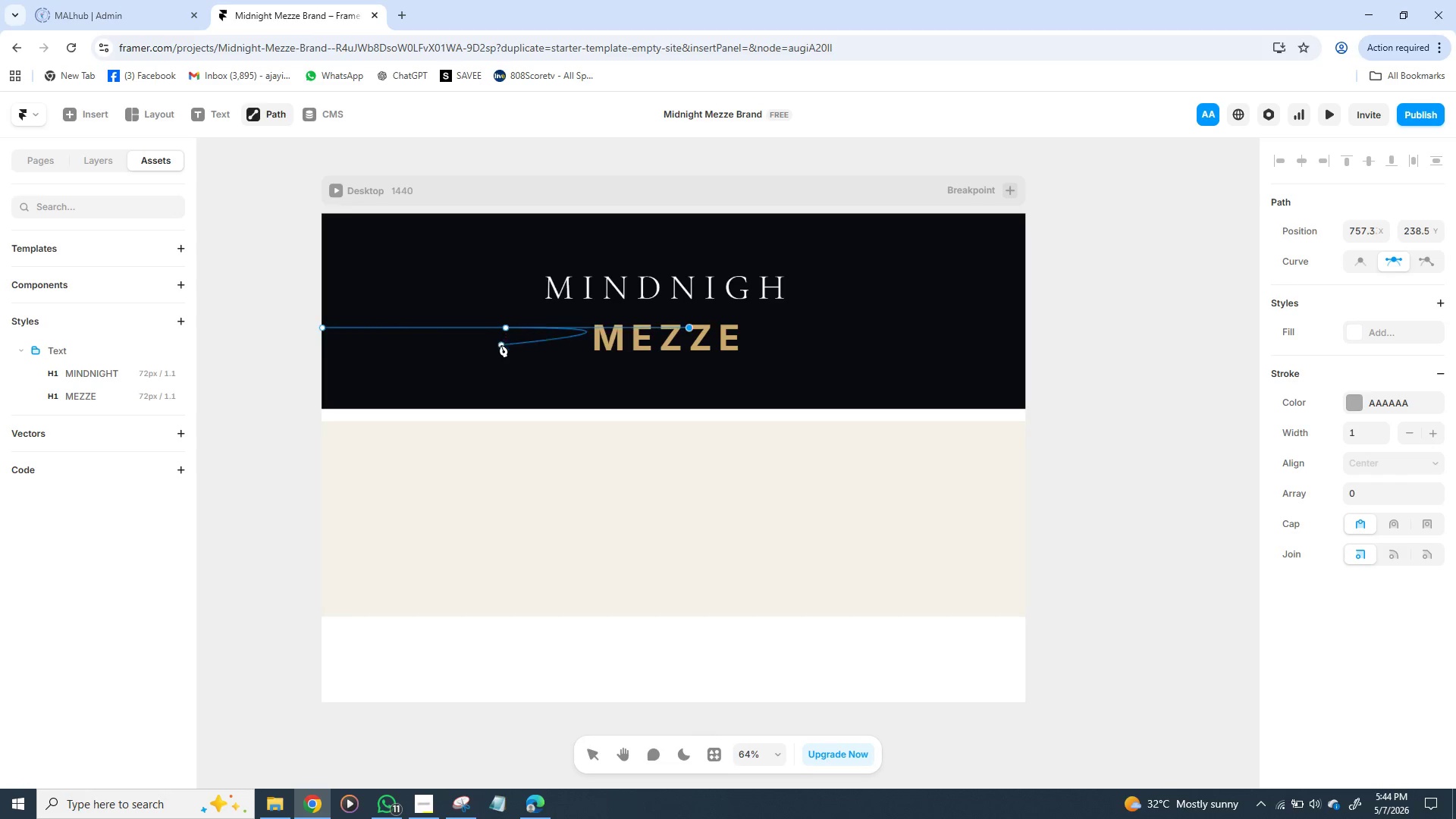 
key(Backspace)
 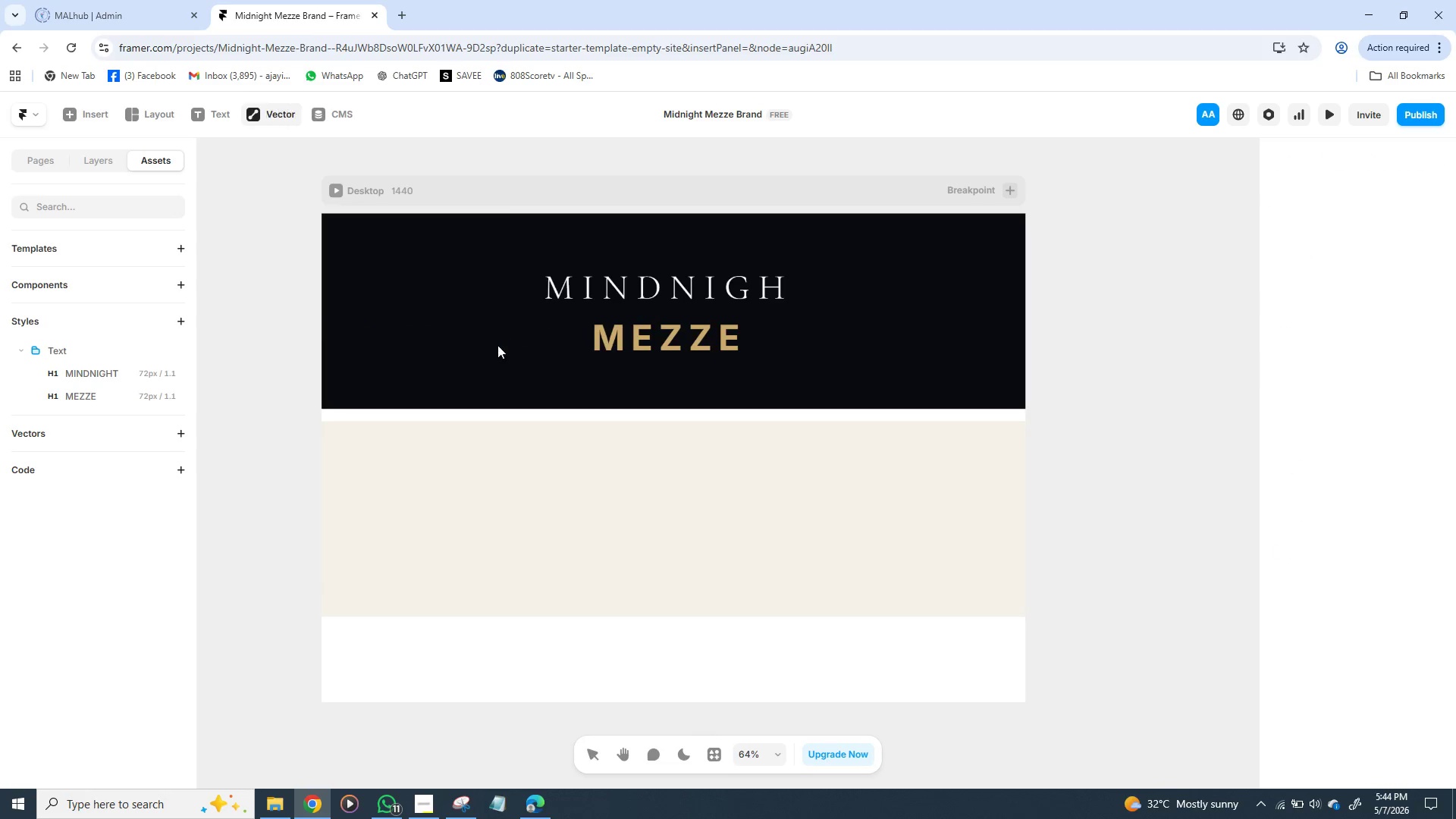 
key(Backspace)
 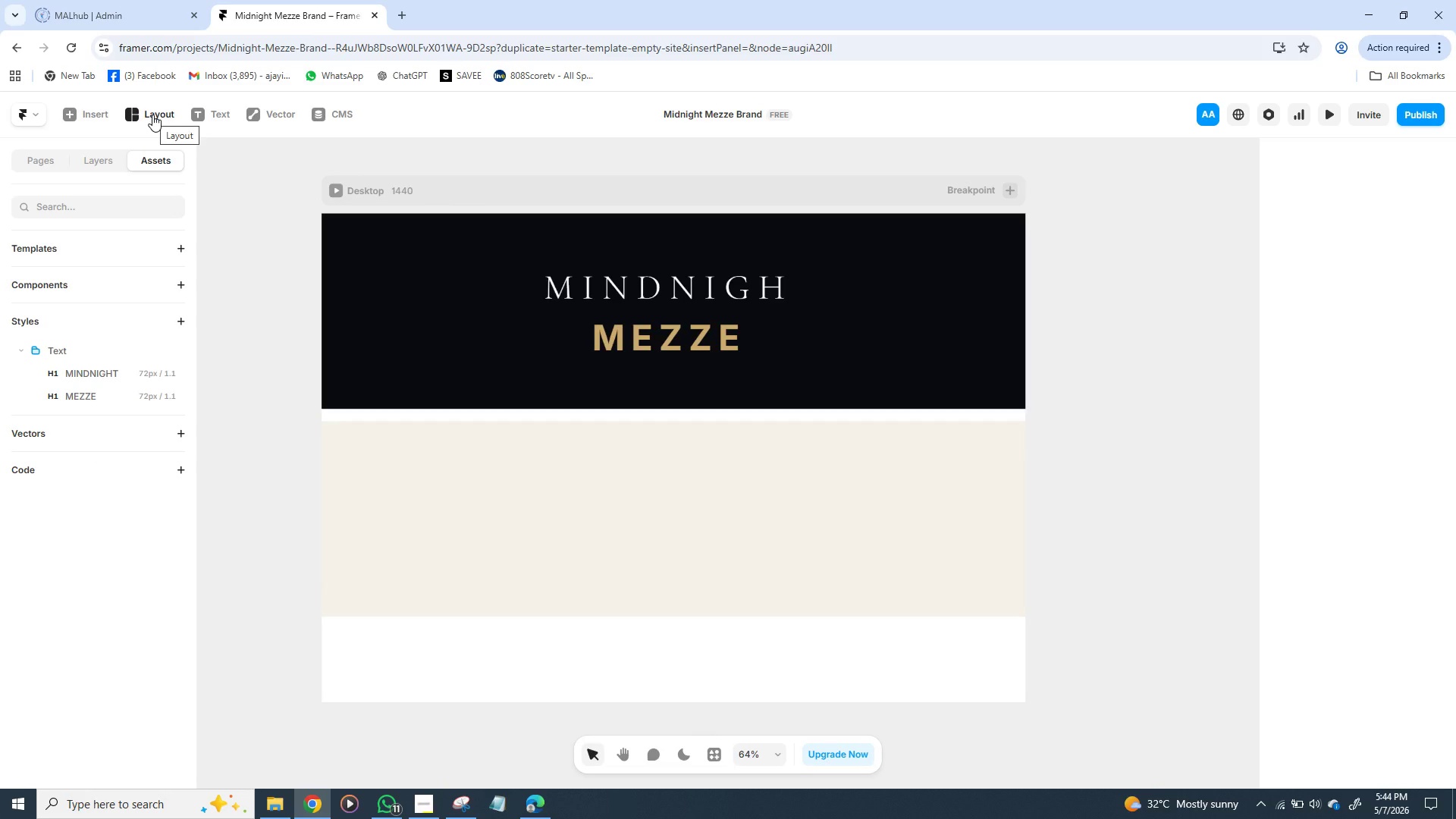 
wait(14.08)
 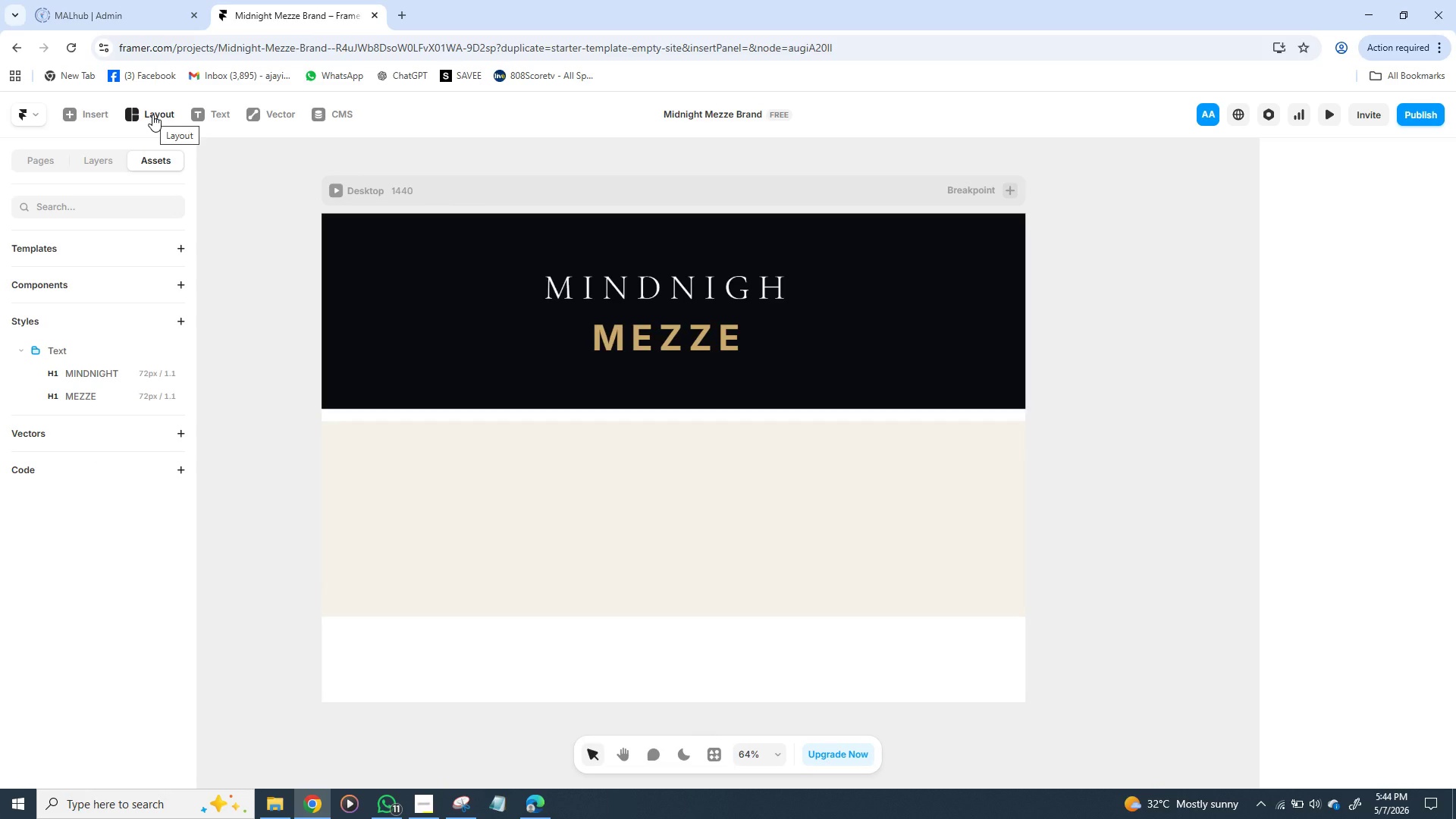 
left_click([86, 166])
 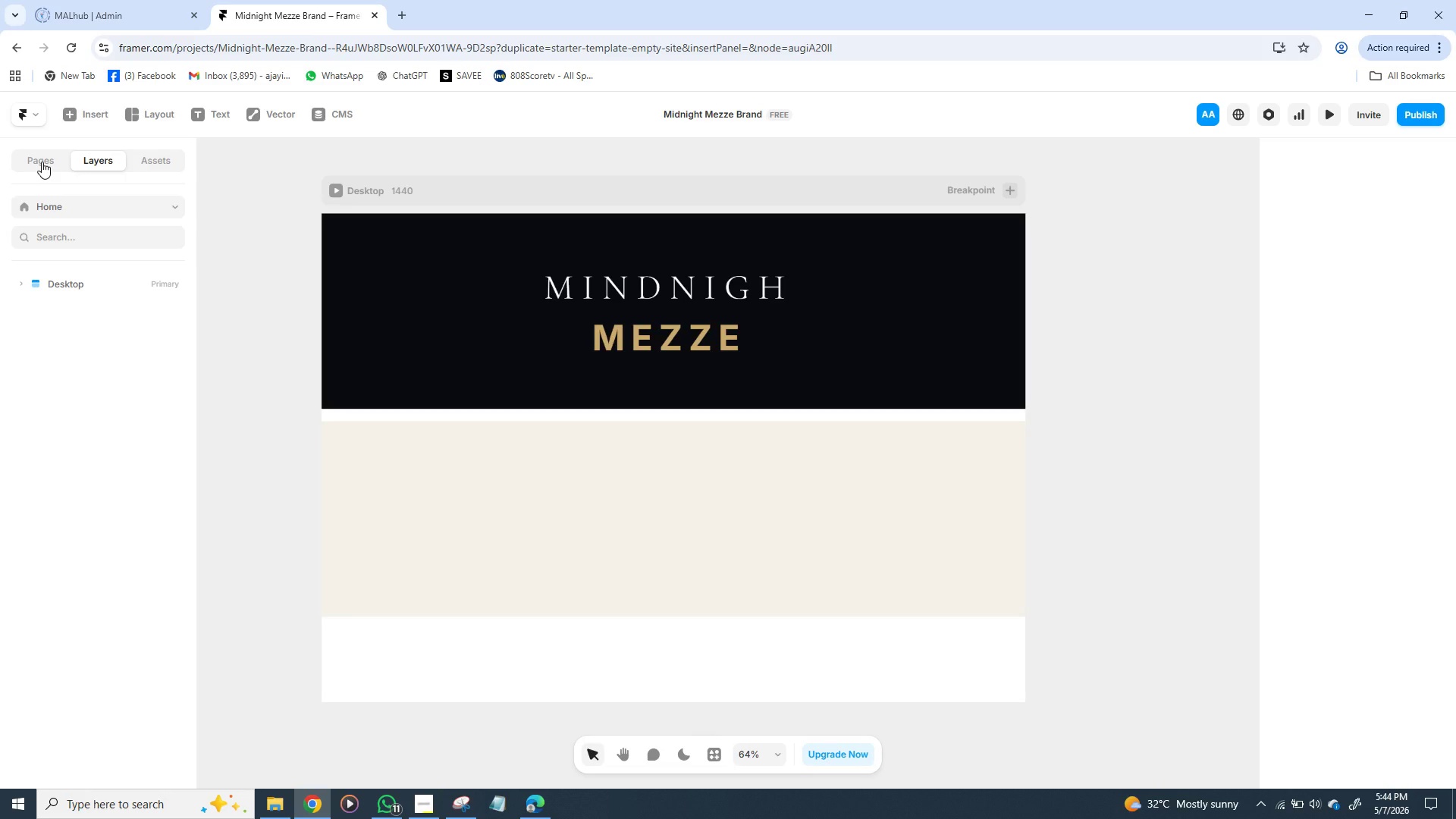 
left_click([42, 162])
 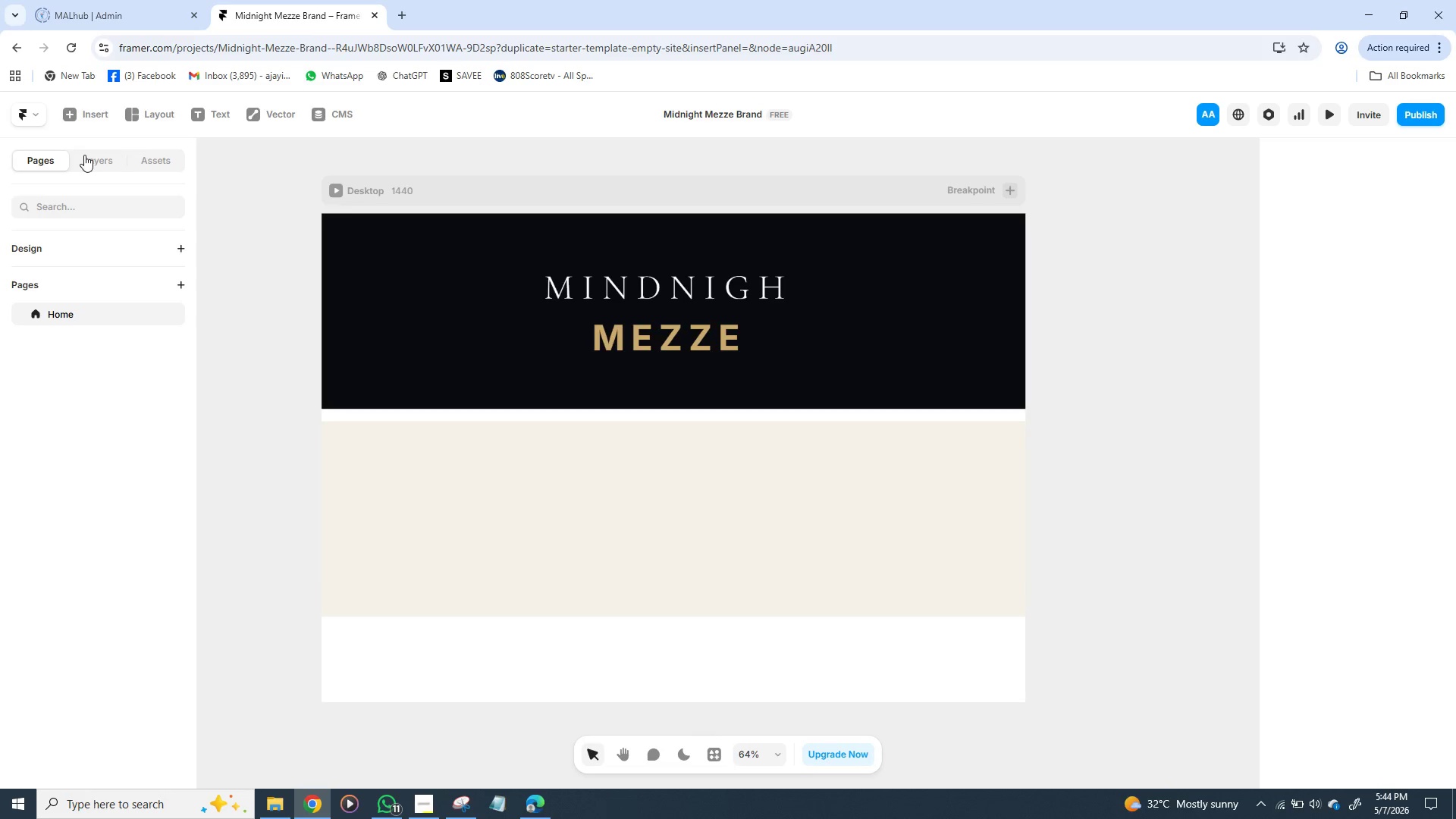 
left_click([97, 153])
 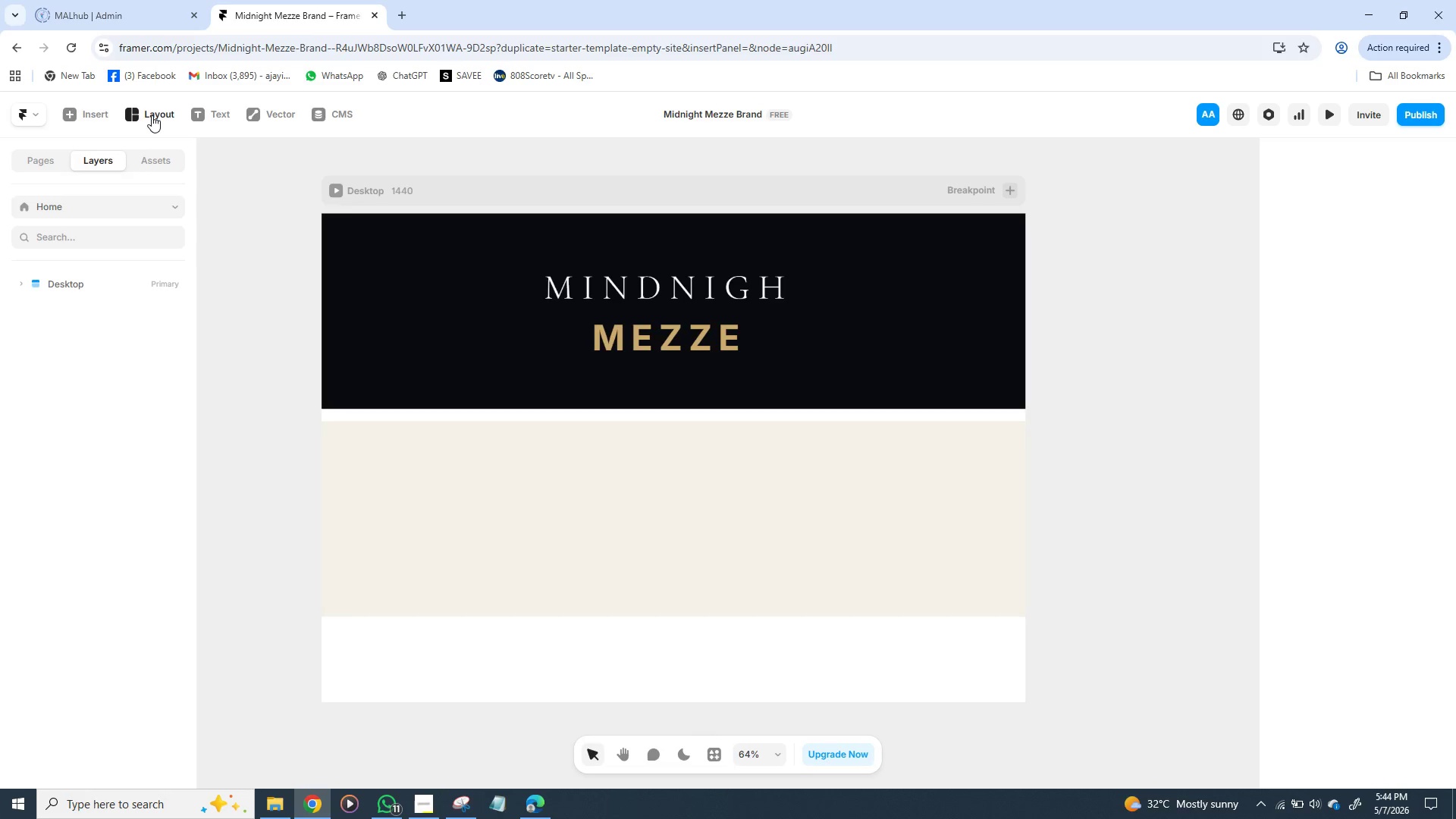 
left_click([152, 115])
 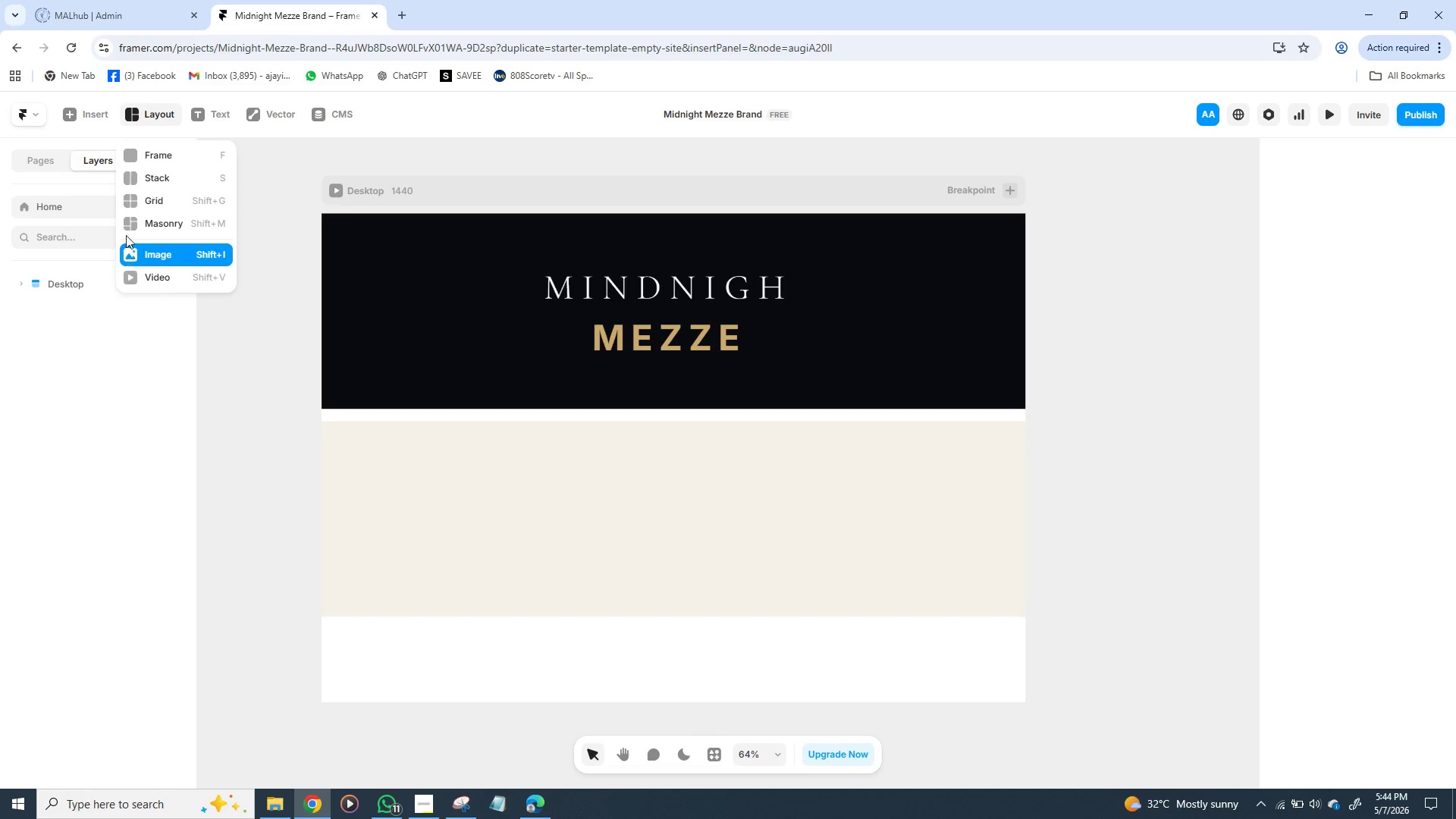 
wait(5.62)
 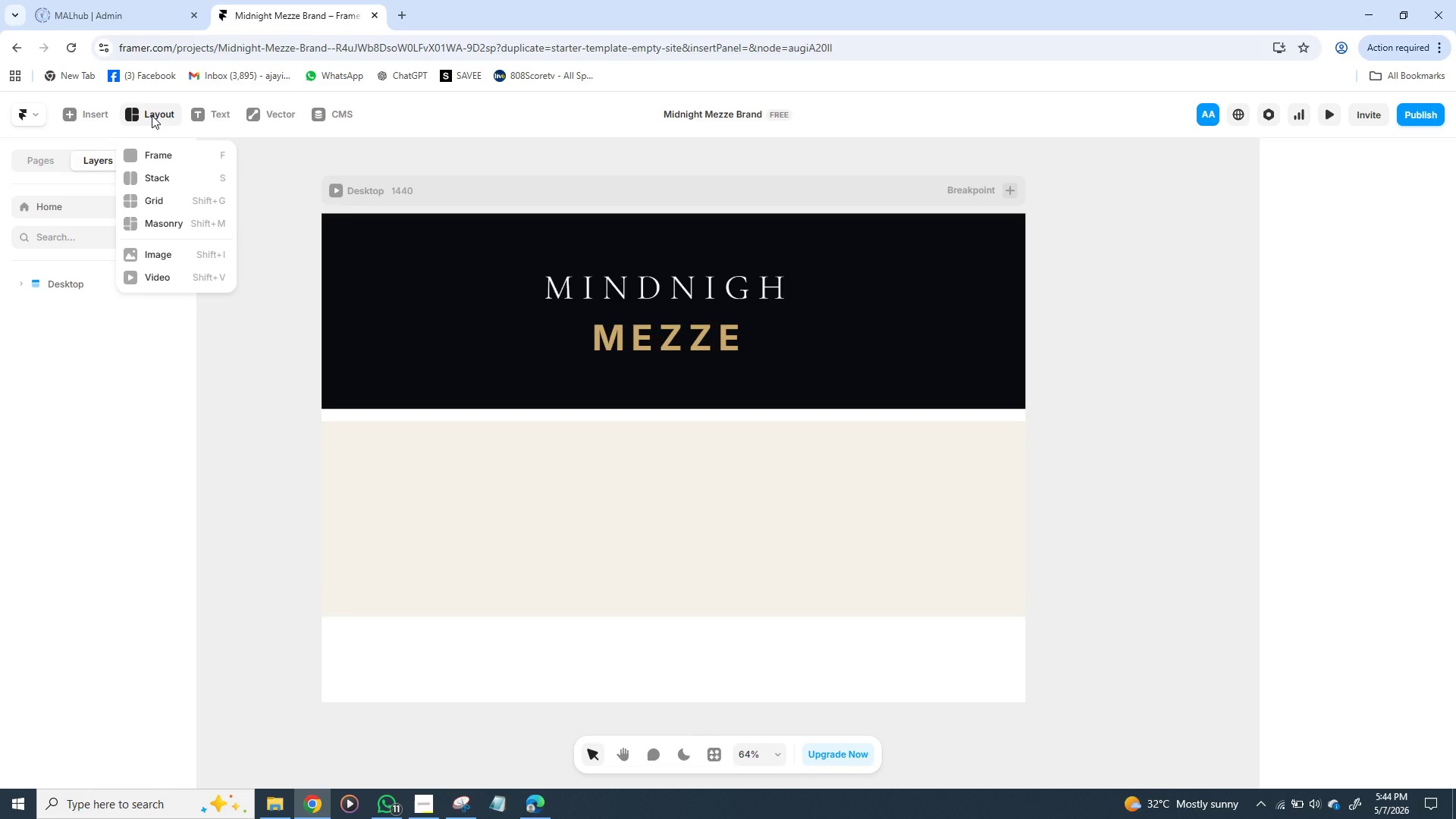 
left_click([85, 114])
 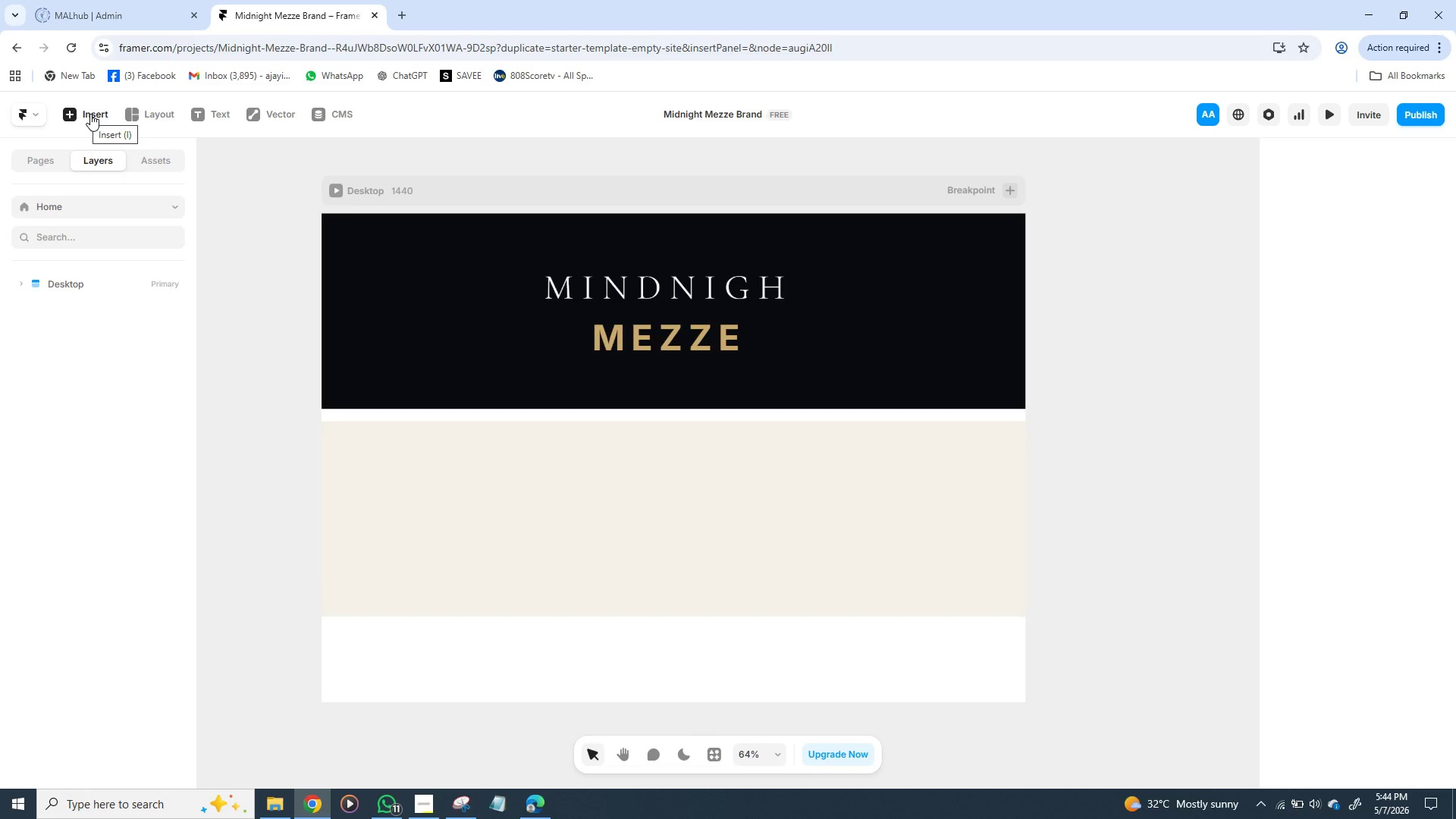 
left_click([90, 114])
 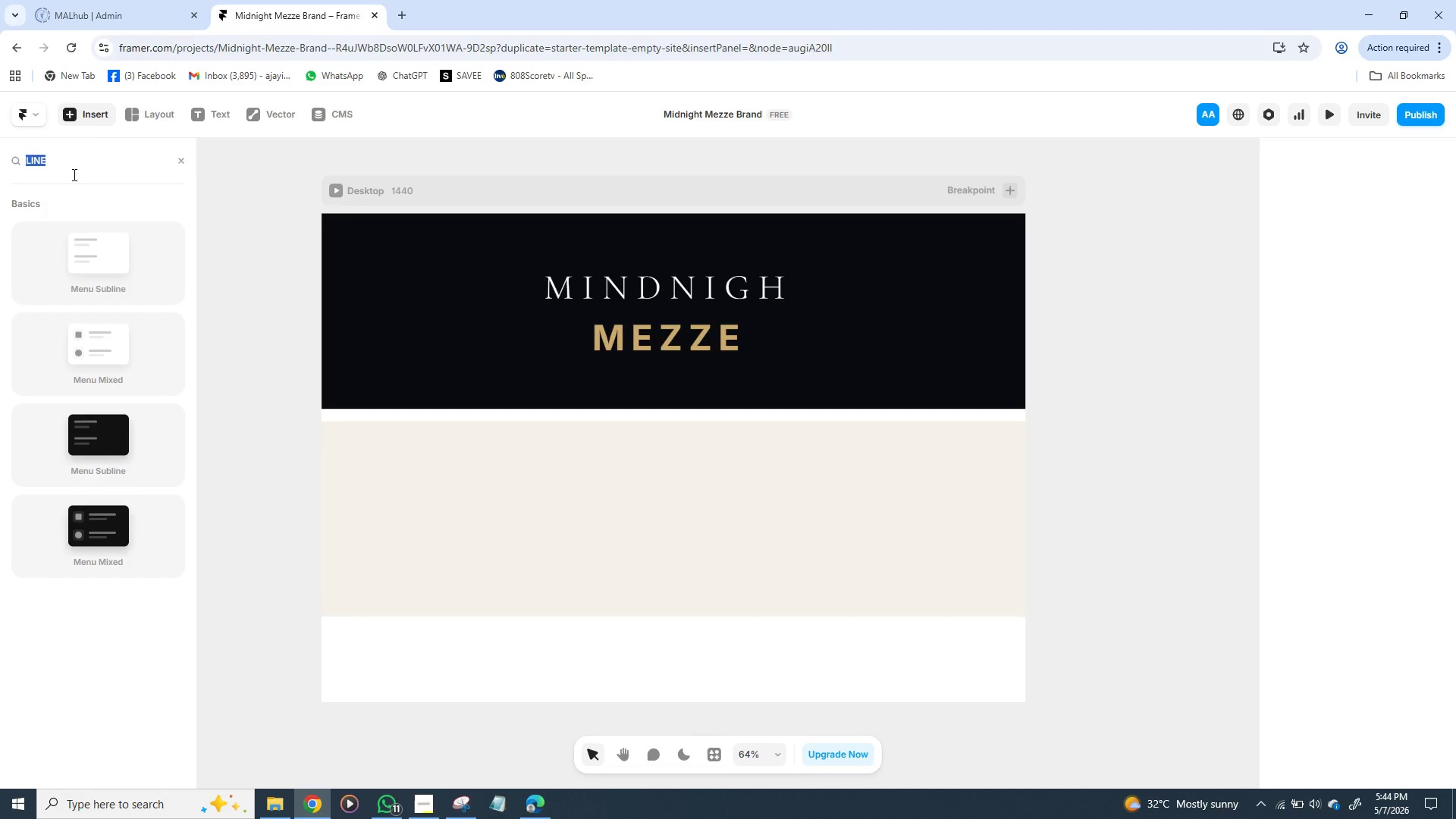 
key(Backspace)
 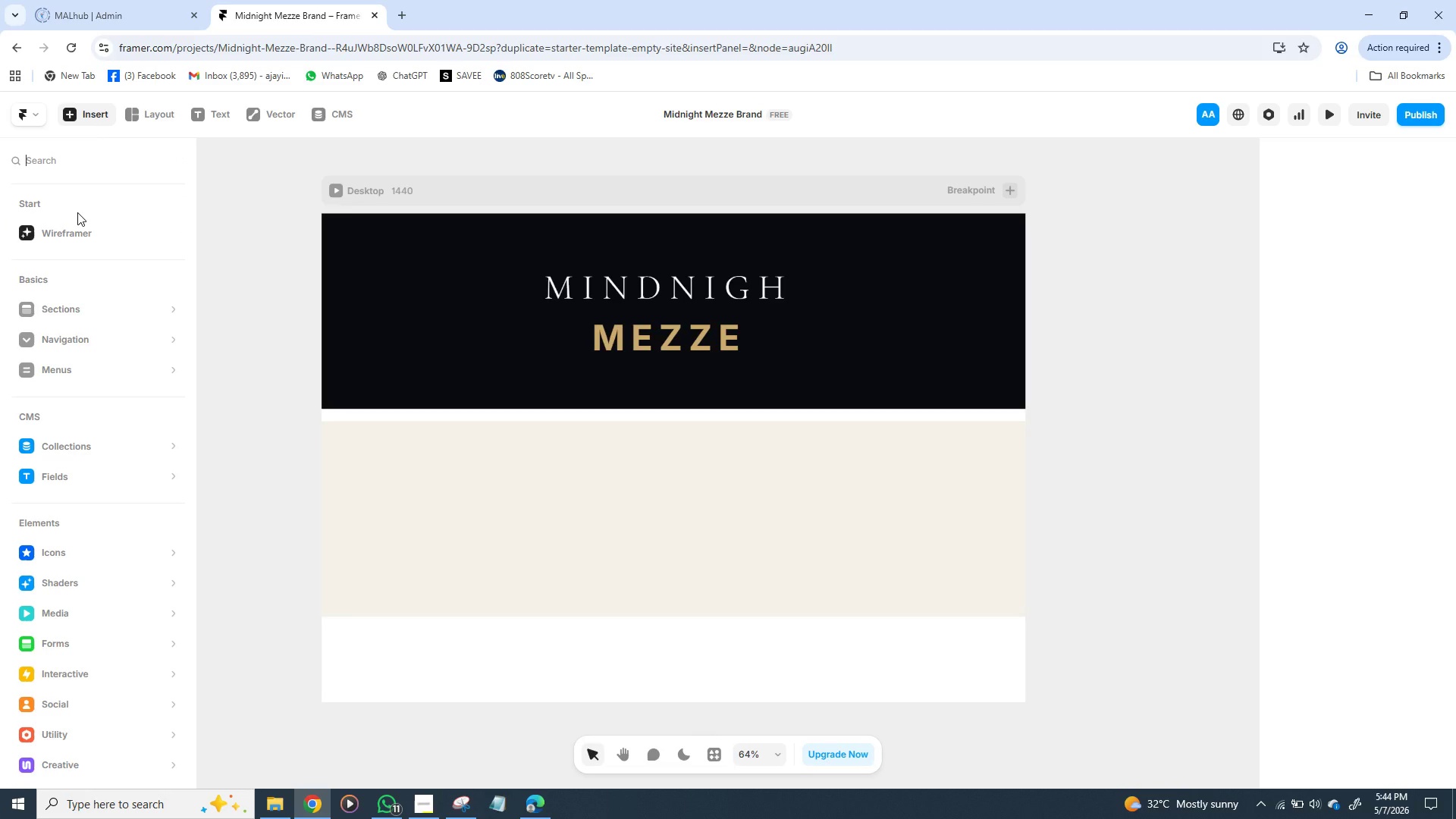 
key(Backspace)
 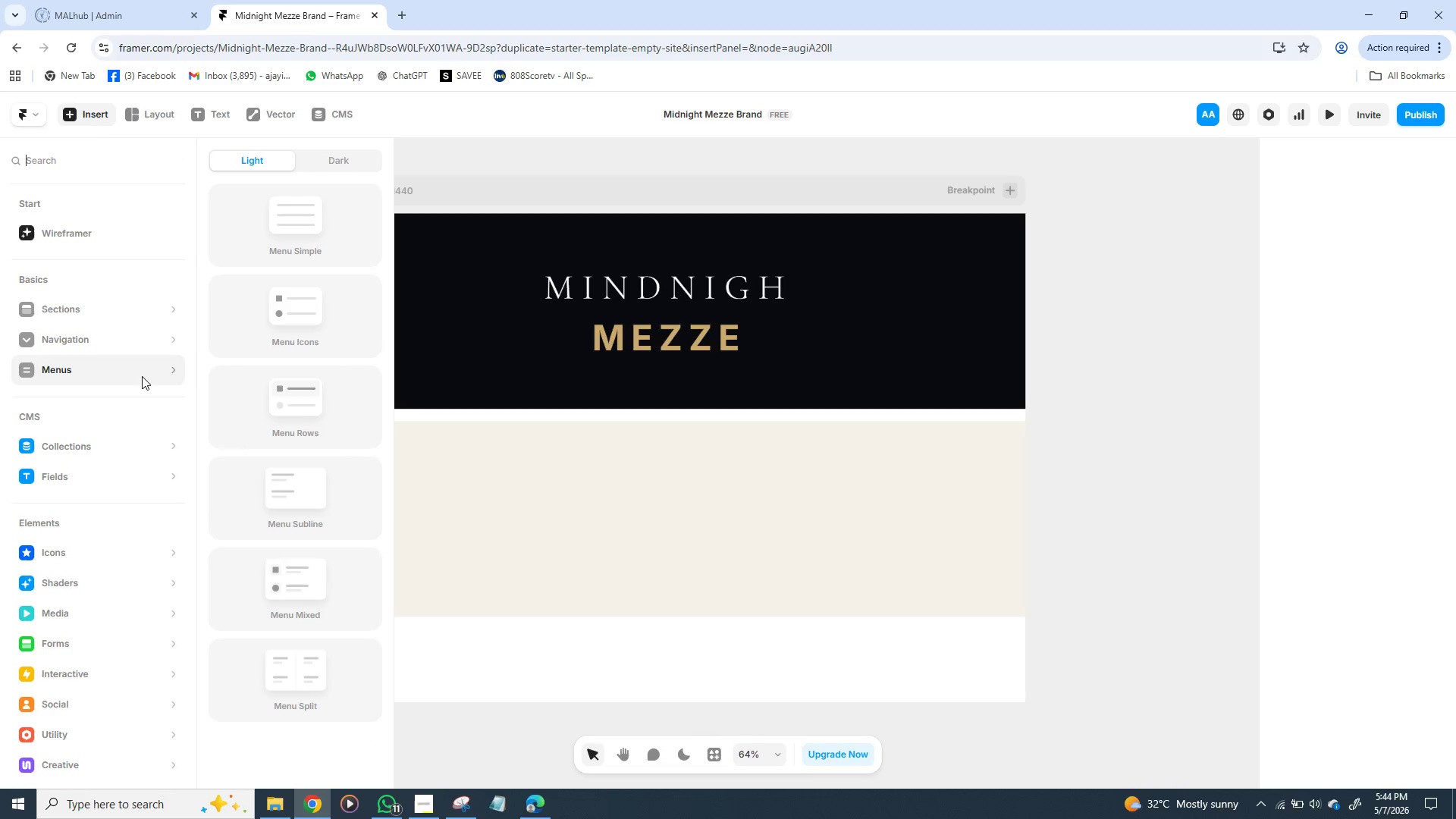 
mouse_move([172, 318])
 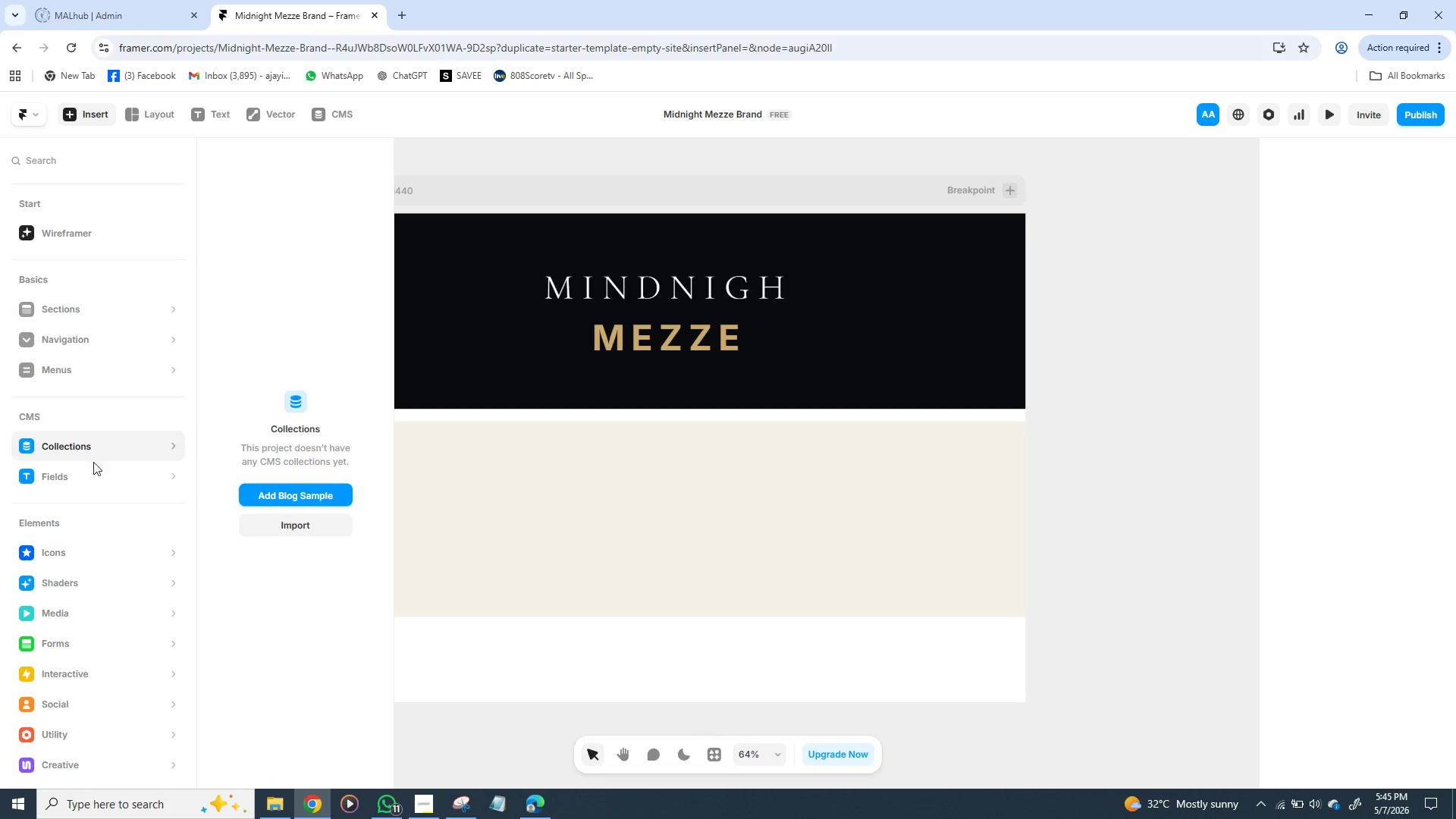 
scroll: coordinate [99, 516], scroll_direction: down, amount: 39.0
 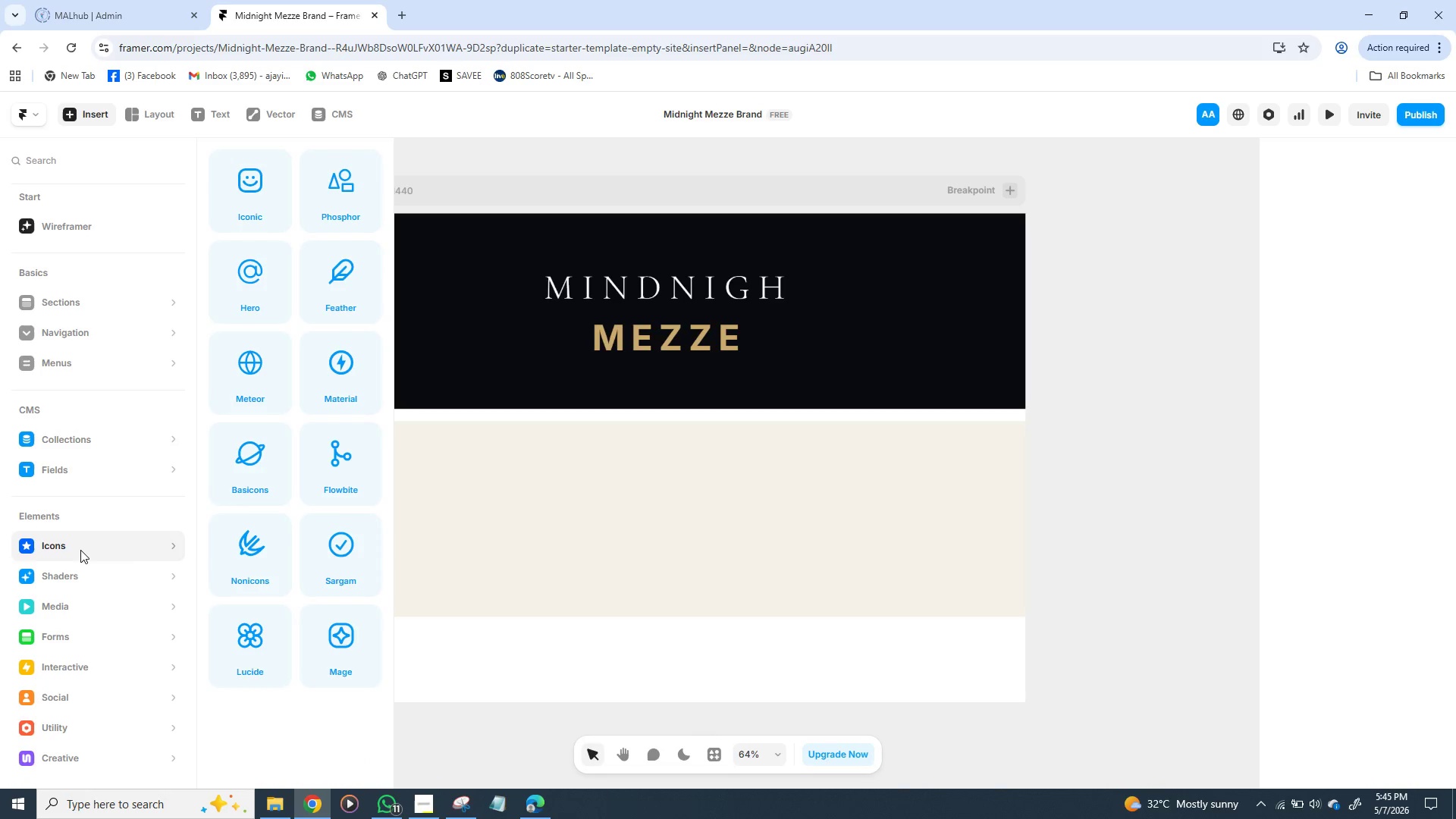 
wait(19.04)
 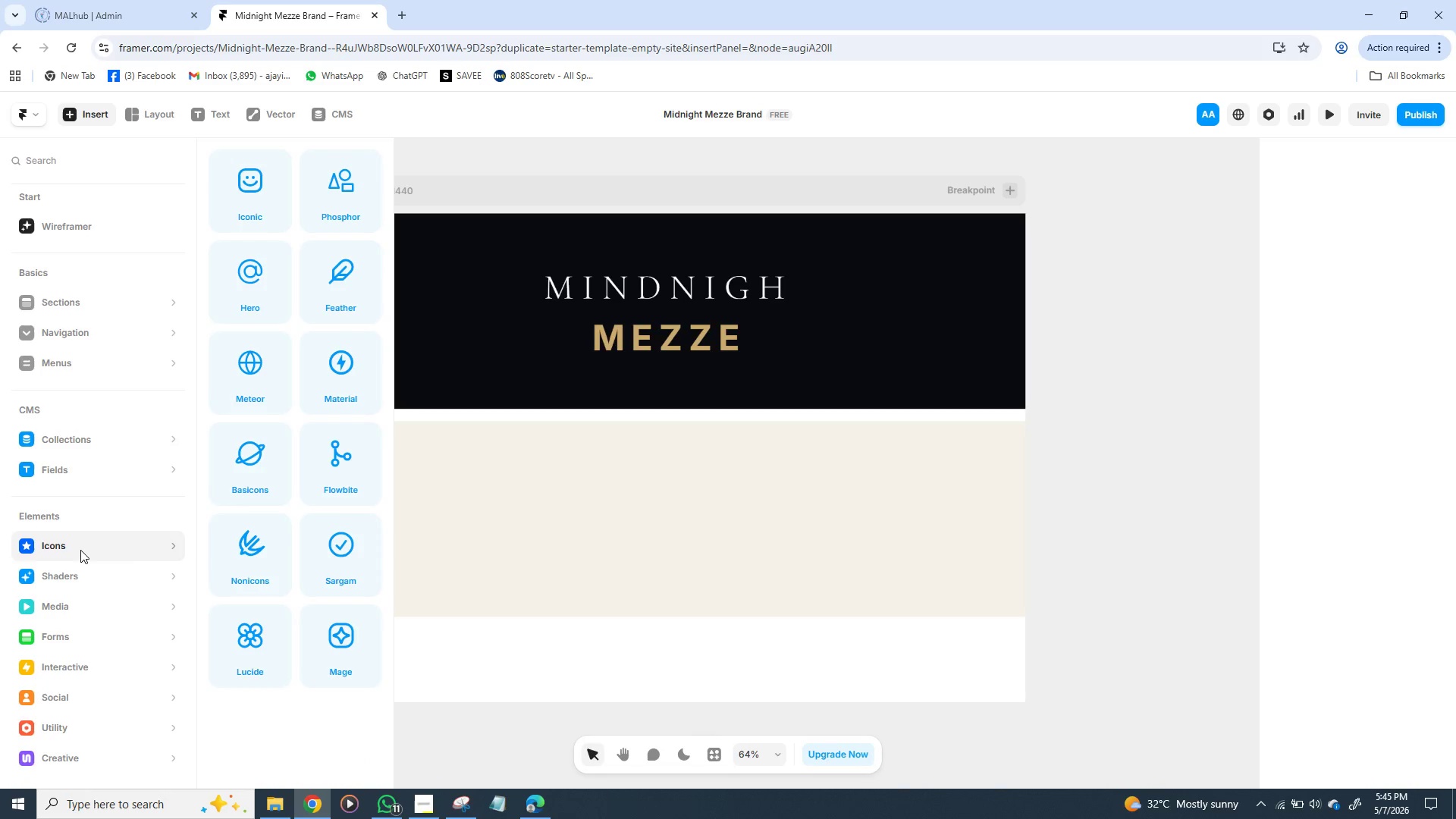 
scroll: coordinate [96, 546], scroll_direction: down, amount: 27.0
 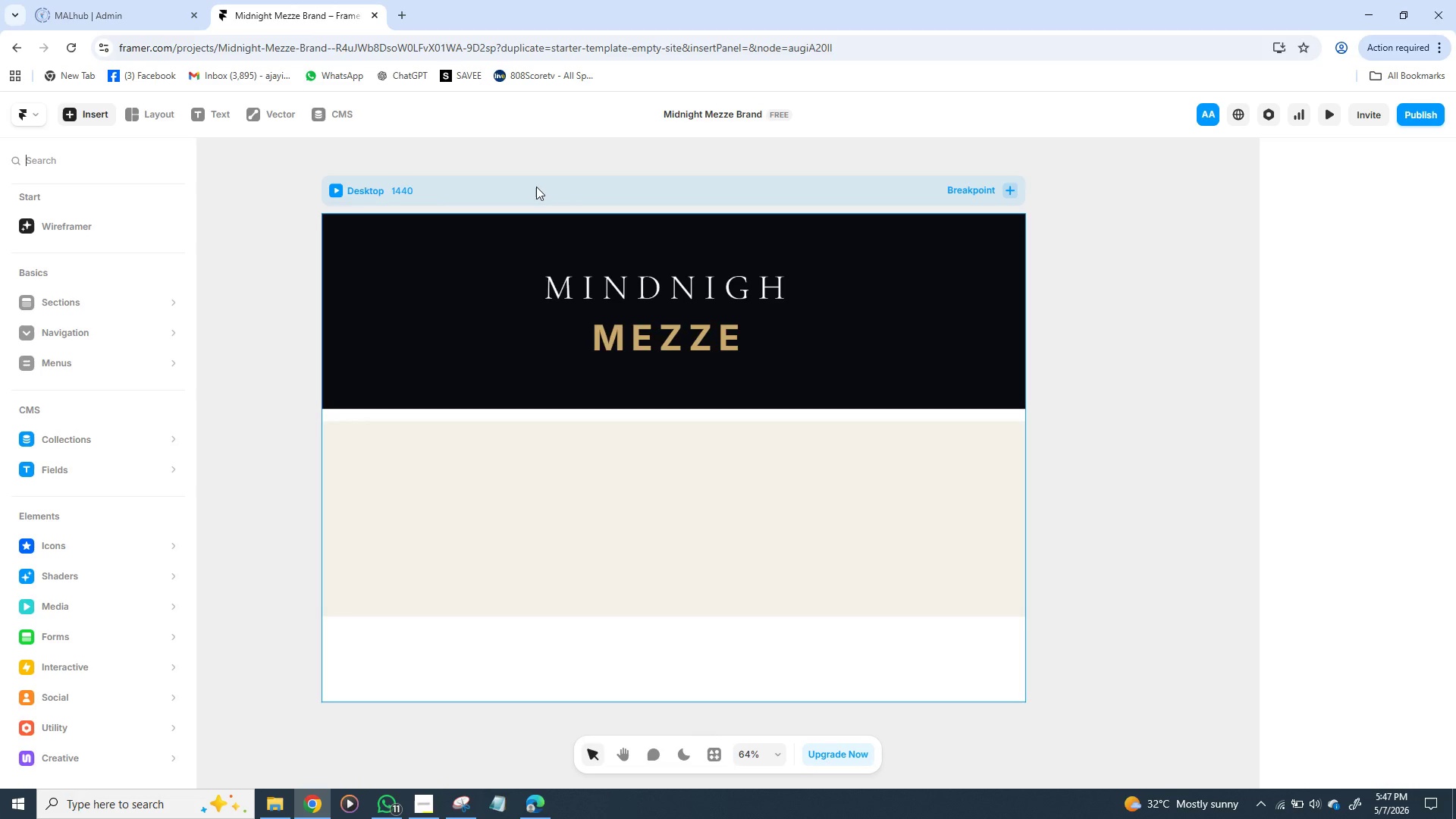 
wait(127.64)
 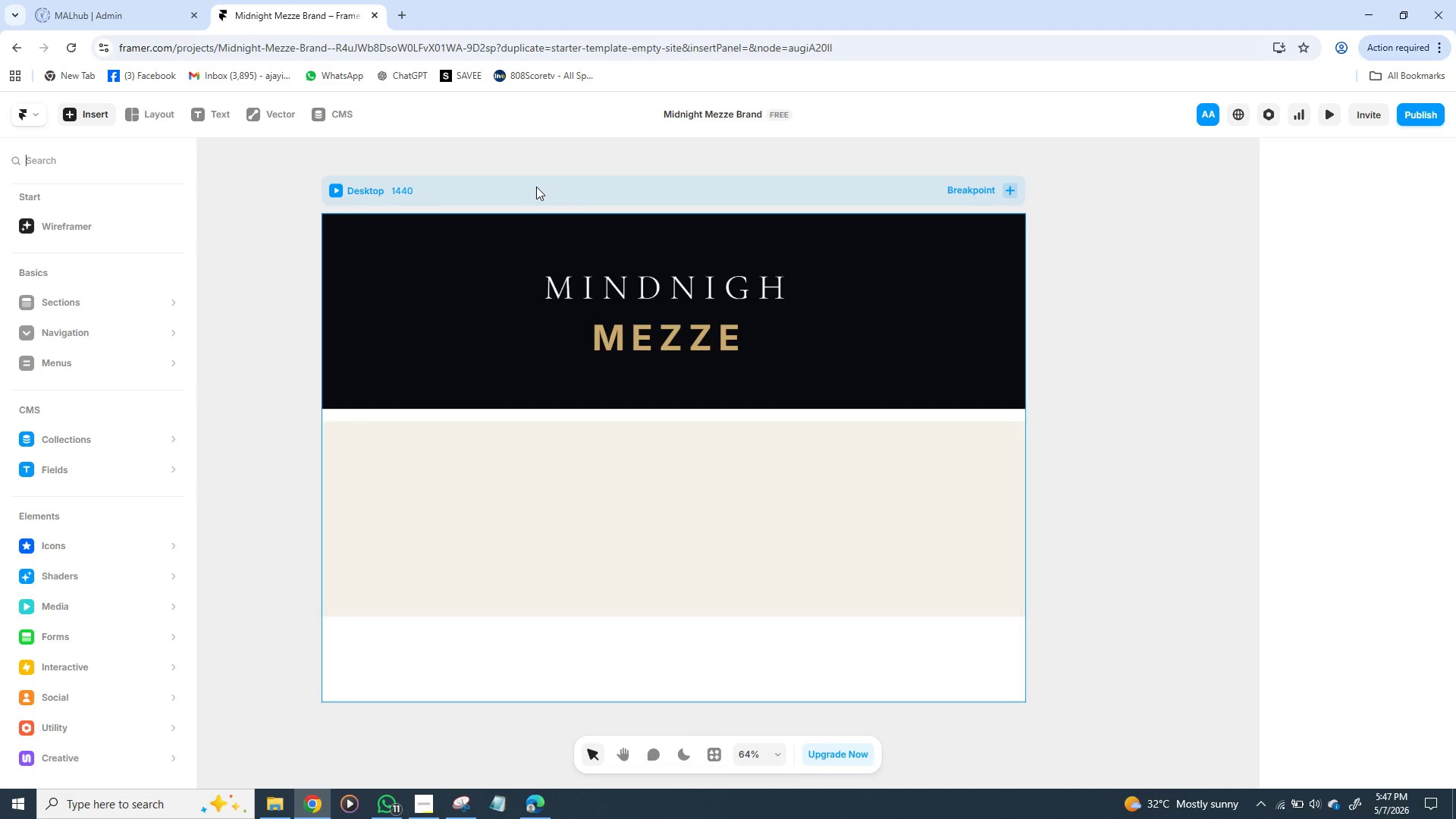 
key(Control+R)
 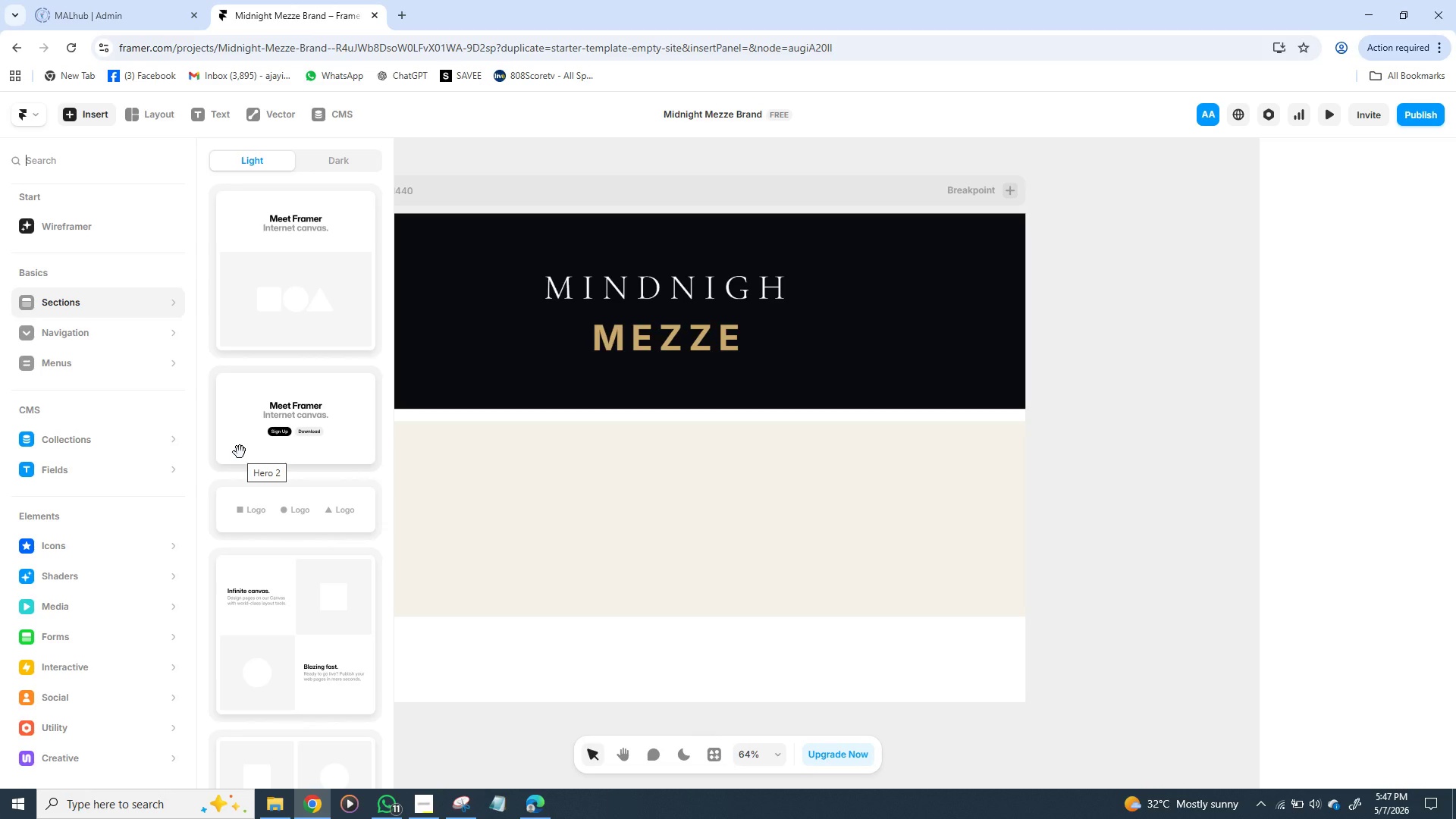 
wait(9.8)
 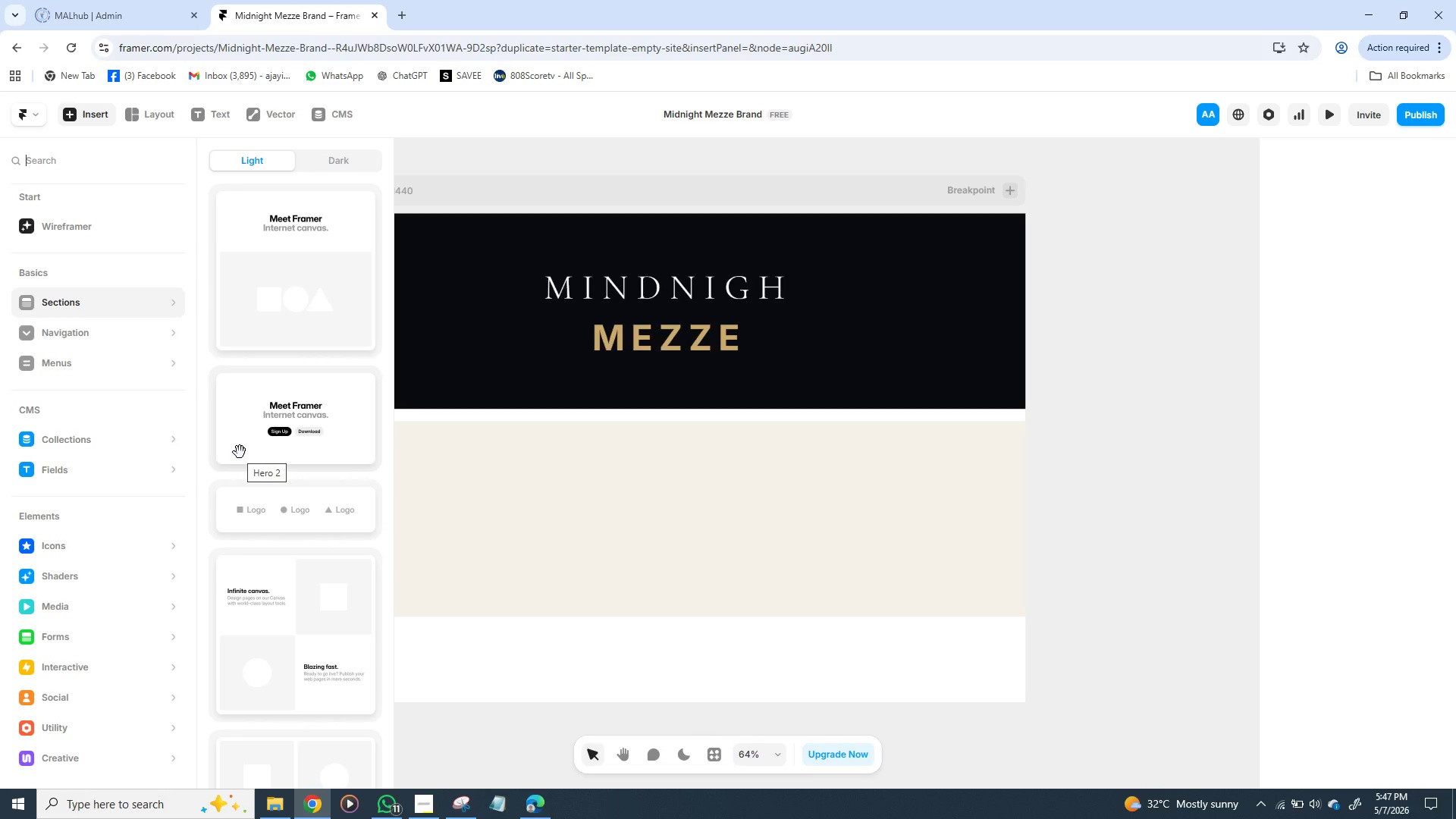 
left_click([478, 320])
 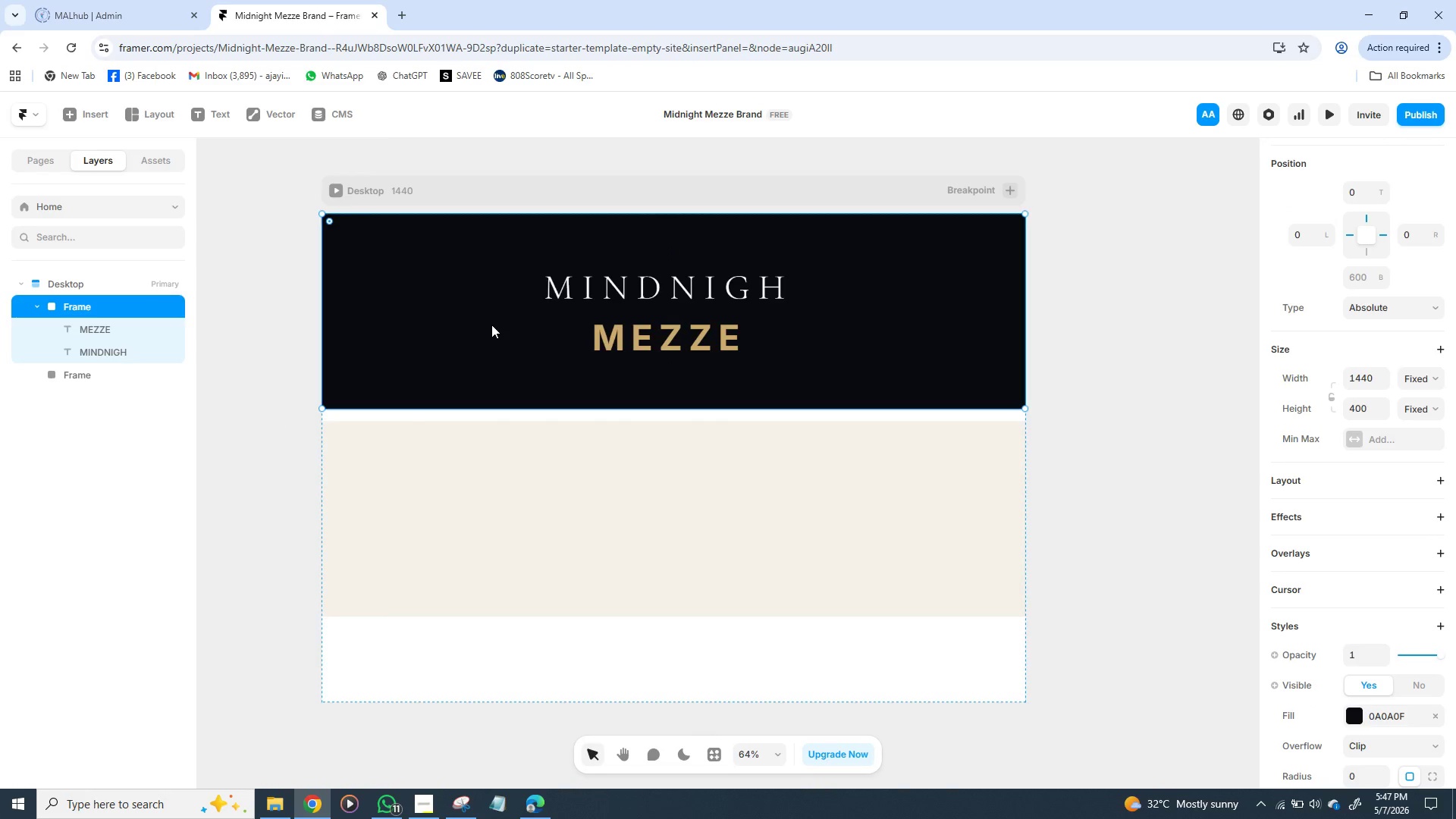 
key(Control+R)
 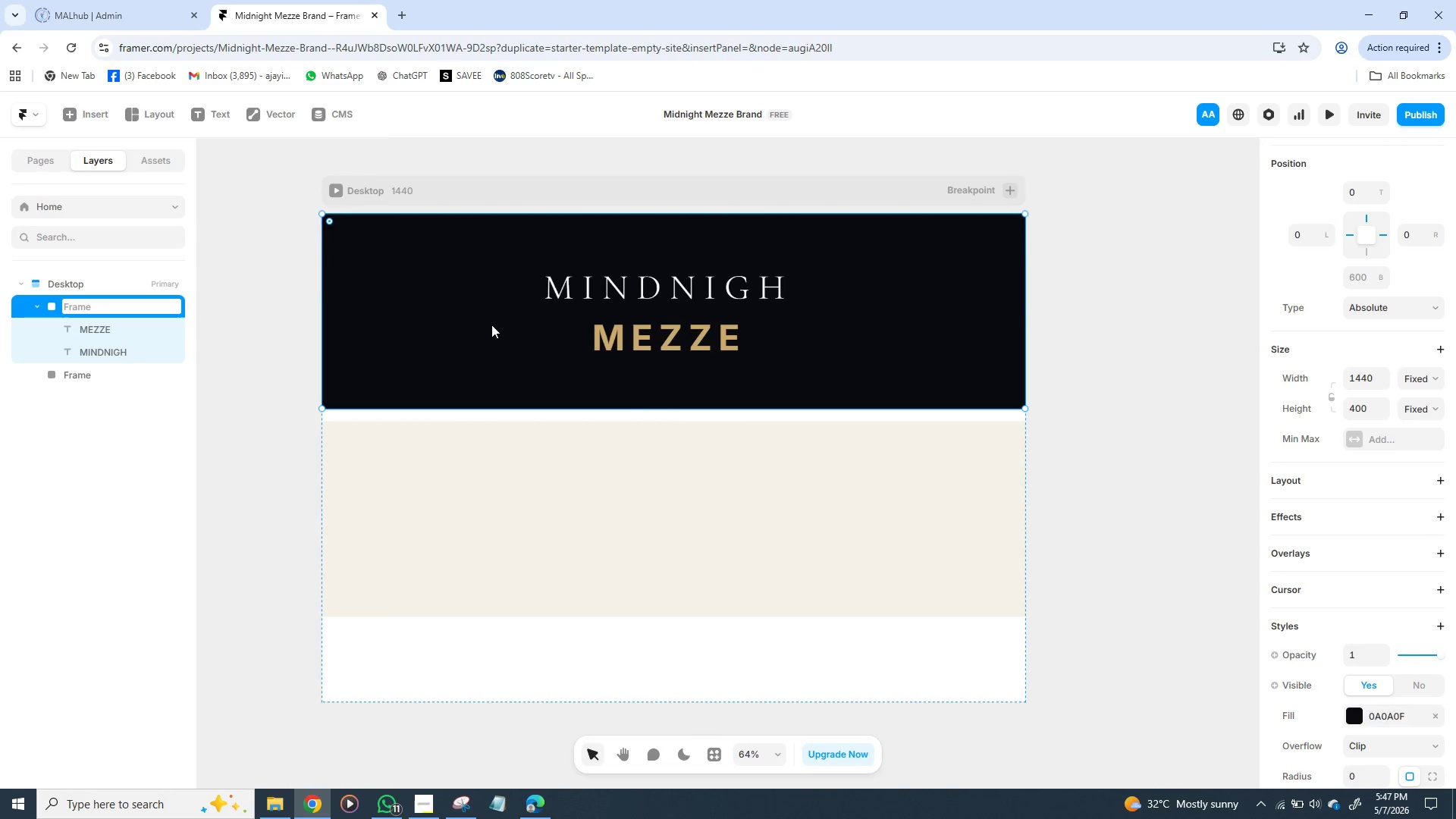 
left_click_drag(start_coordinate=[310, 372], to_coordinate=[315, 372])
 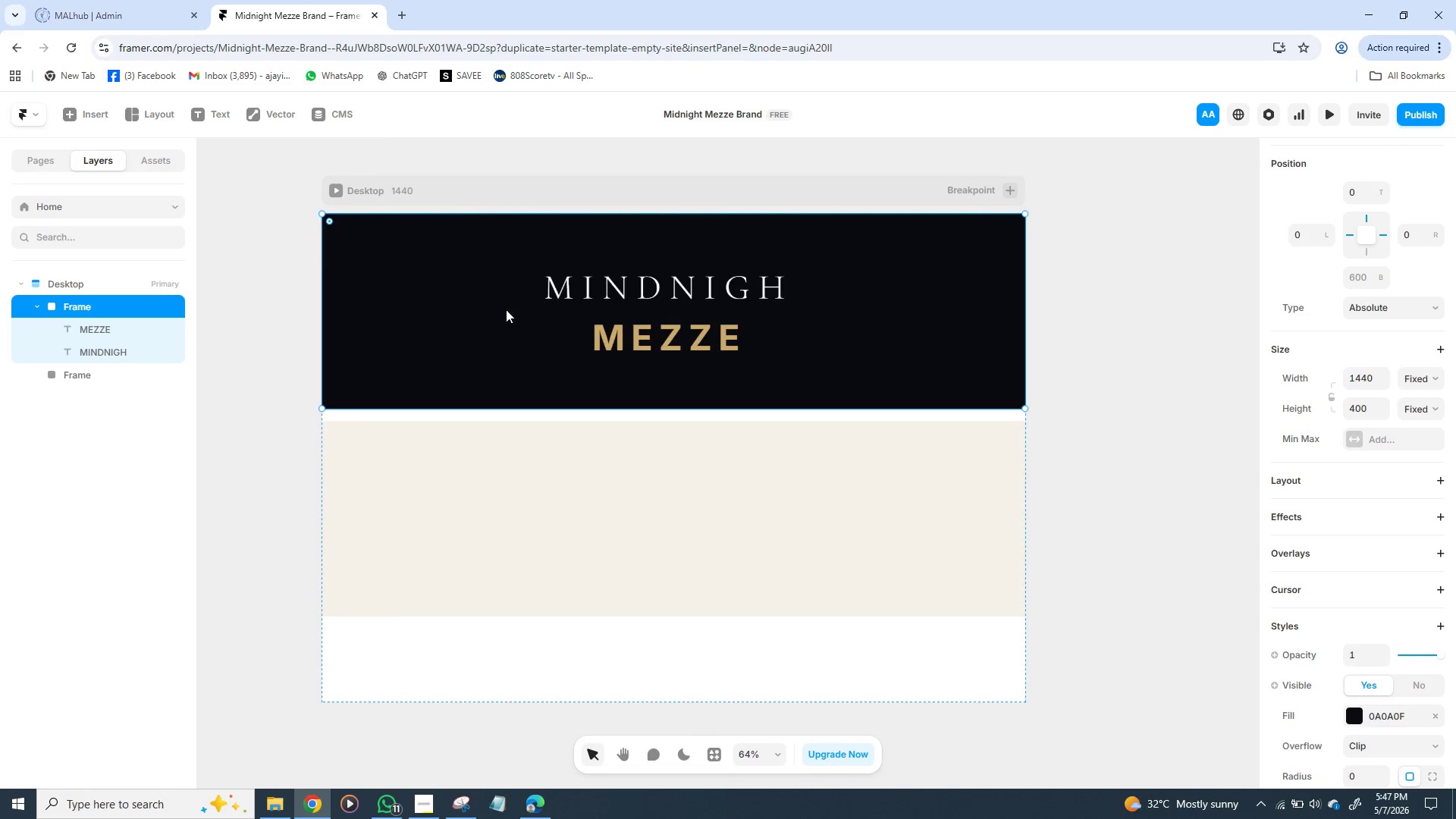 
double_click([514, 313])
 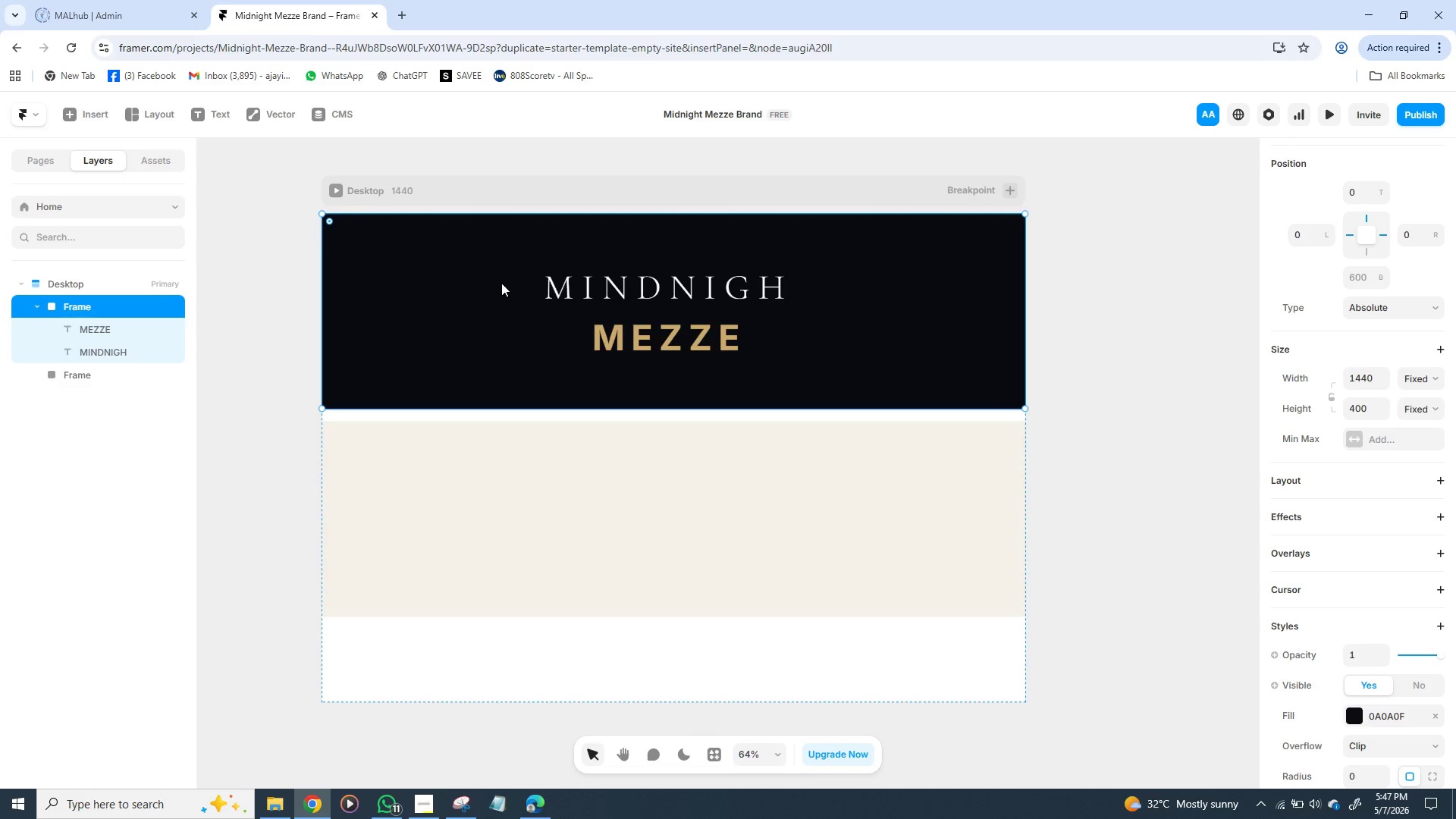 
left_click_drag(start_coordinate=[484, 316], to_coordinate=[515, 328])
 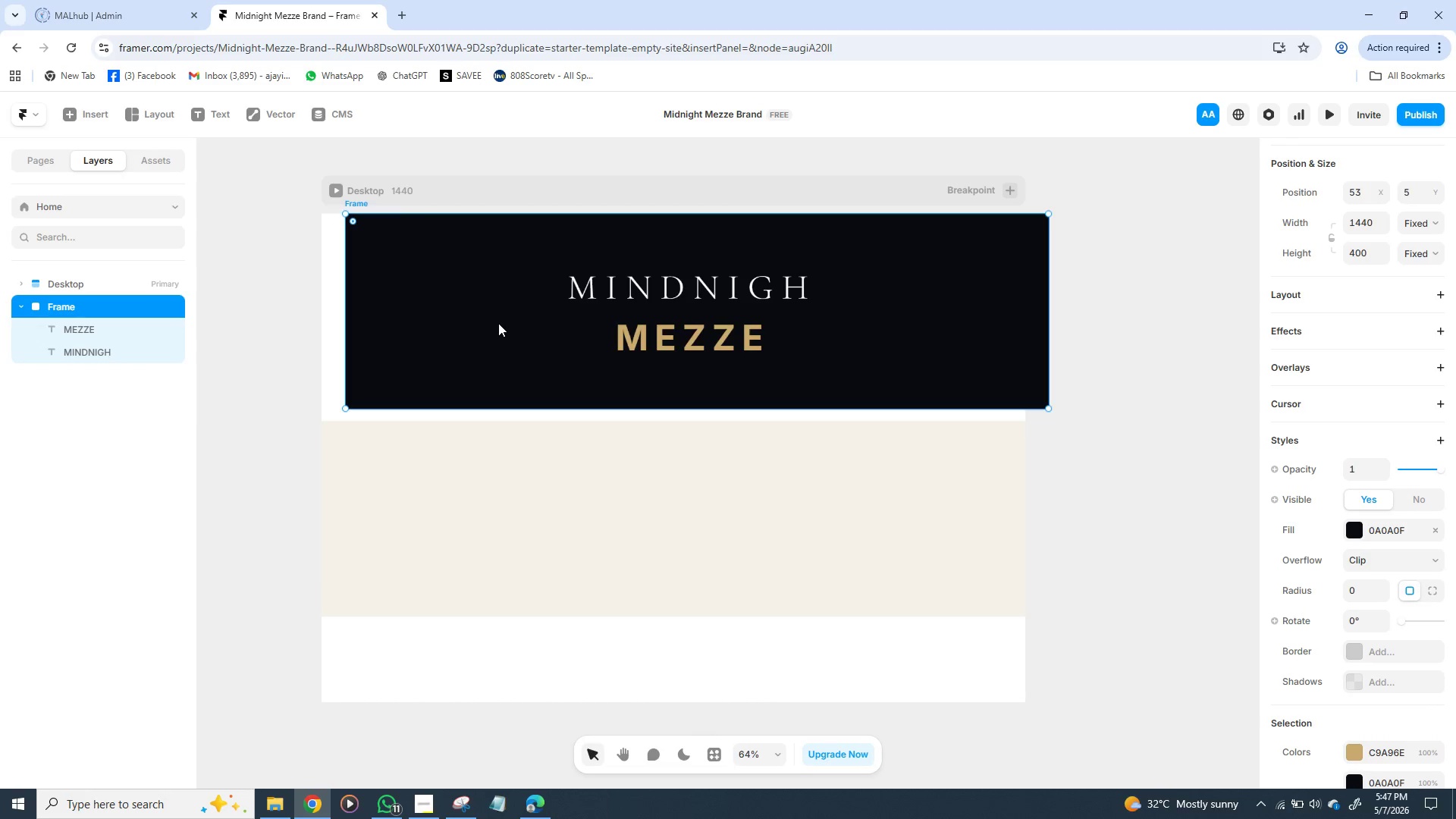 
key(Control+Z)
 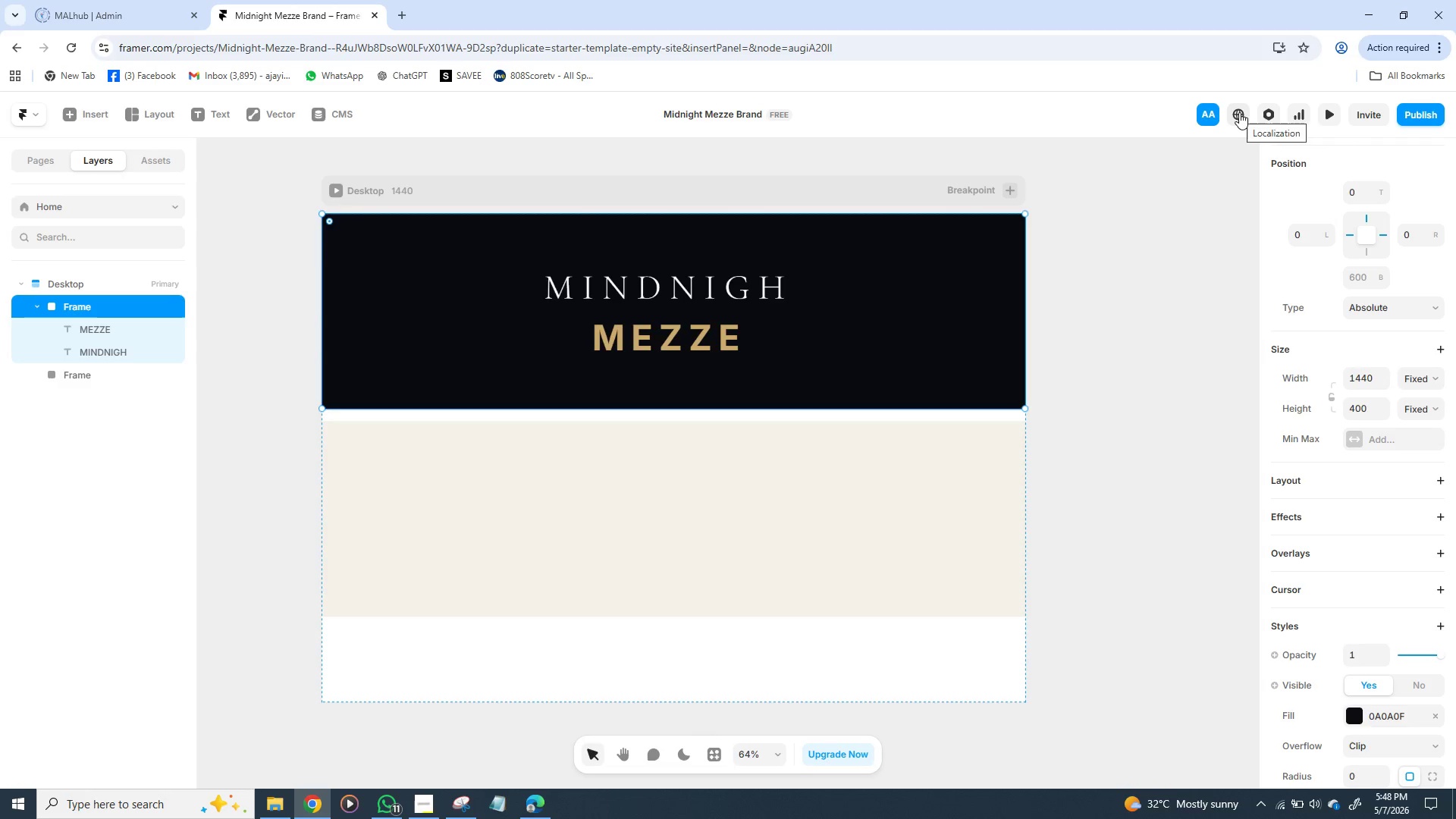 
wait(15.41)
 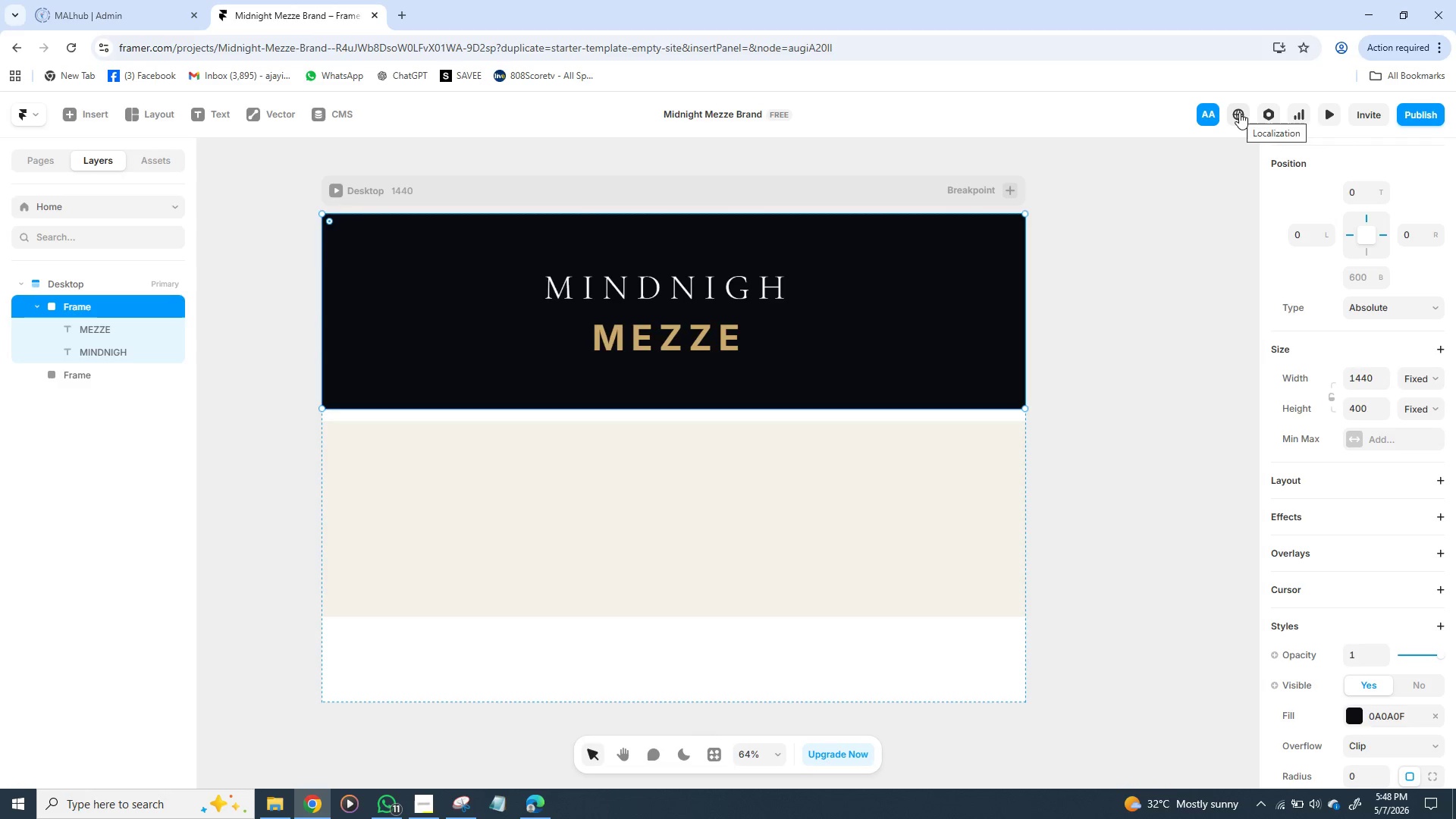 
mouse_move([285, 117])
 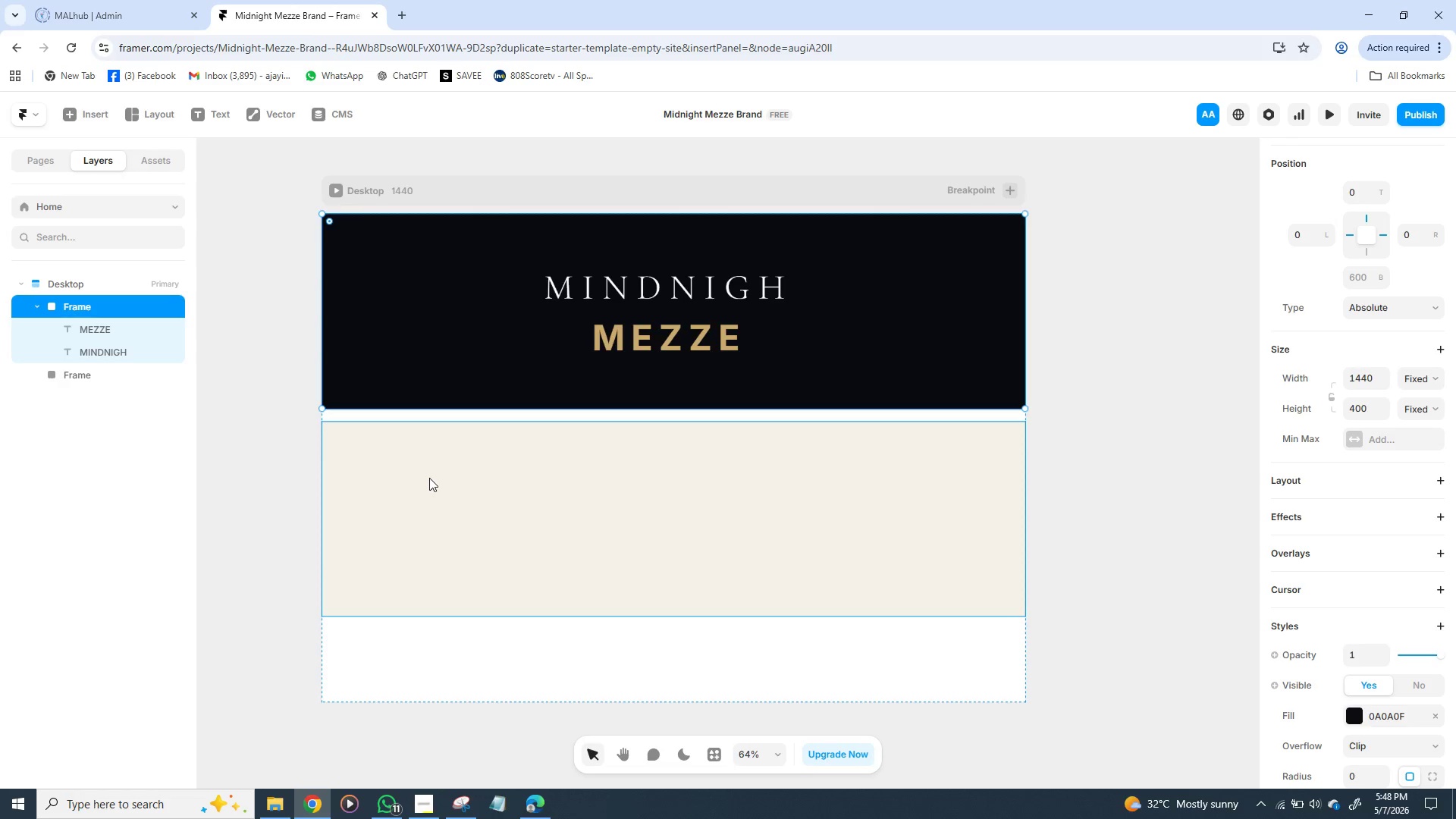 
left_click([415, 490])
 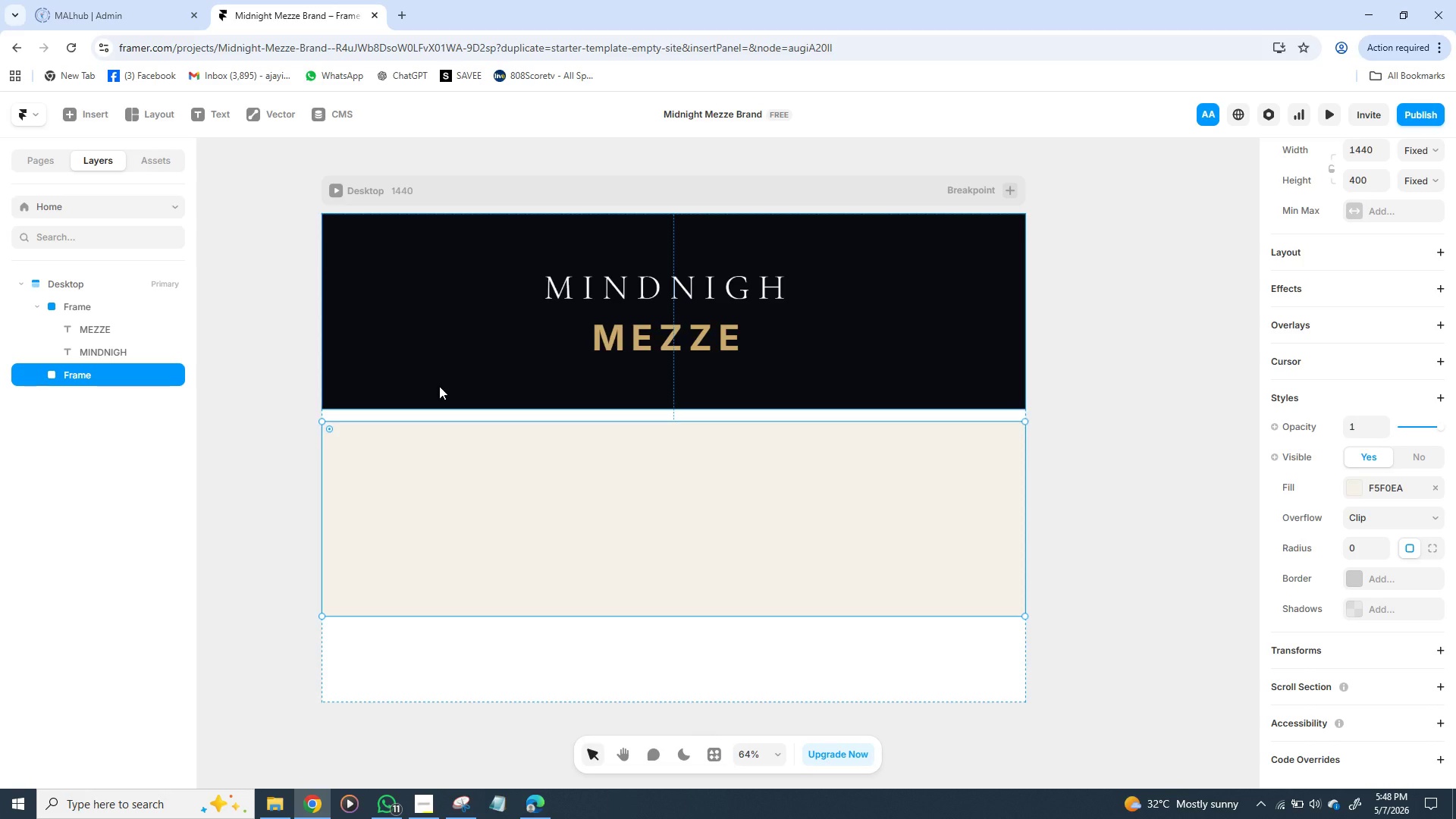 
wait(5.11)
 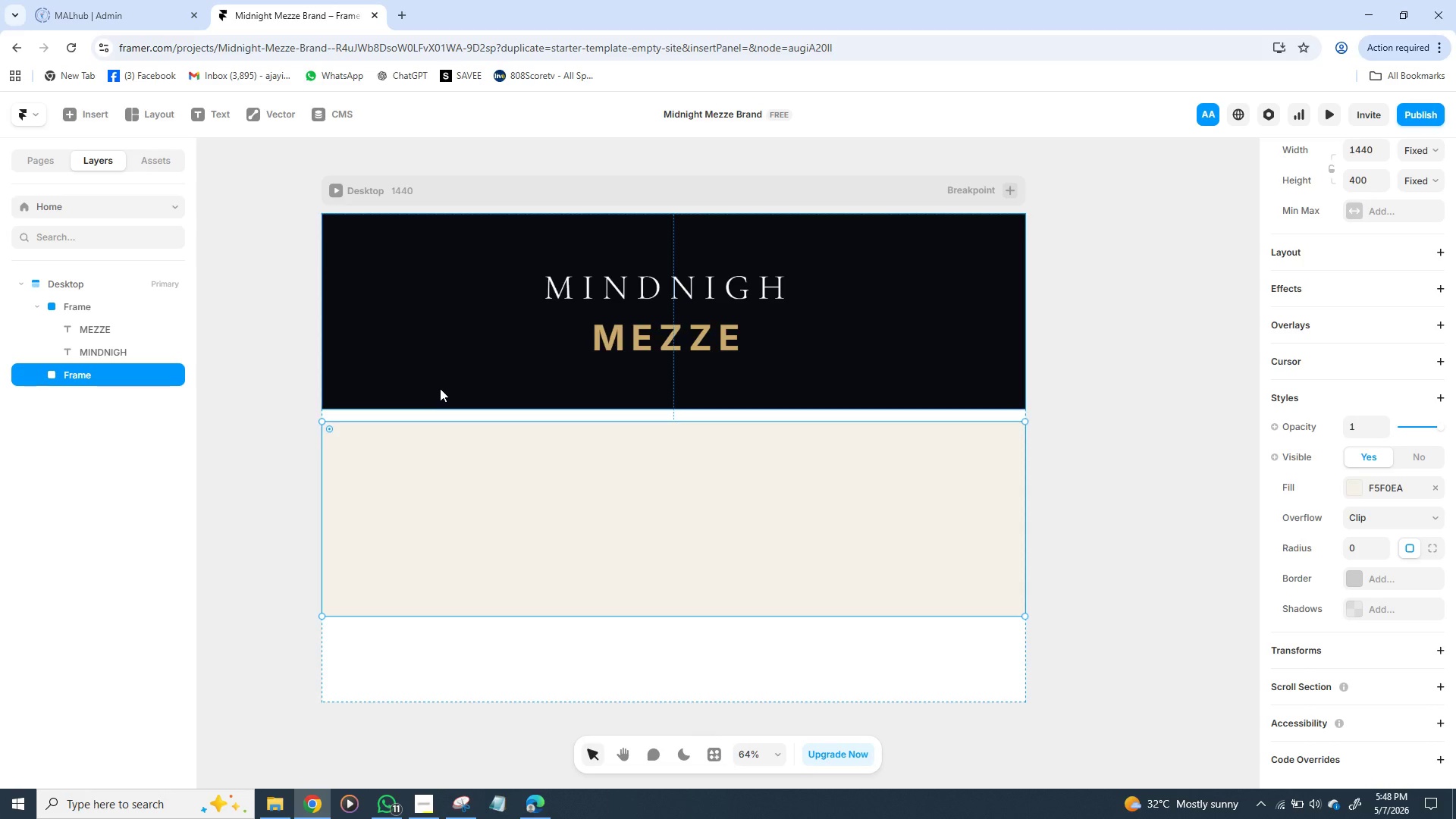 
key(Control+R)
 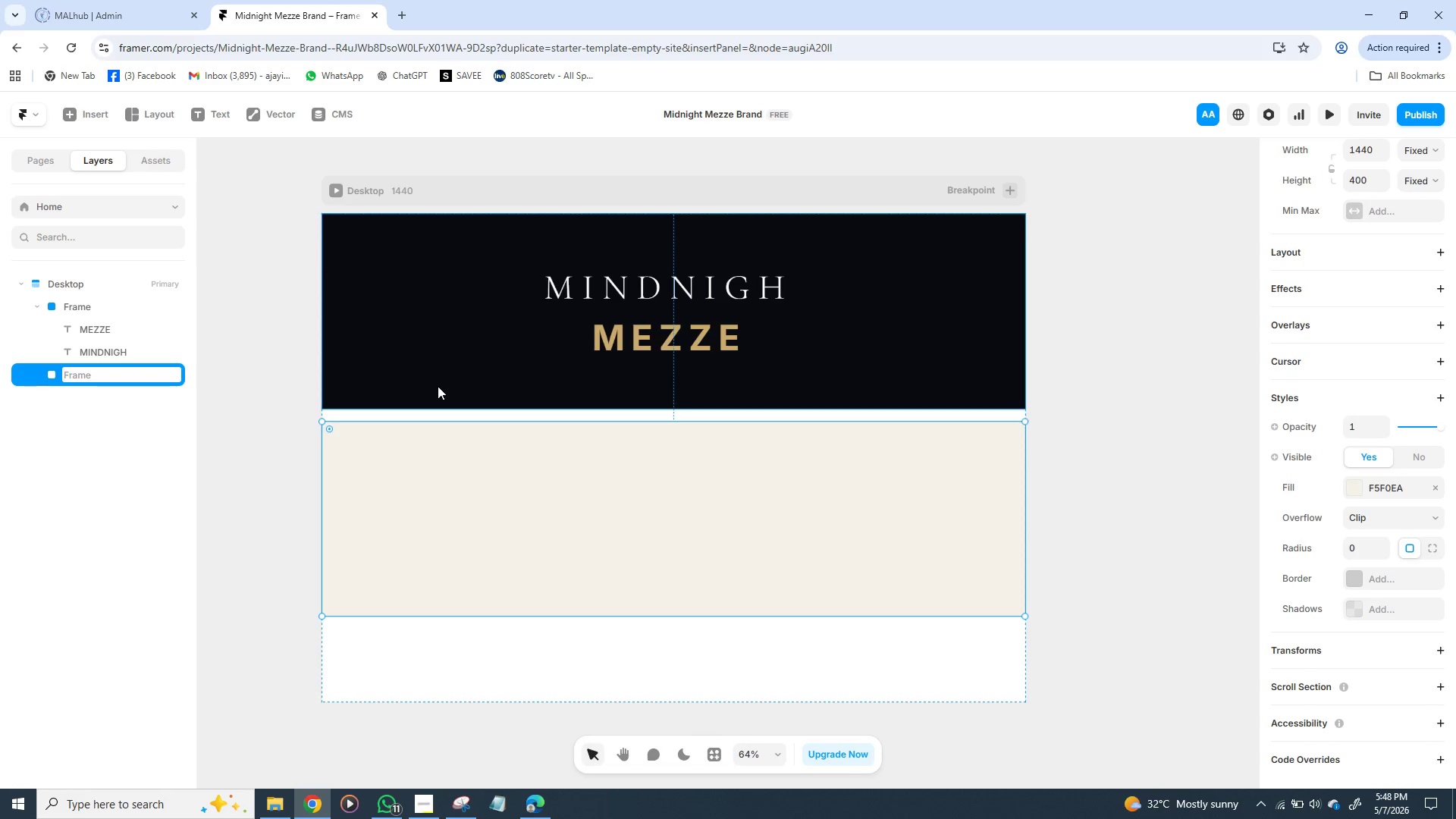 
left_click([251, 416])
 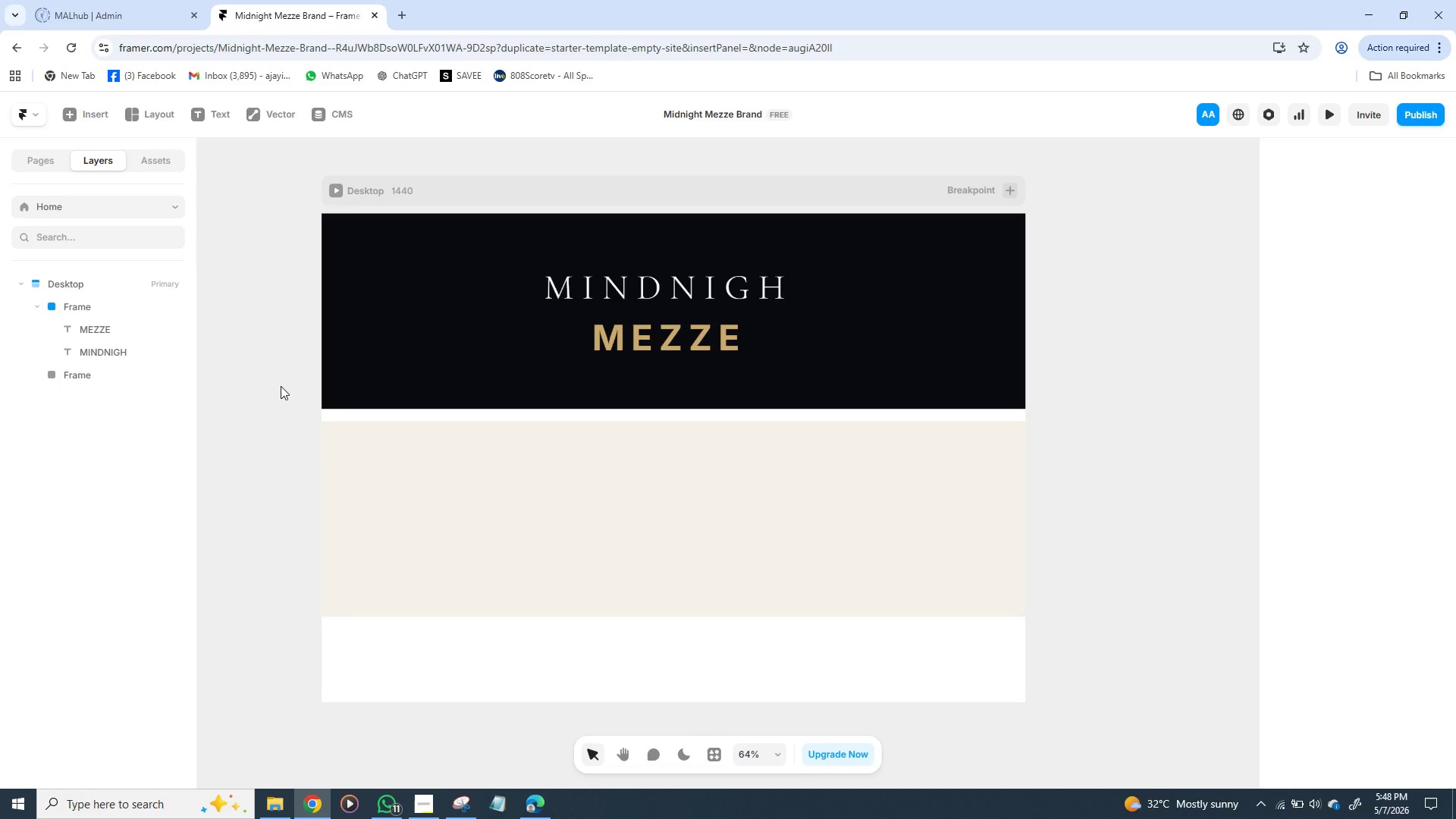 
key(Control+R)
 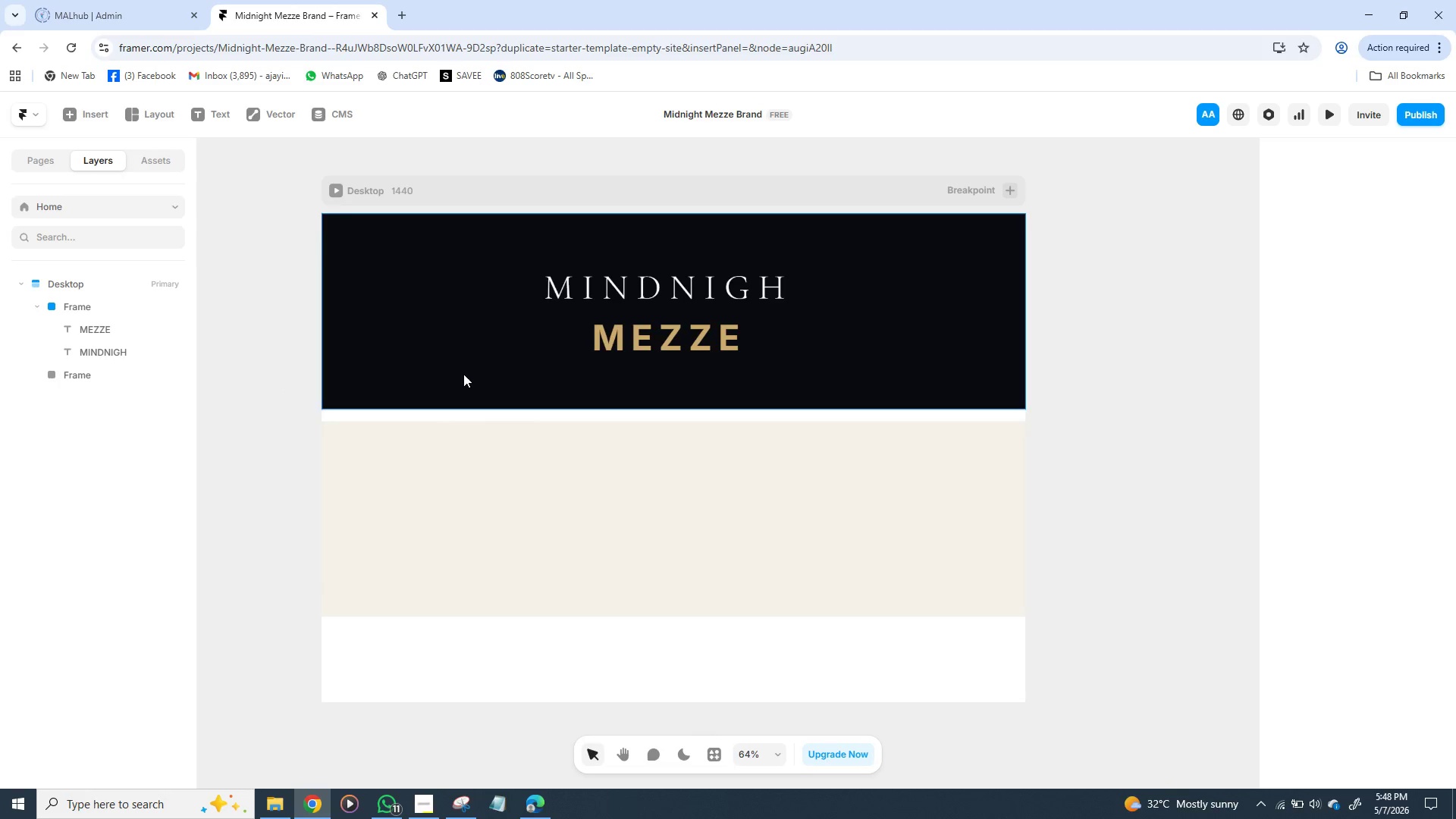 
left_click_drag(start_coordinate=[426, 375], to_coordinate=[479, 375])
 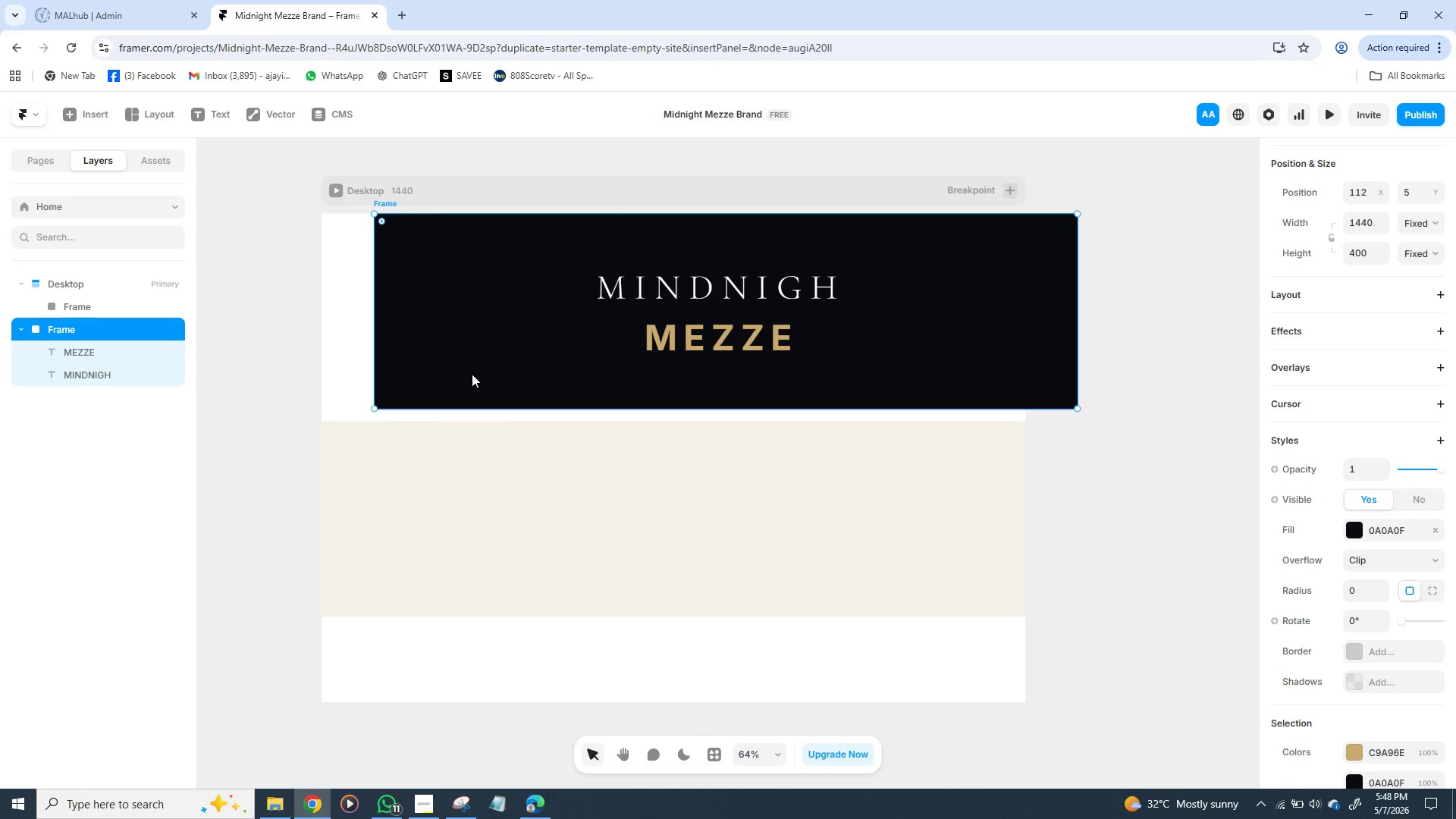 
key(Control+Z)
 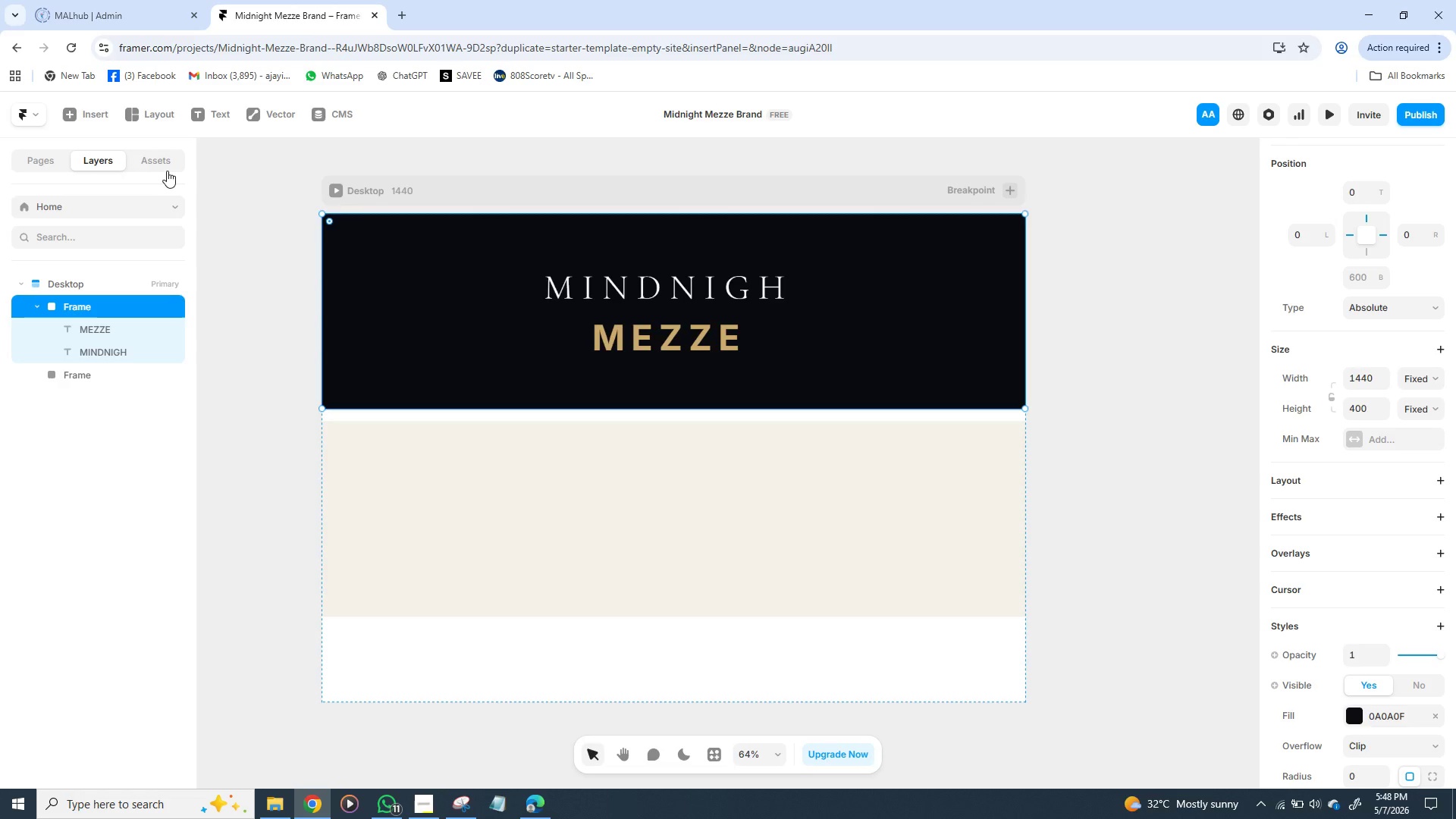 
left_click([167, 165])
 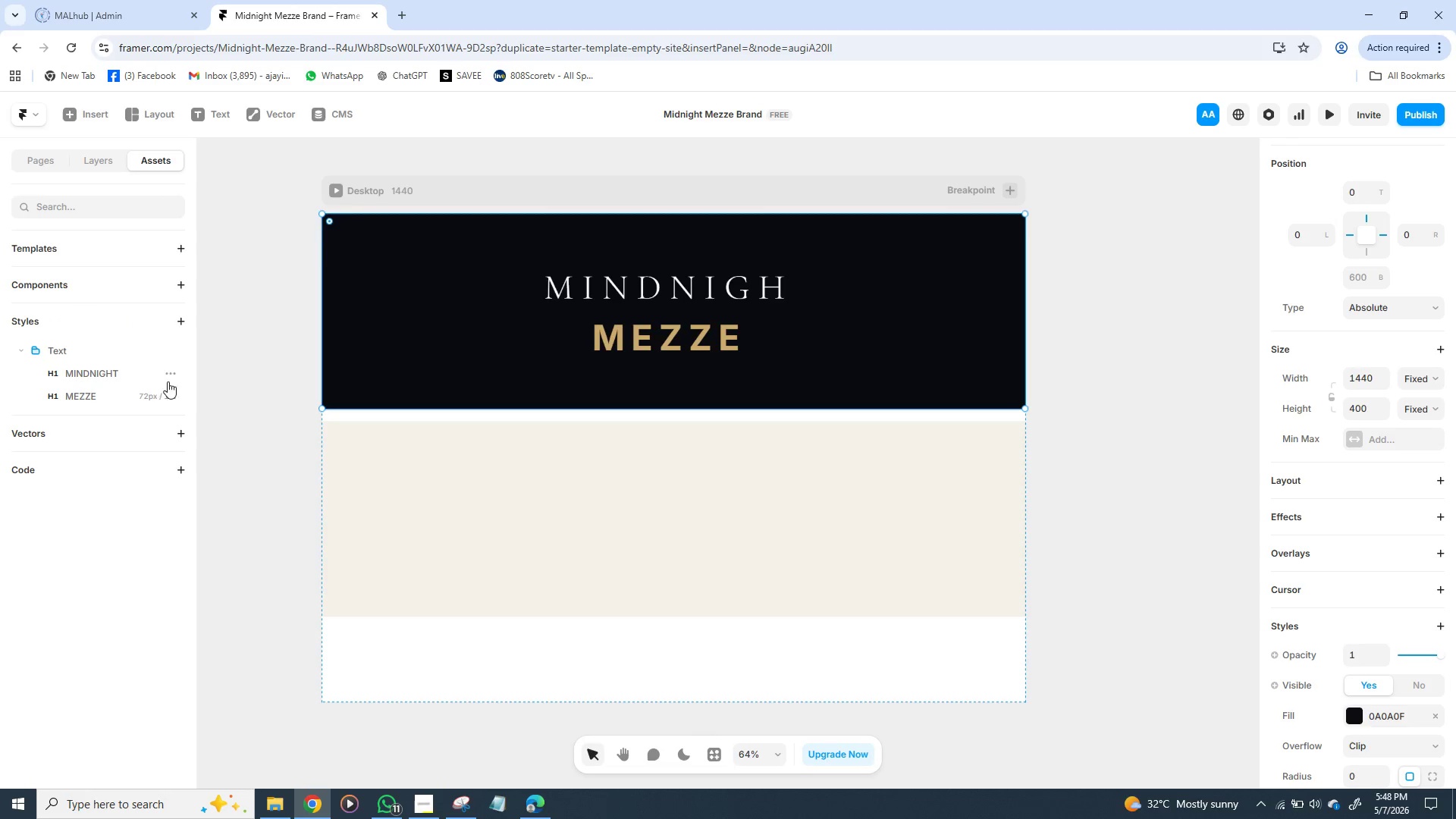 
wait(6.95)
 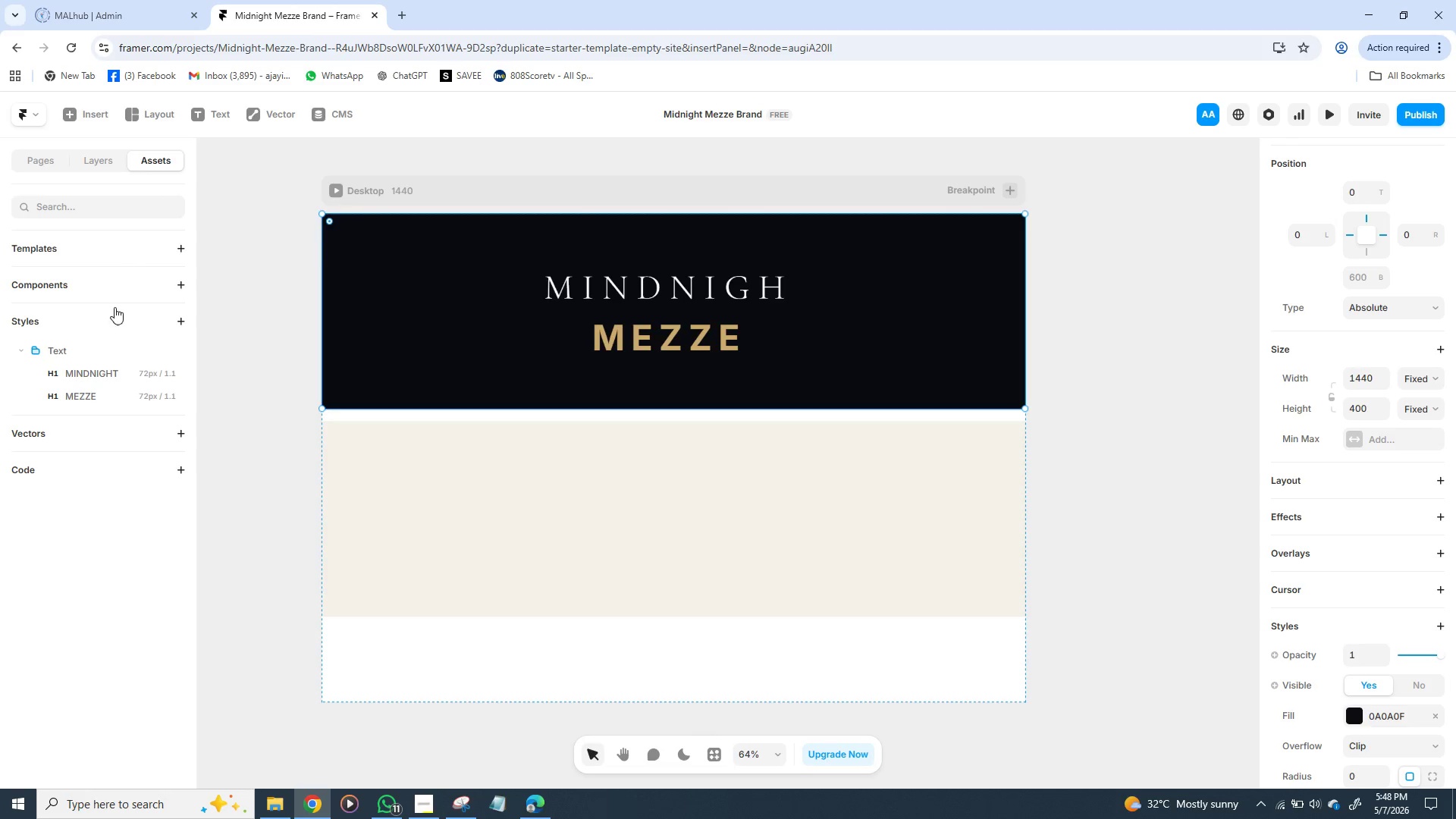 
left_click([175, 428])
 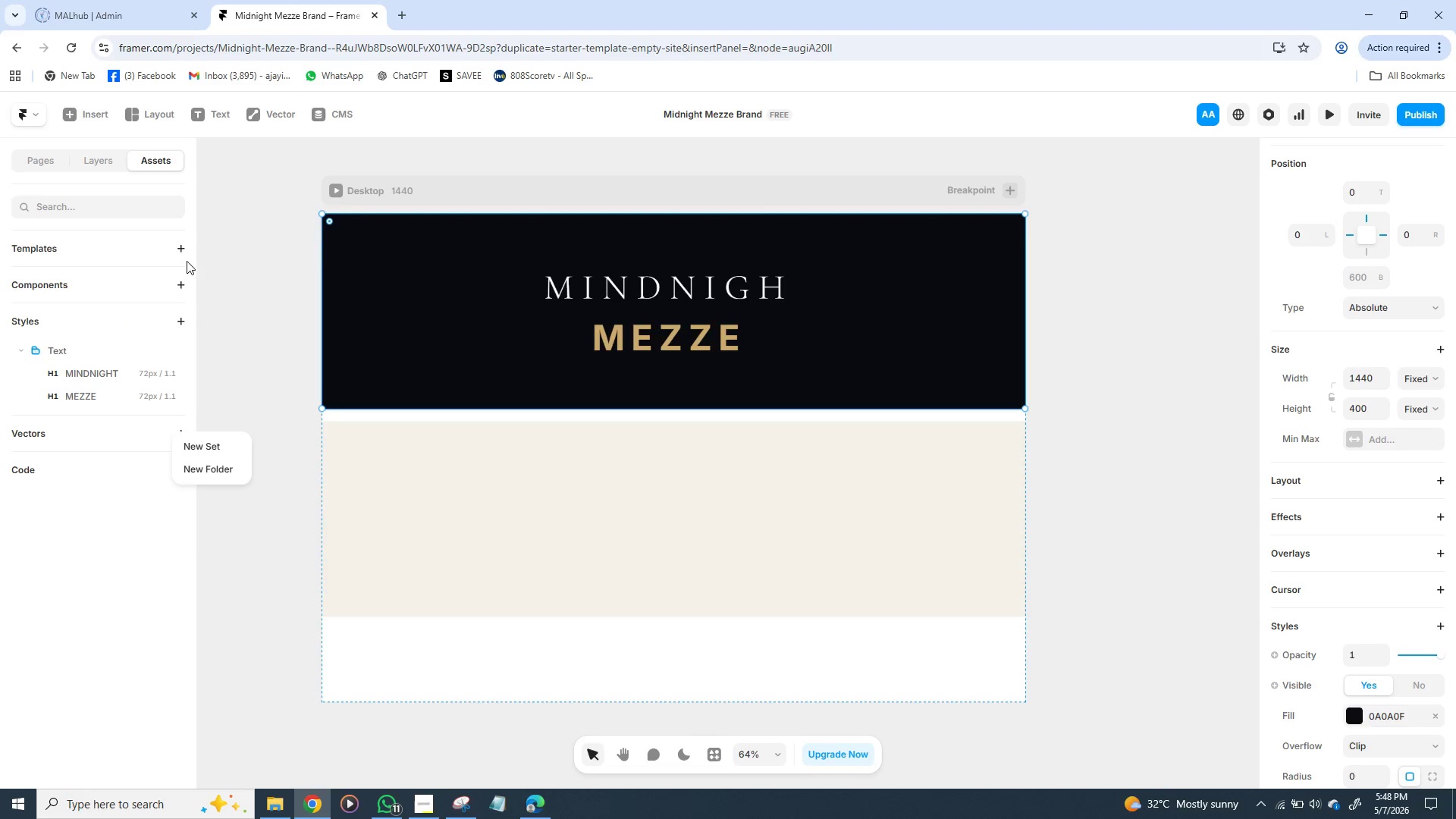 
left_click([180, 251])
 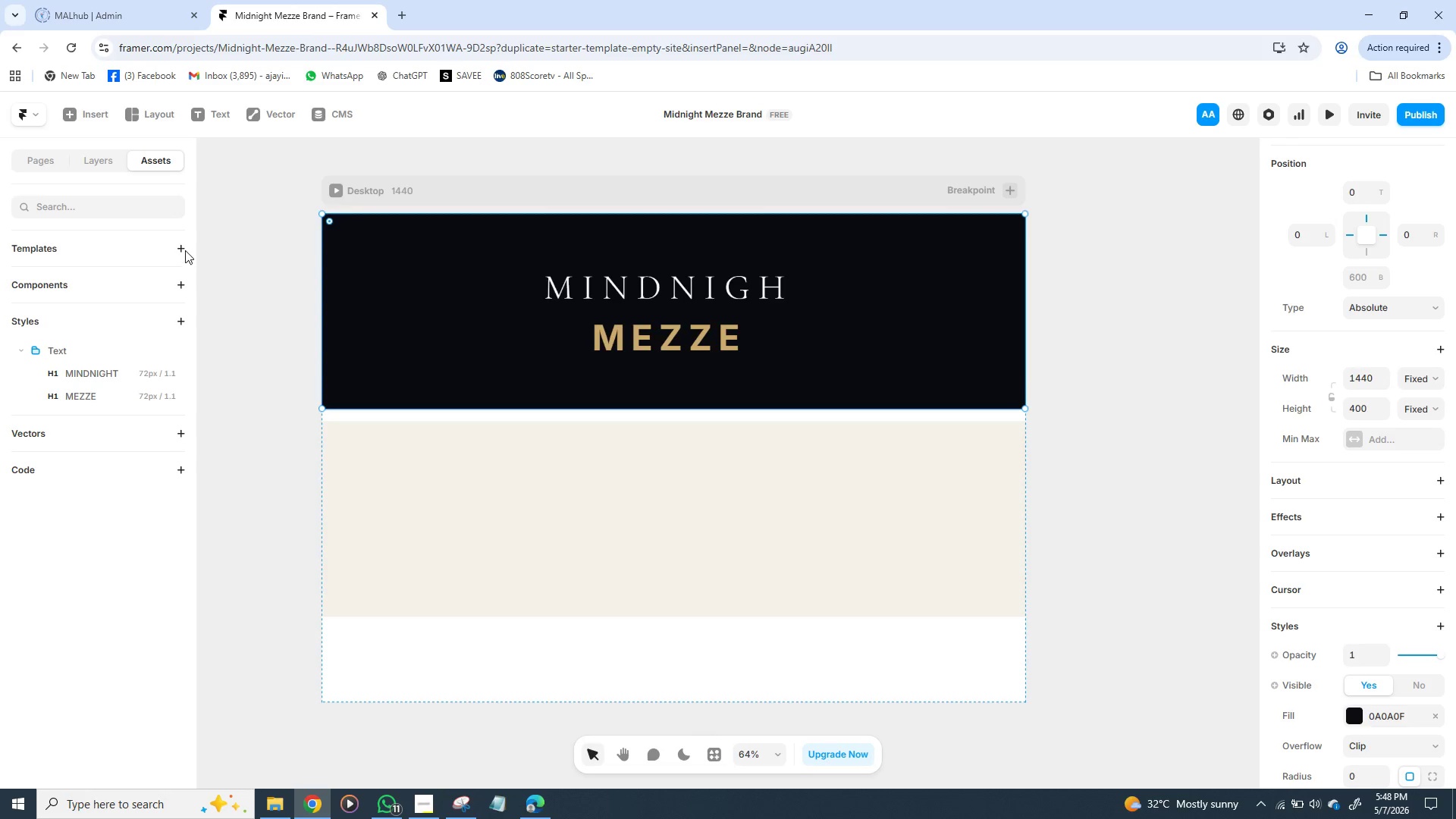 
left_click([185, 248])
 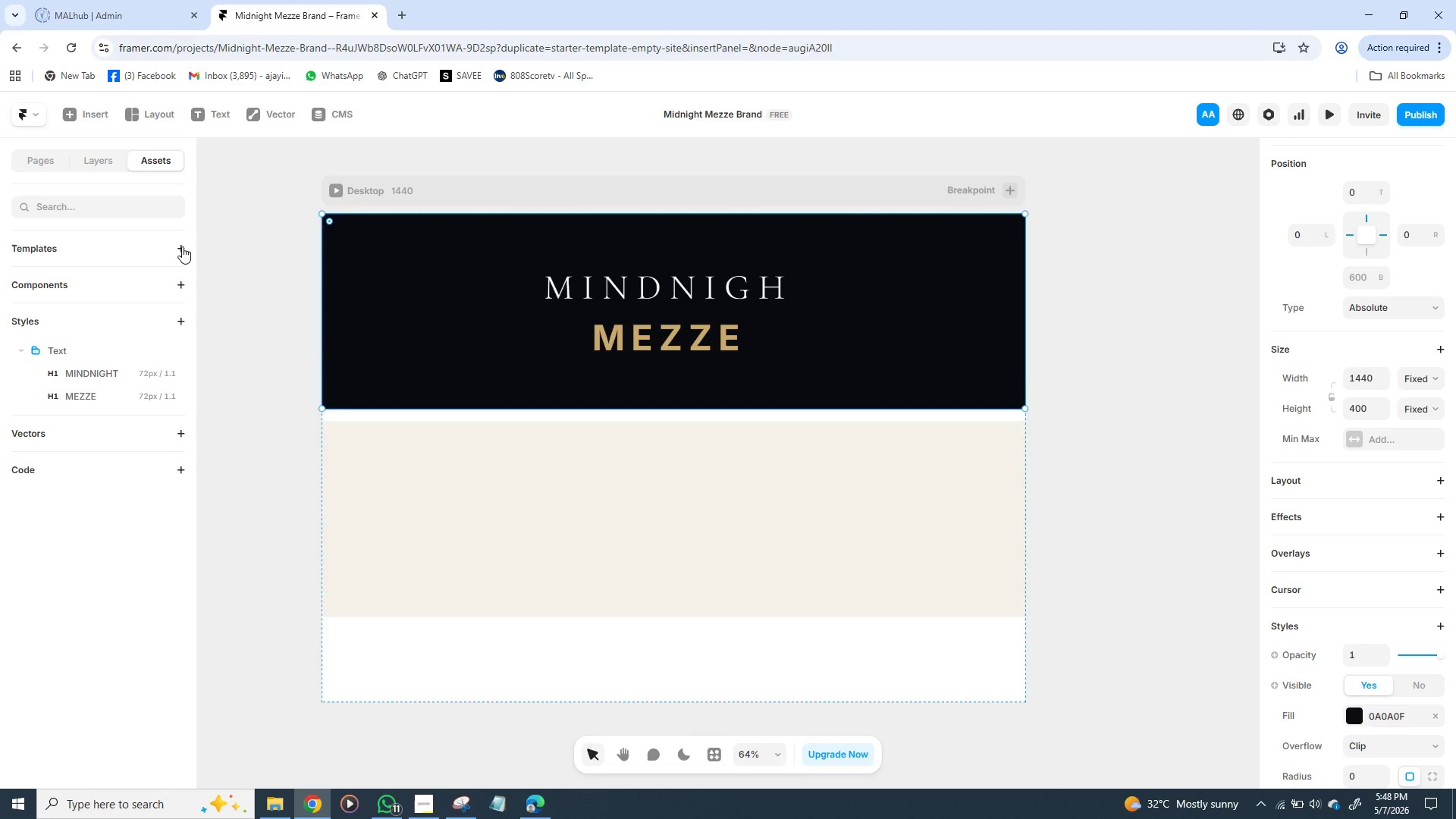 
left_click([182, 246])
 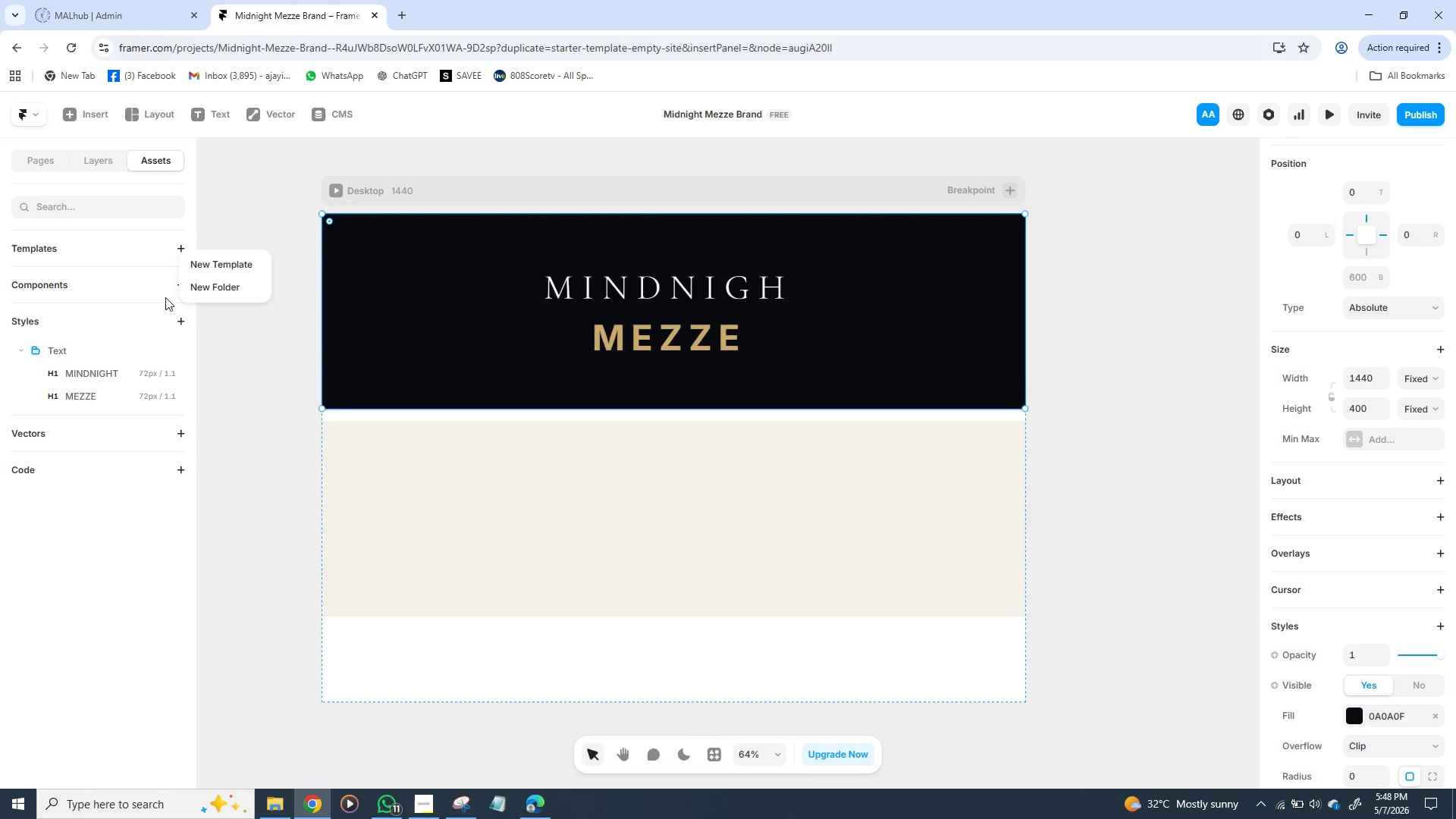 
left_click([155, 269])
 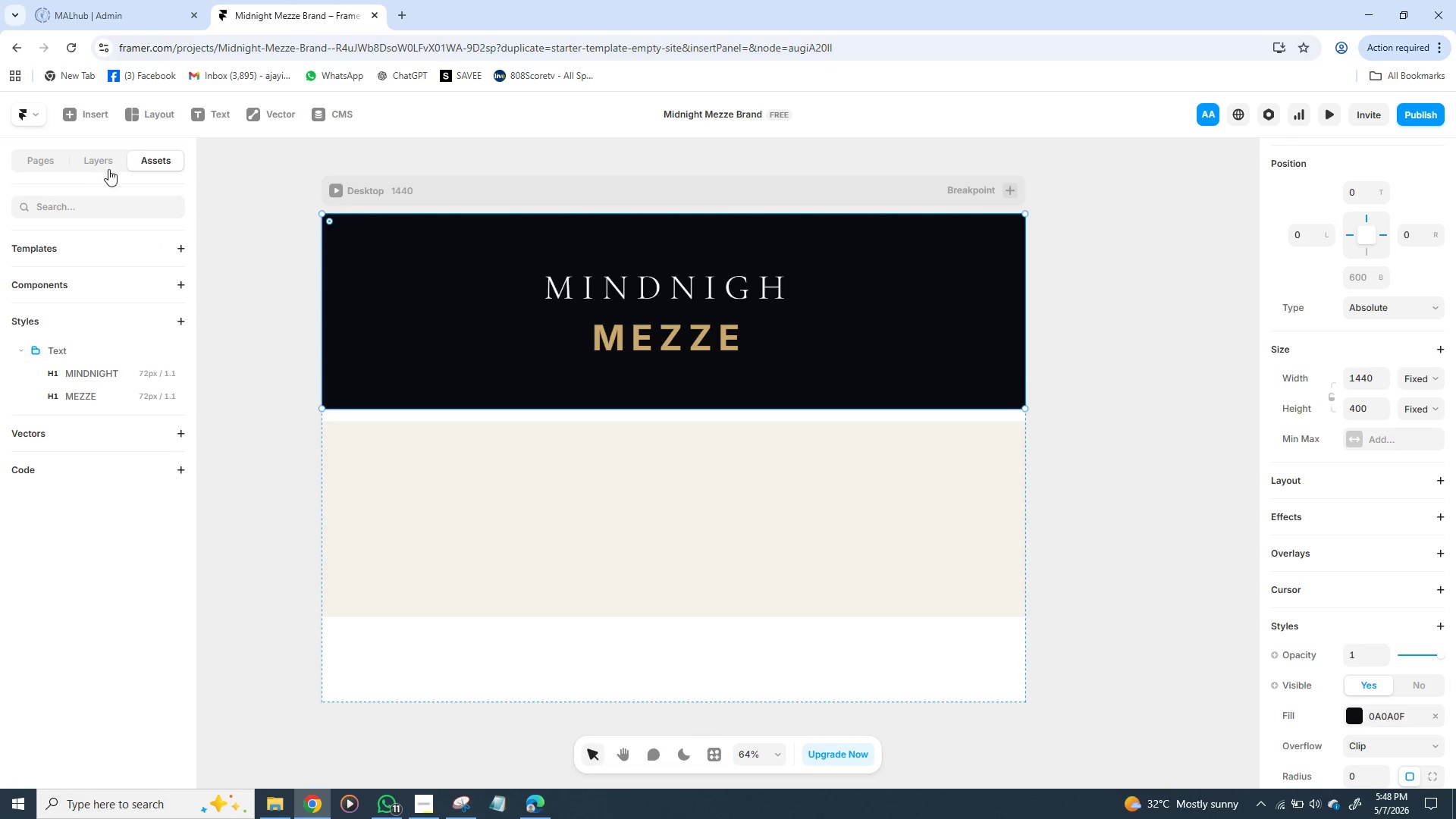 
left_click([108, 160])
 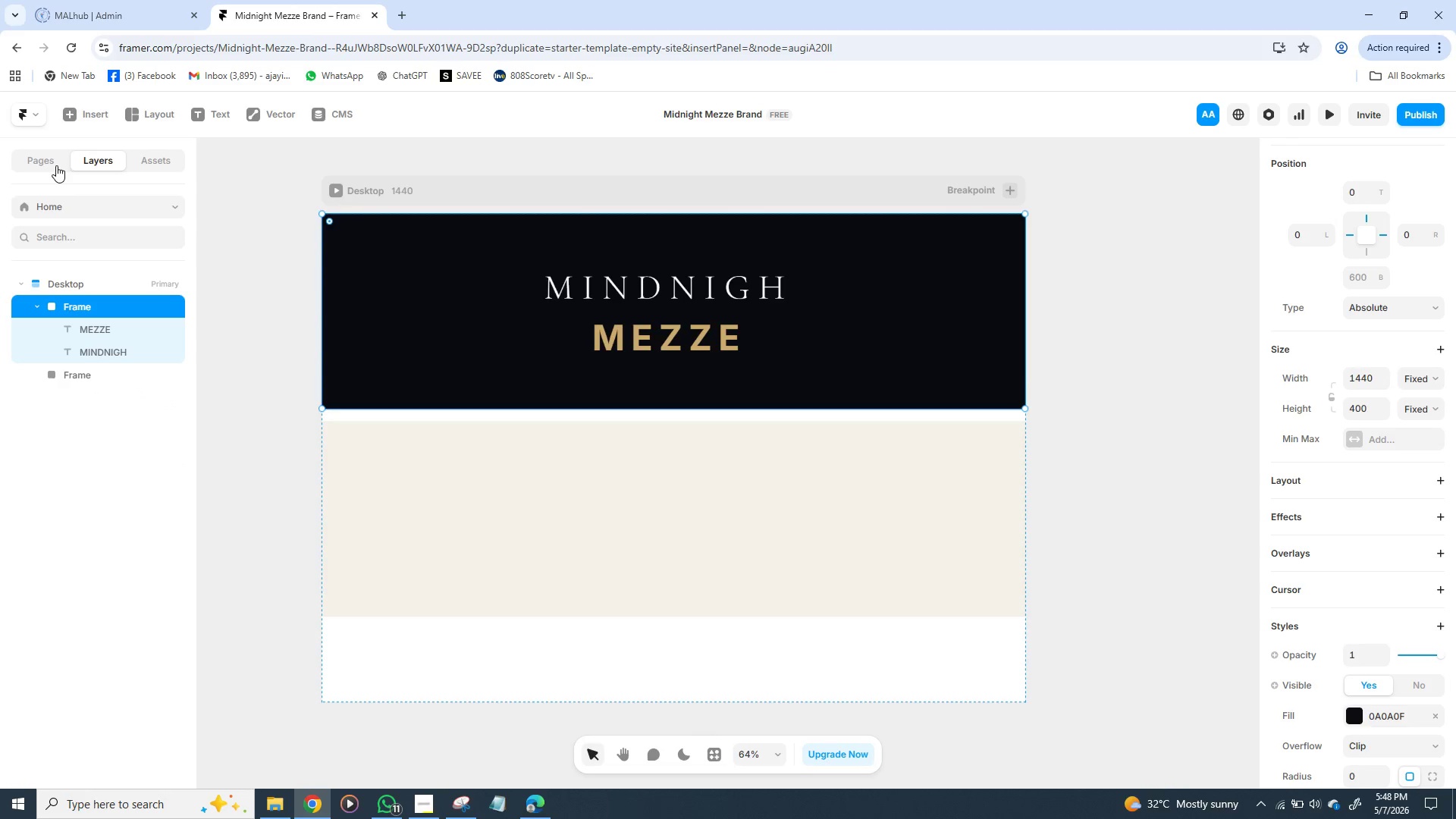 
left_click([55, 165])
 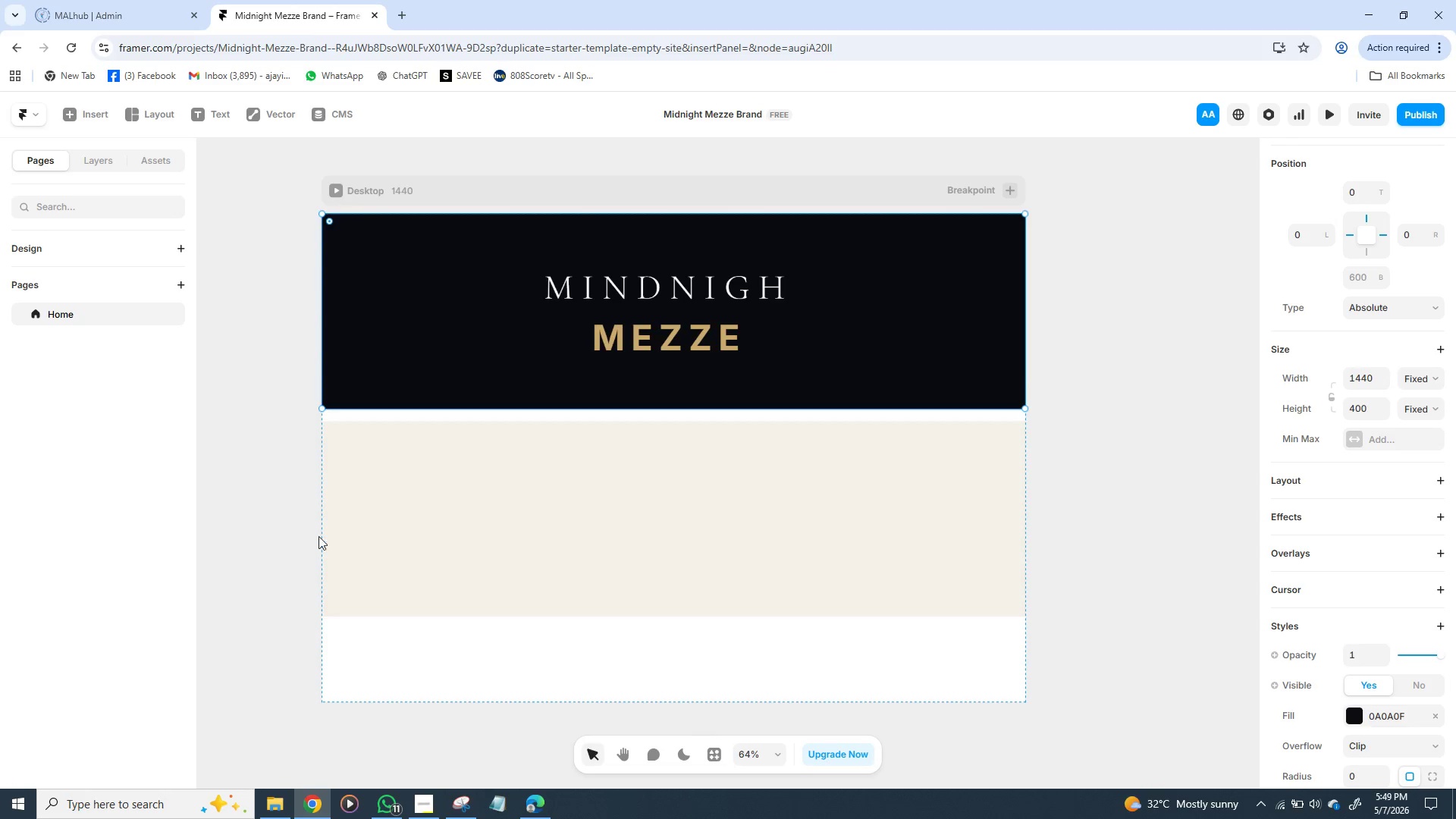 
wait(15.33)
 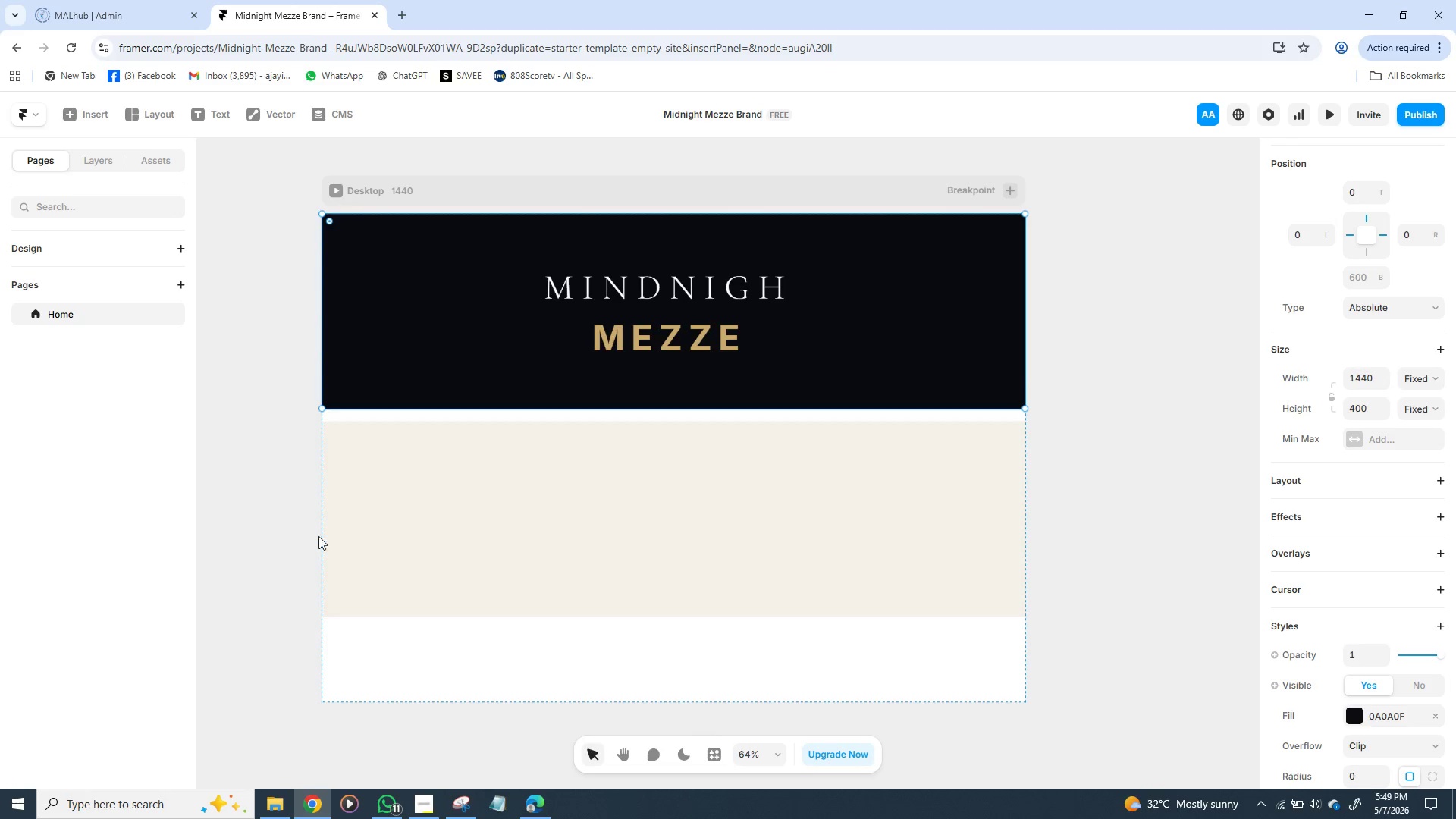 
left_click([96, 156])
 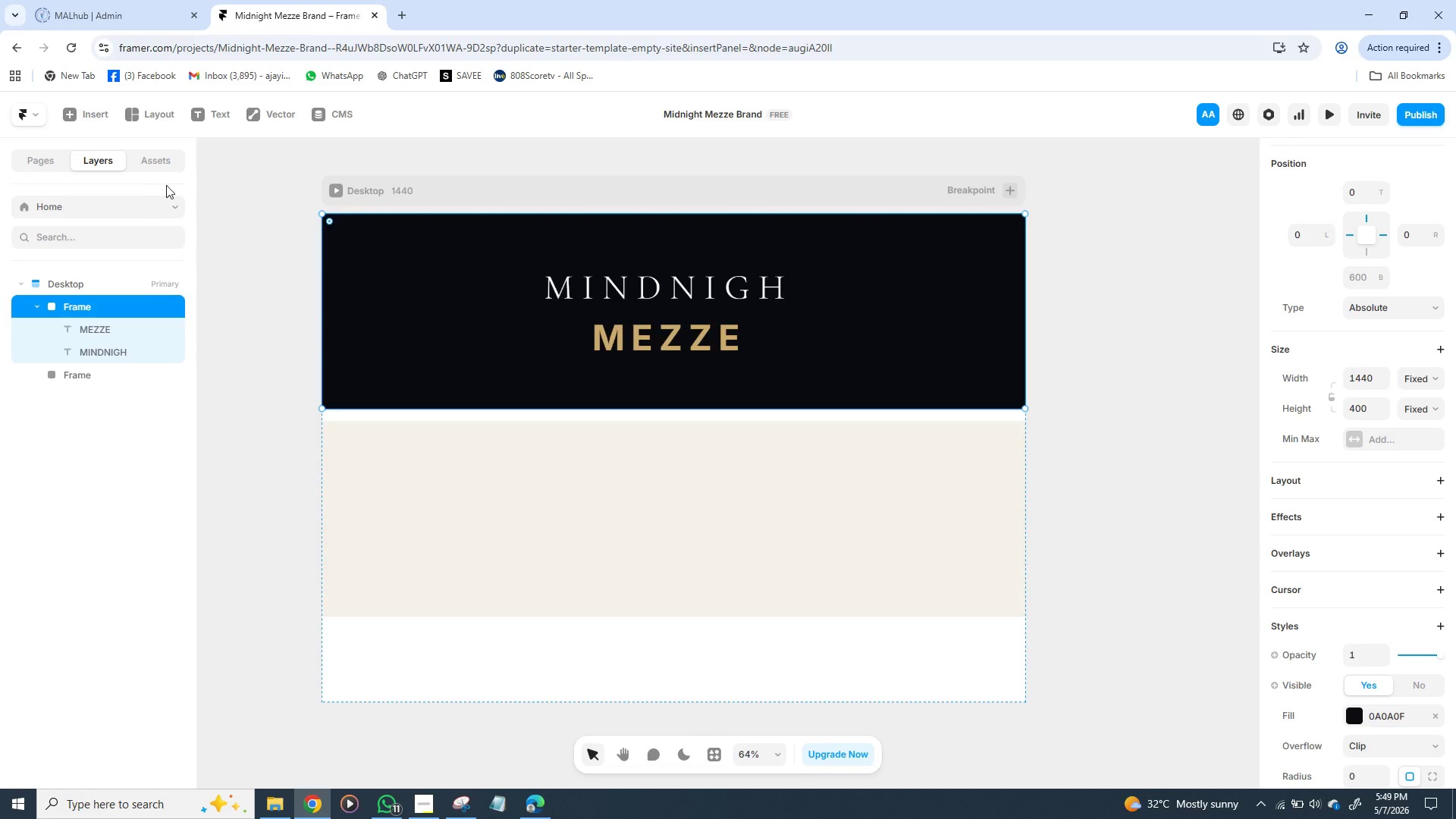 
left_click([167, 162])
 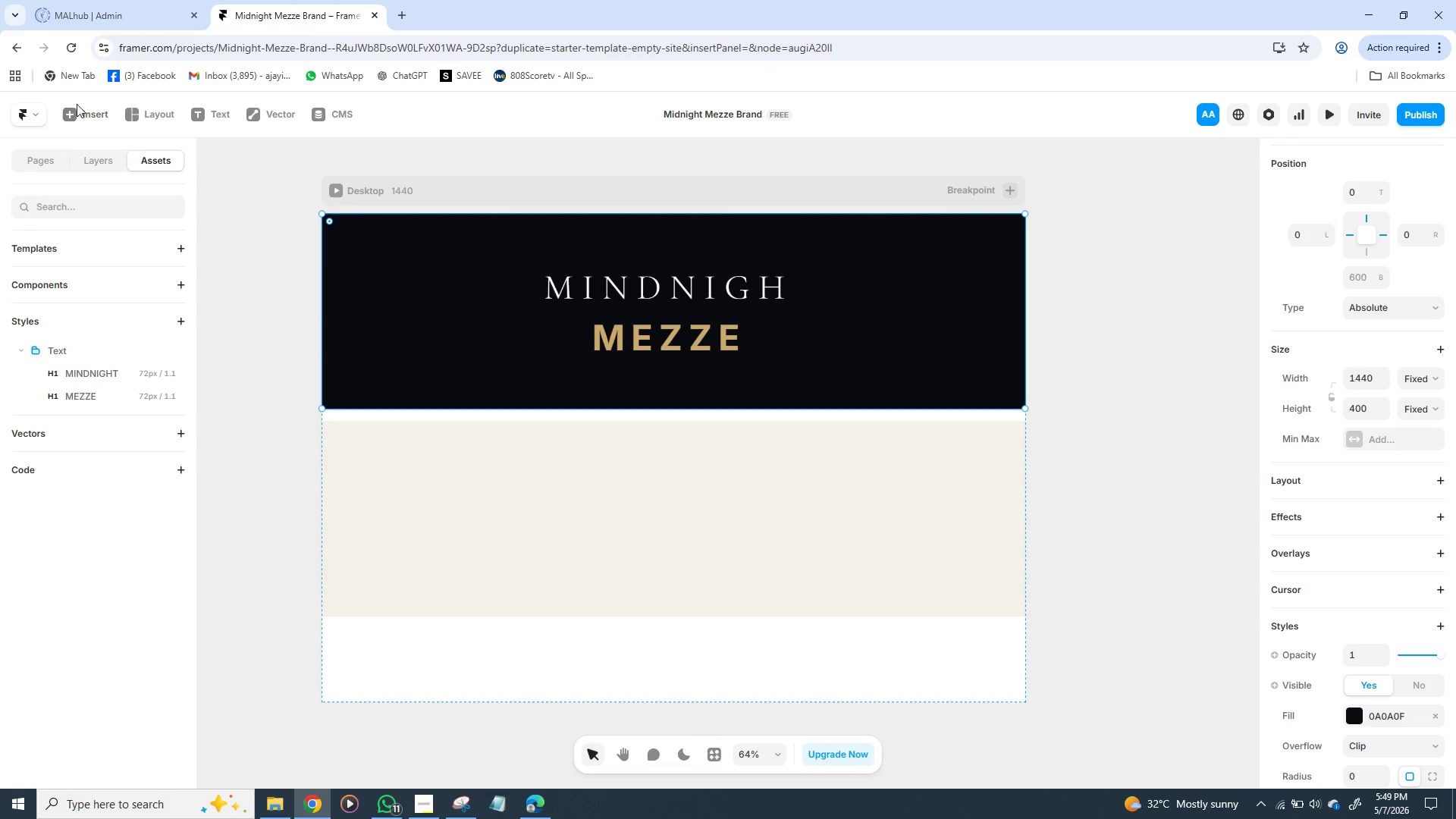 
left_click([96, 111])
 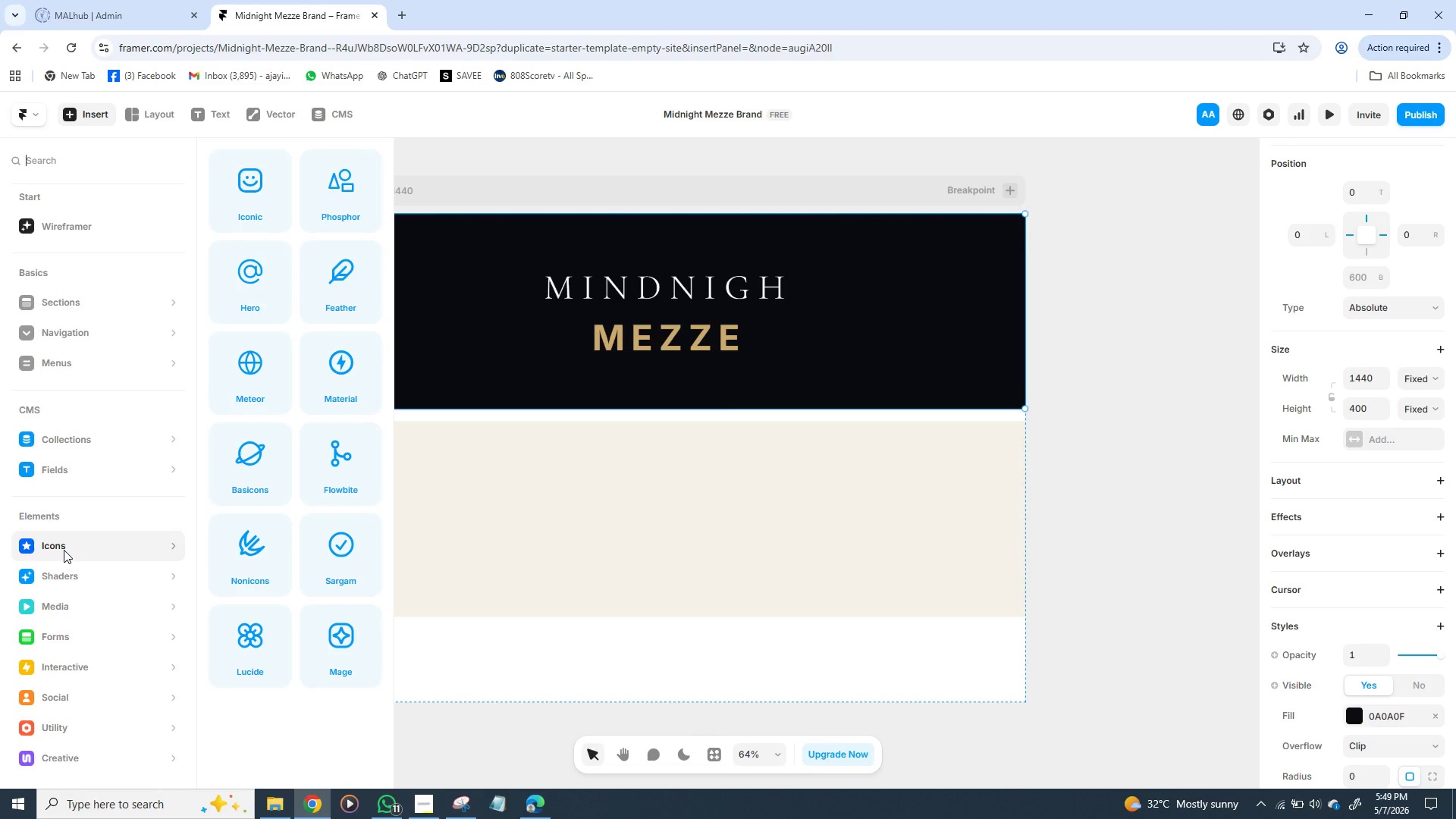 
wait(32.81)
 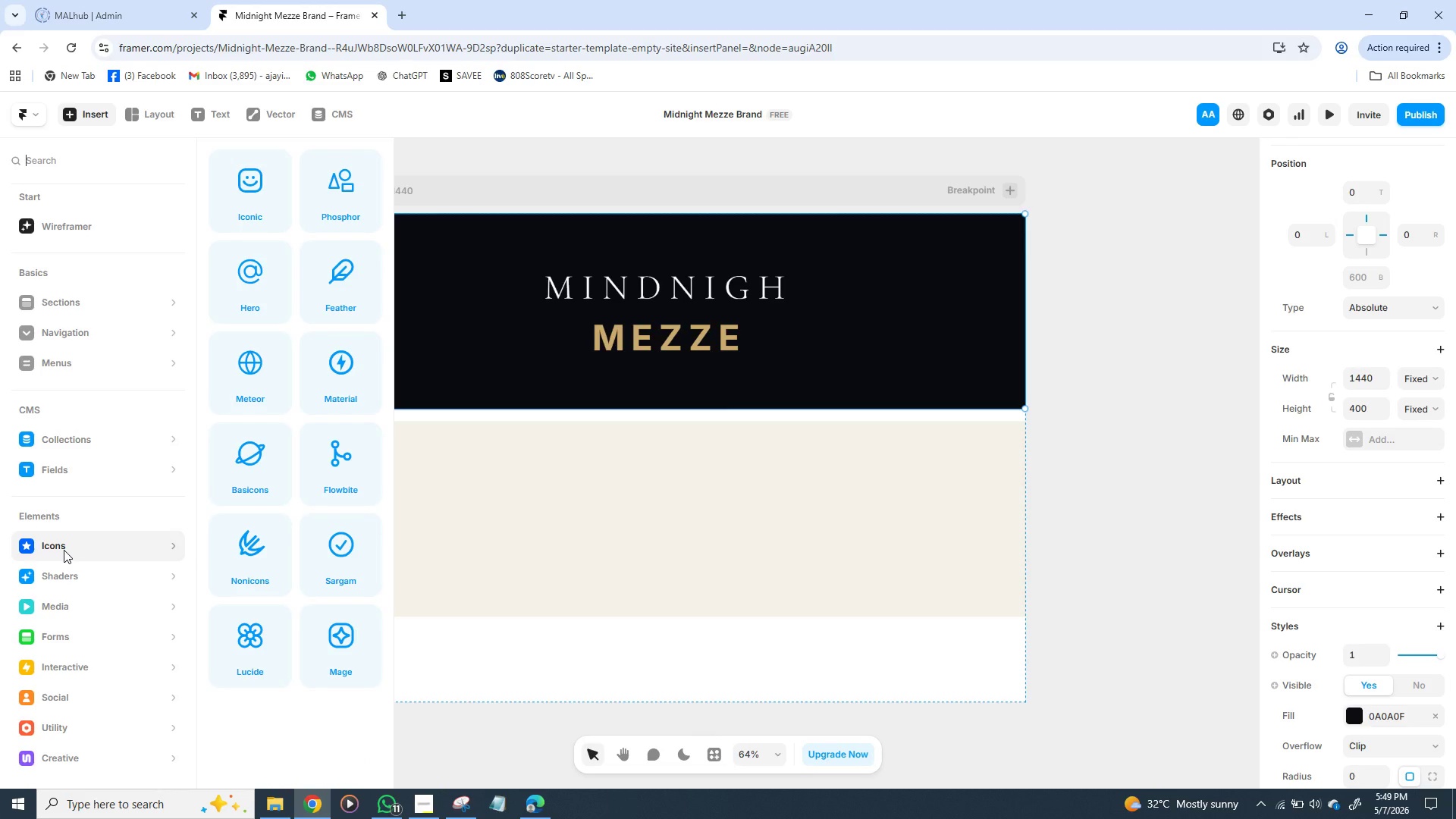 
scroll: coordinate [58, 559], scroll_direction: up, amount: 10.0
 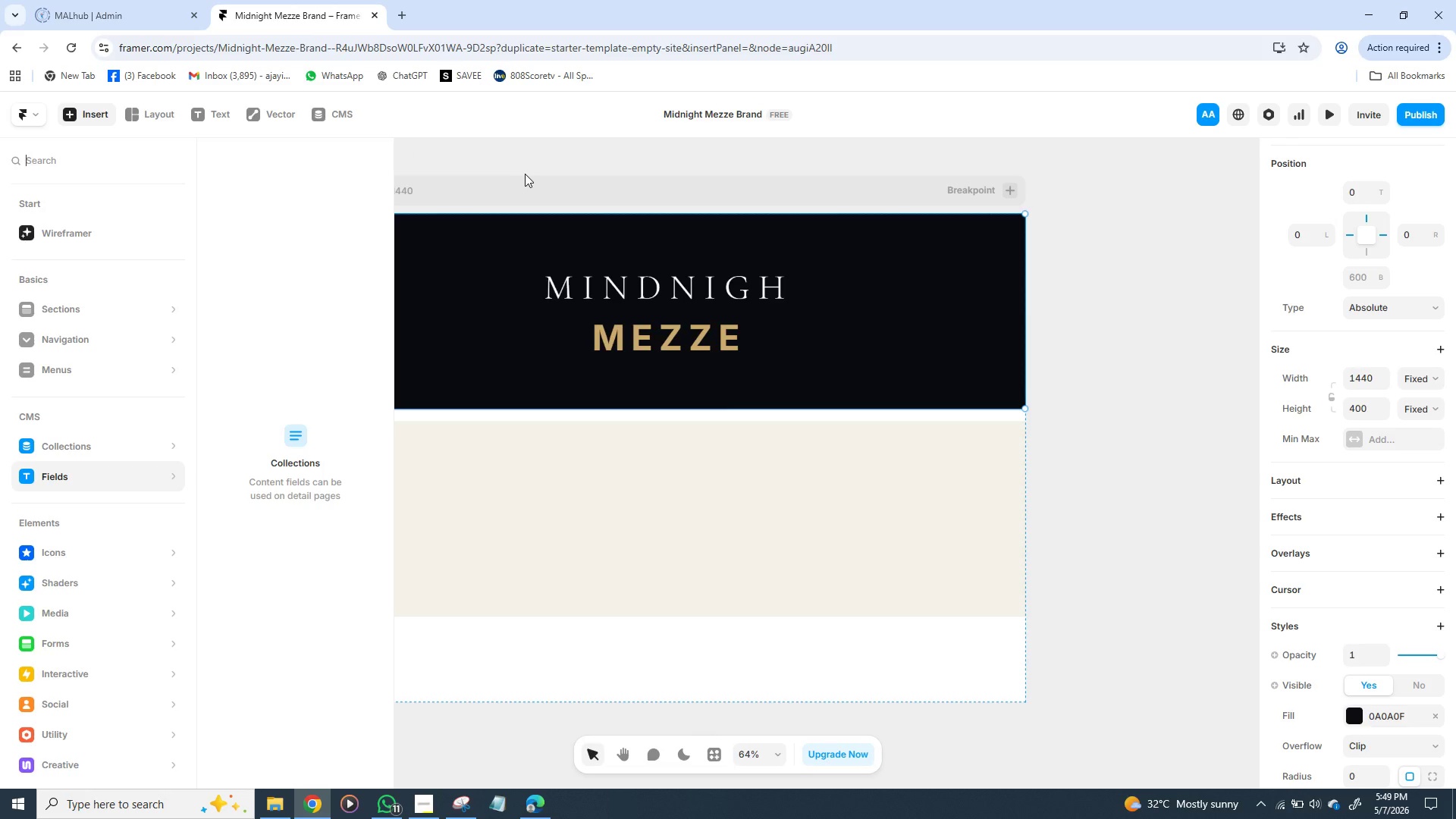 
left_click([530, 162])
 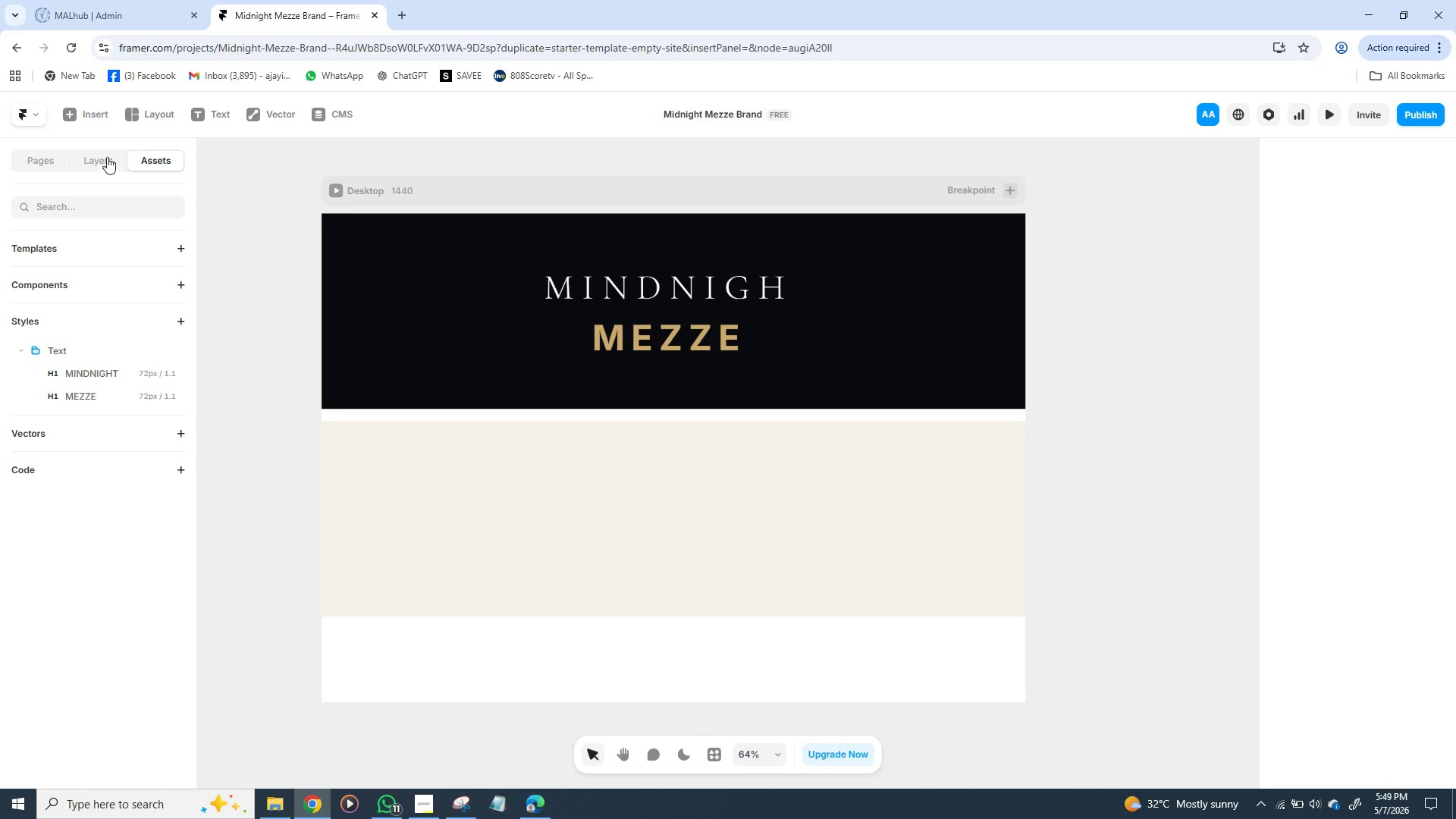 
wait(14.38)
 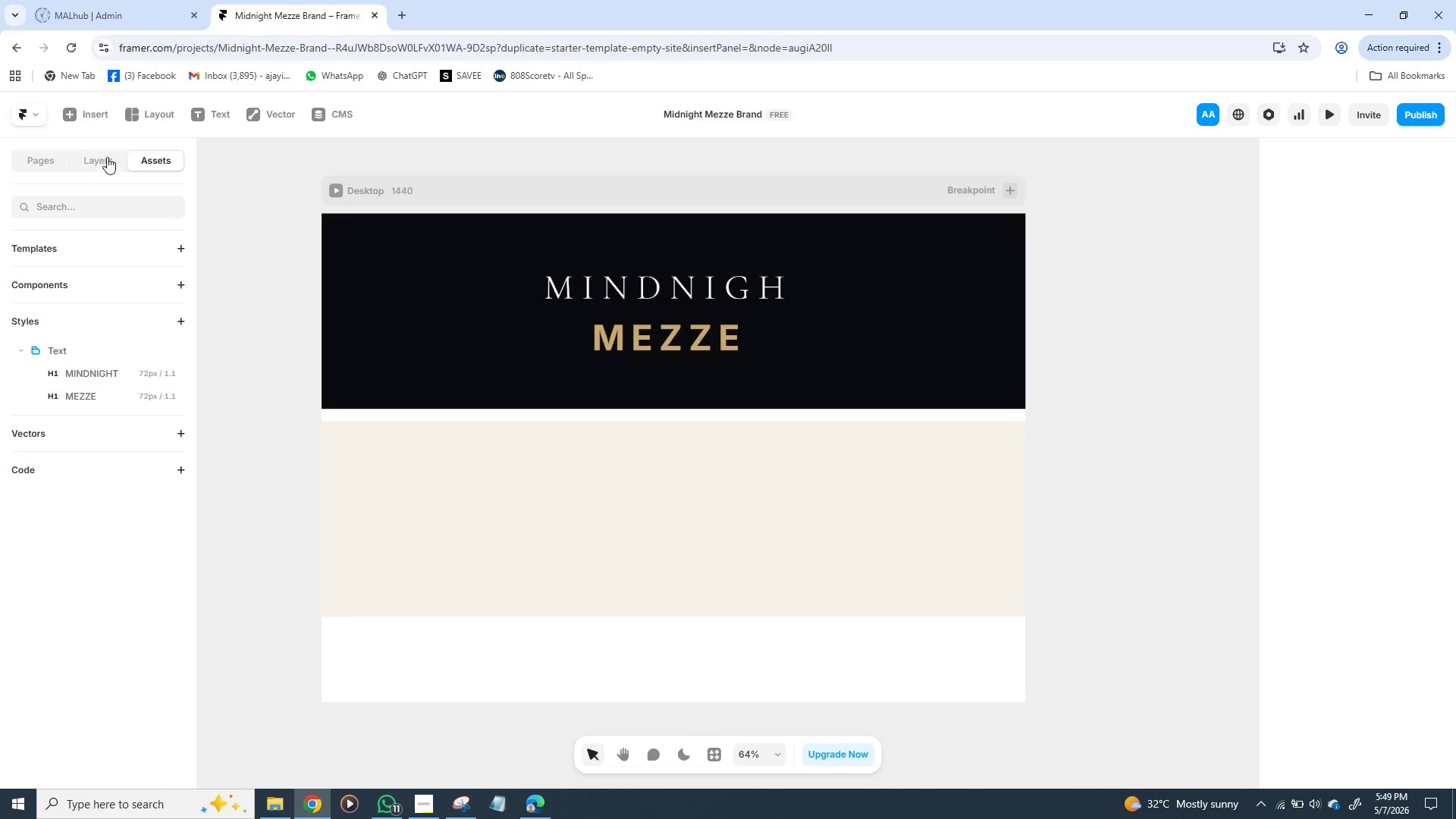 
left_click([265, 111])
 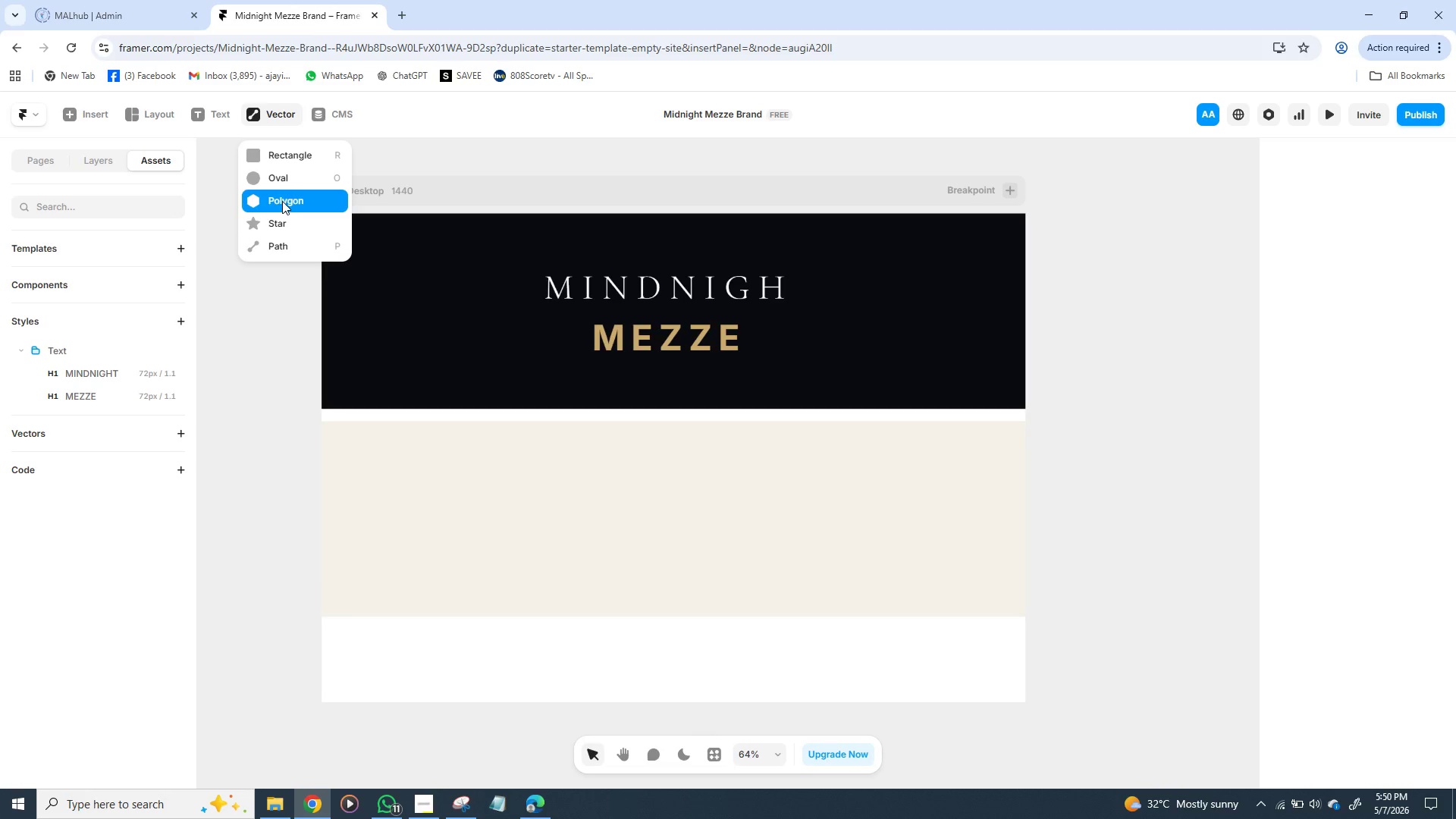 
wait(8.8)
 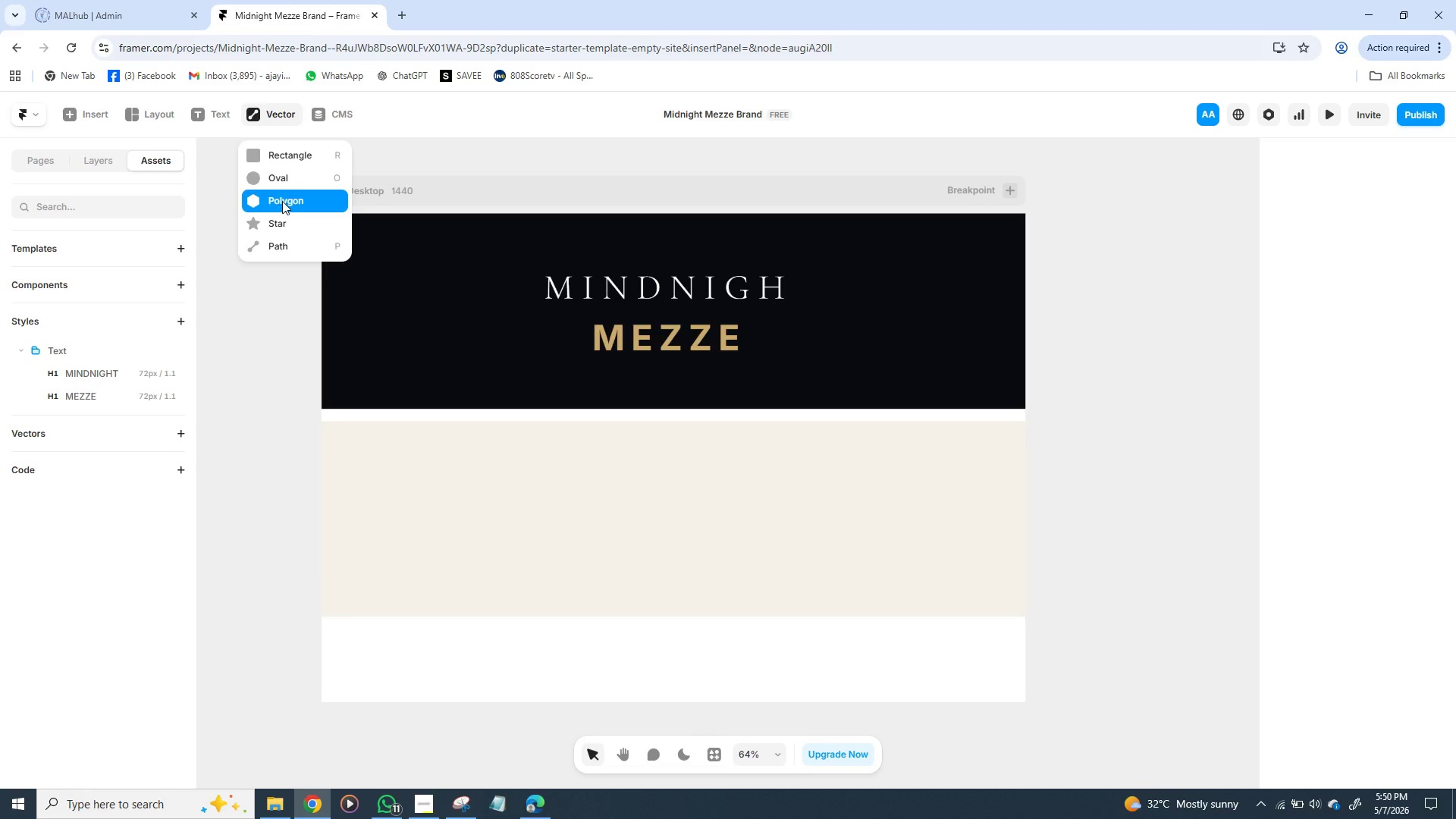 
left_click([312, 151])
 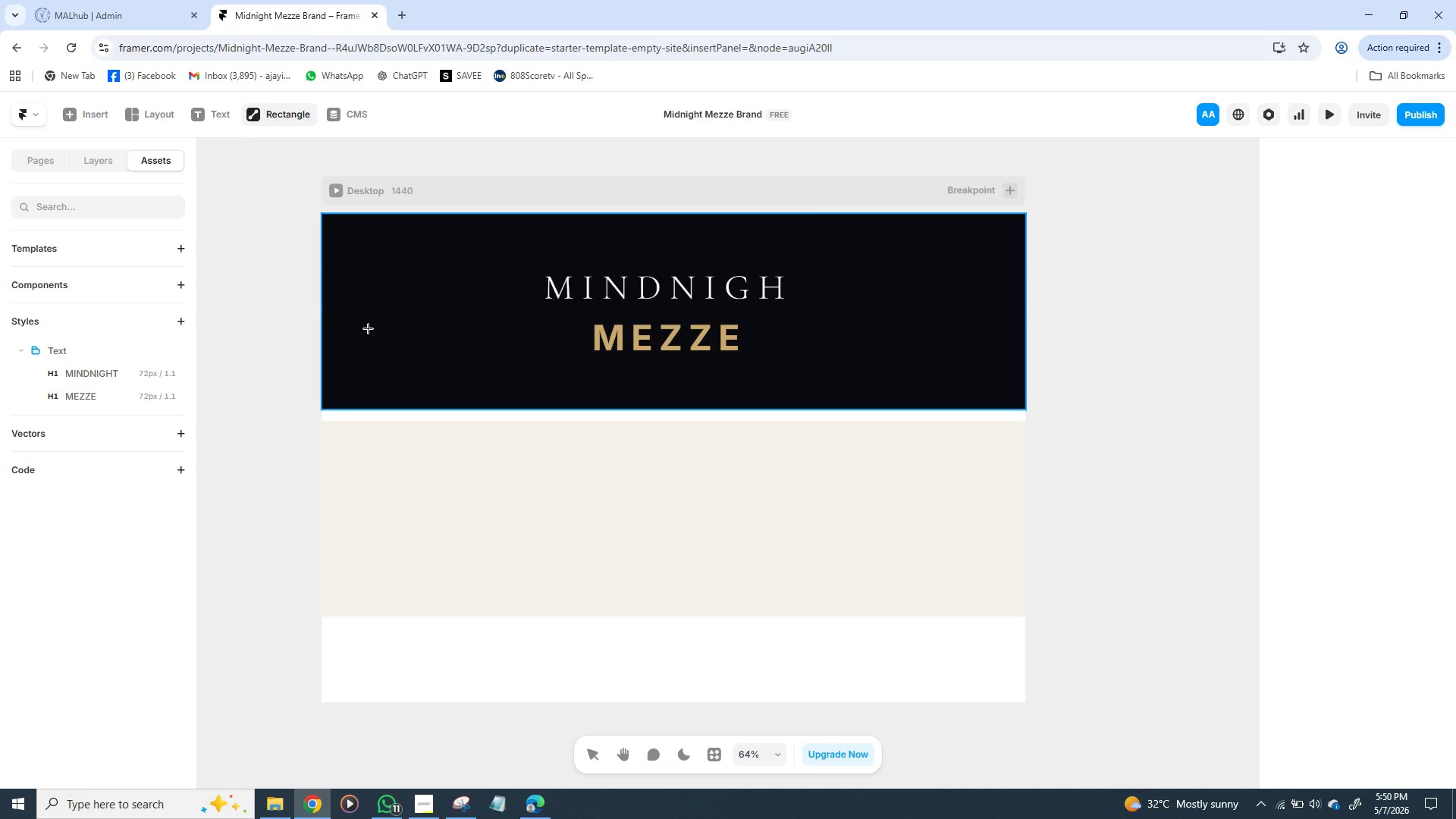 
wait(5.92)
 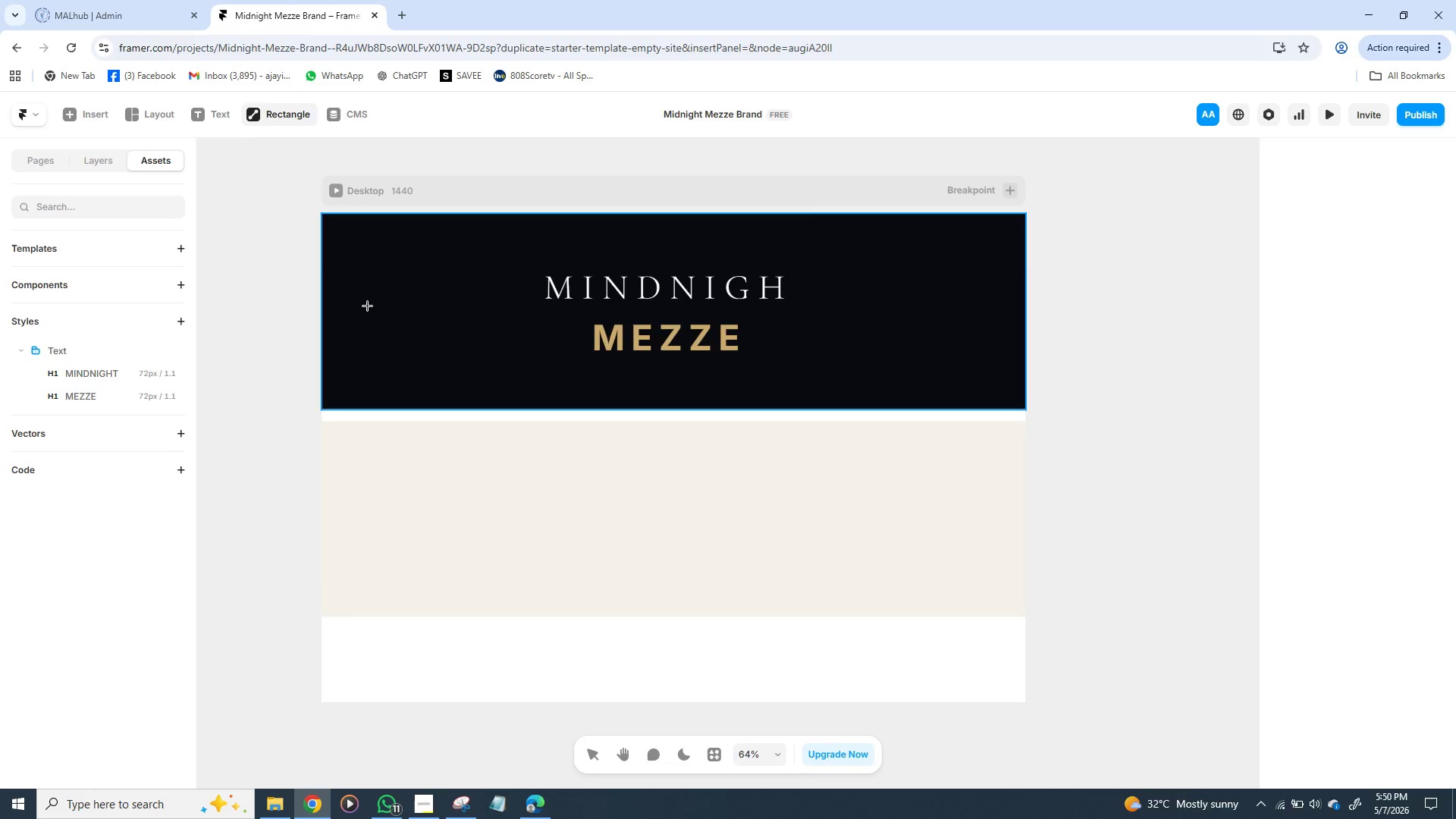 
hold_key(key=ShiftLeft, duration=1.5)
left_click_drag(start_coordinate=[422, 325], to_coordinate=[896, 318])
 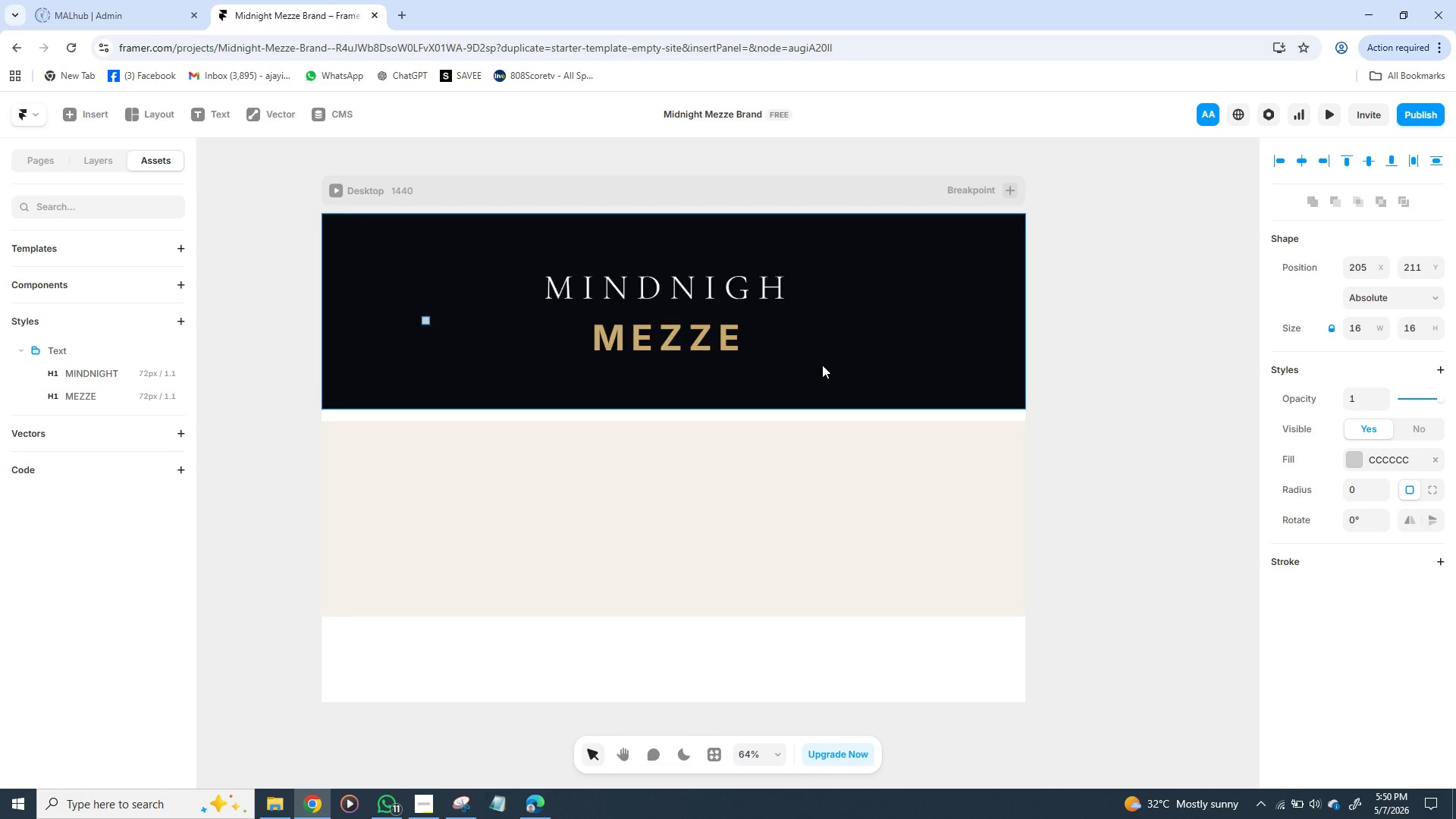 
hold_key(key=ShiftLeft, duration=1.36)
 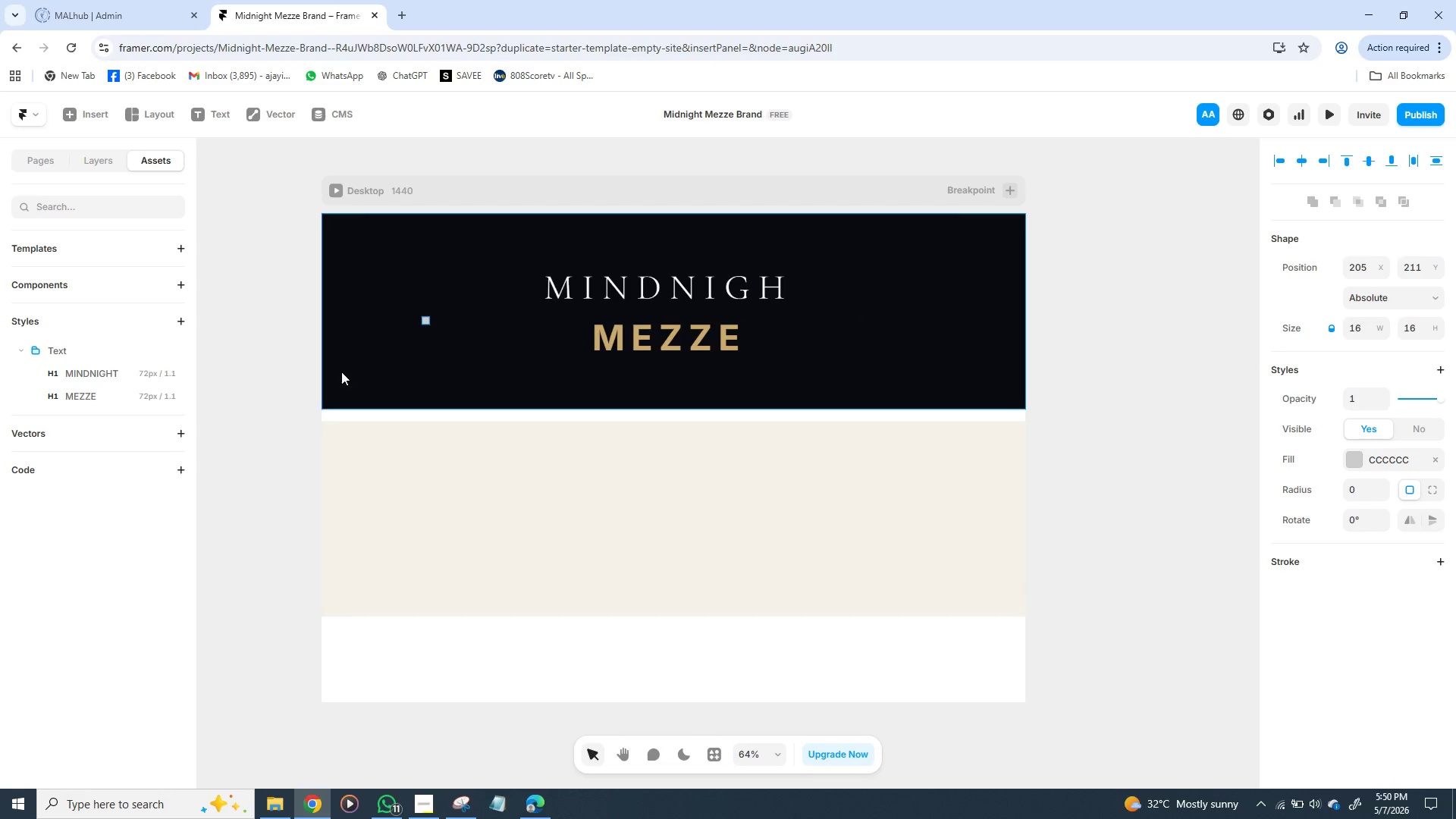 
key(Backspace)
 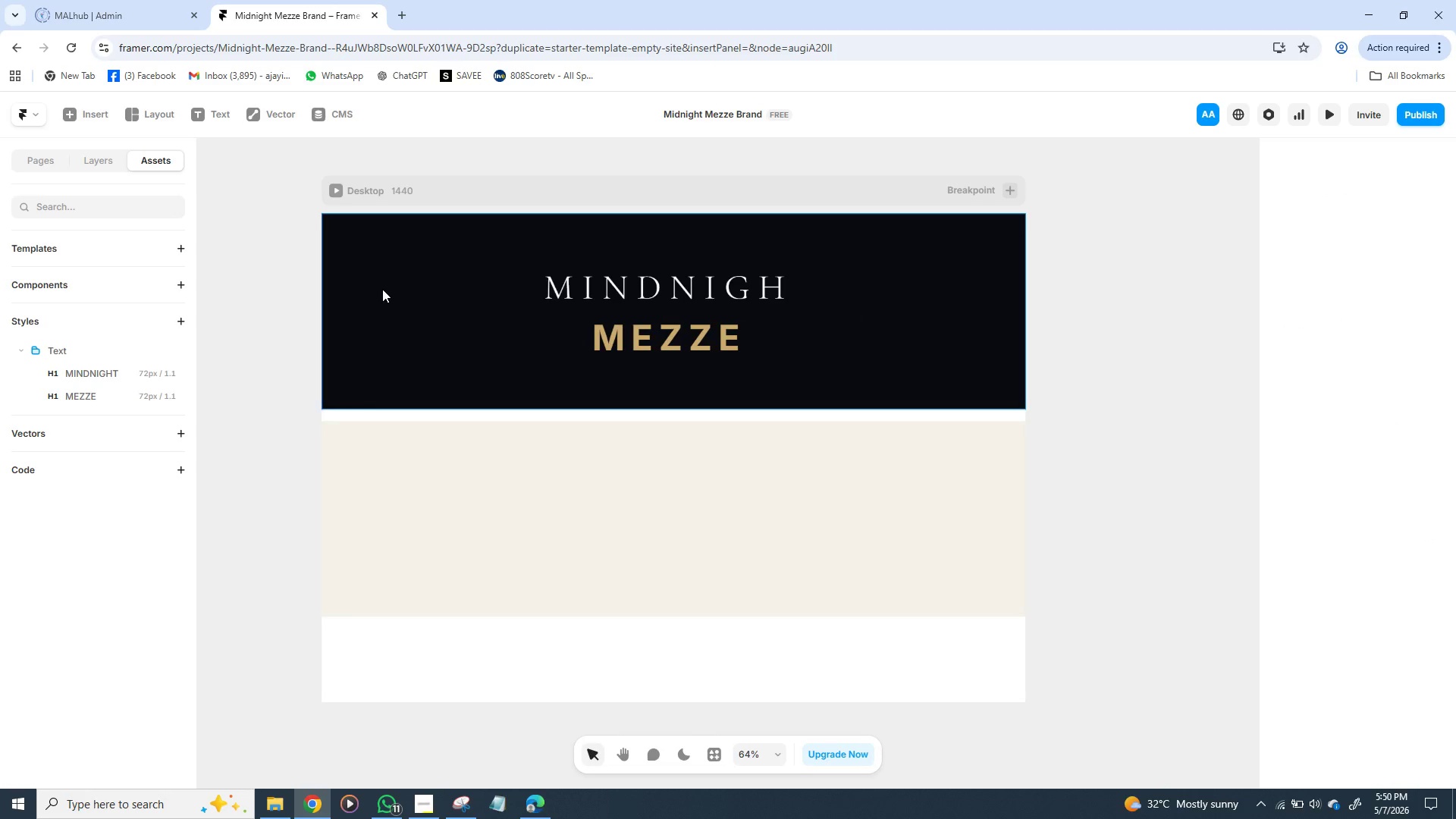 
left_click([382, 289])
 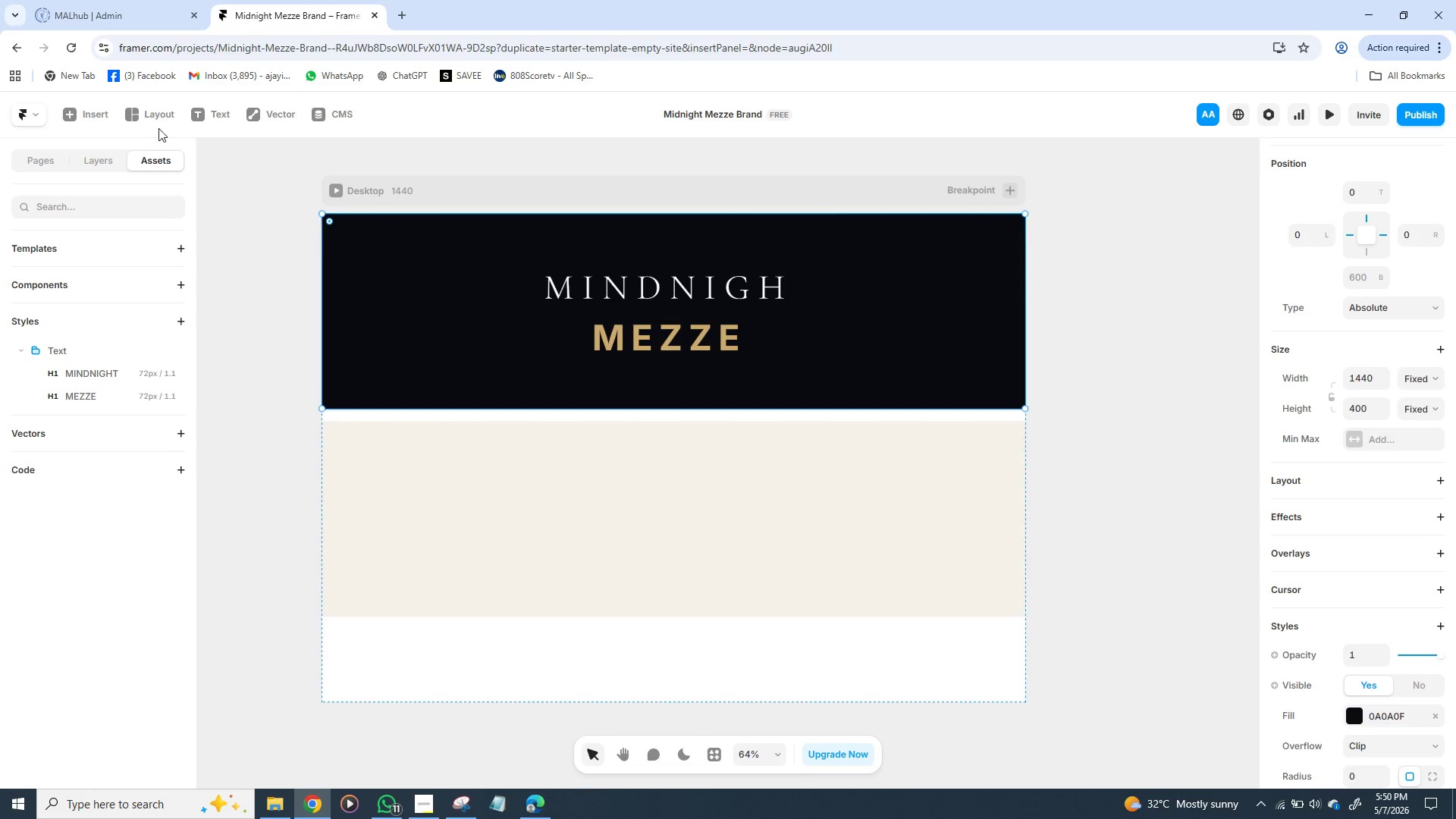 
left_click([260, 121])
 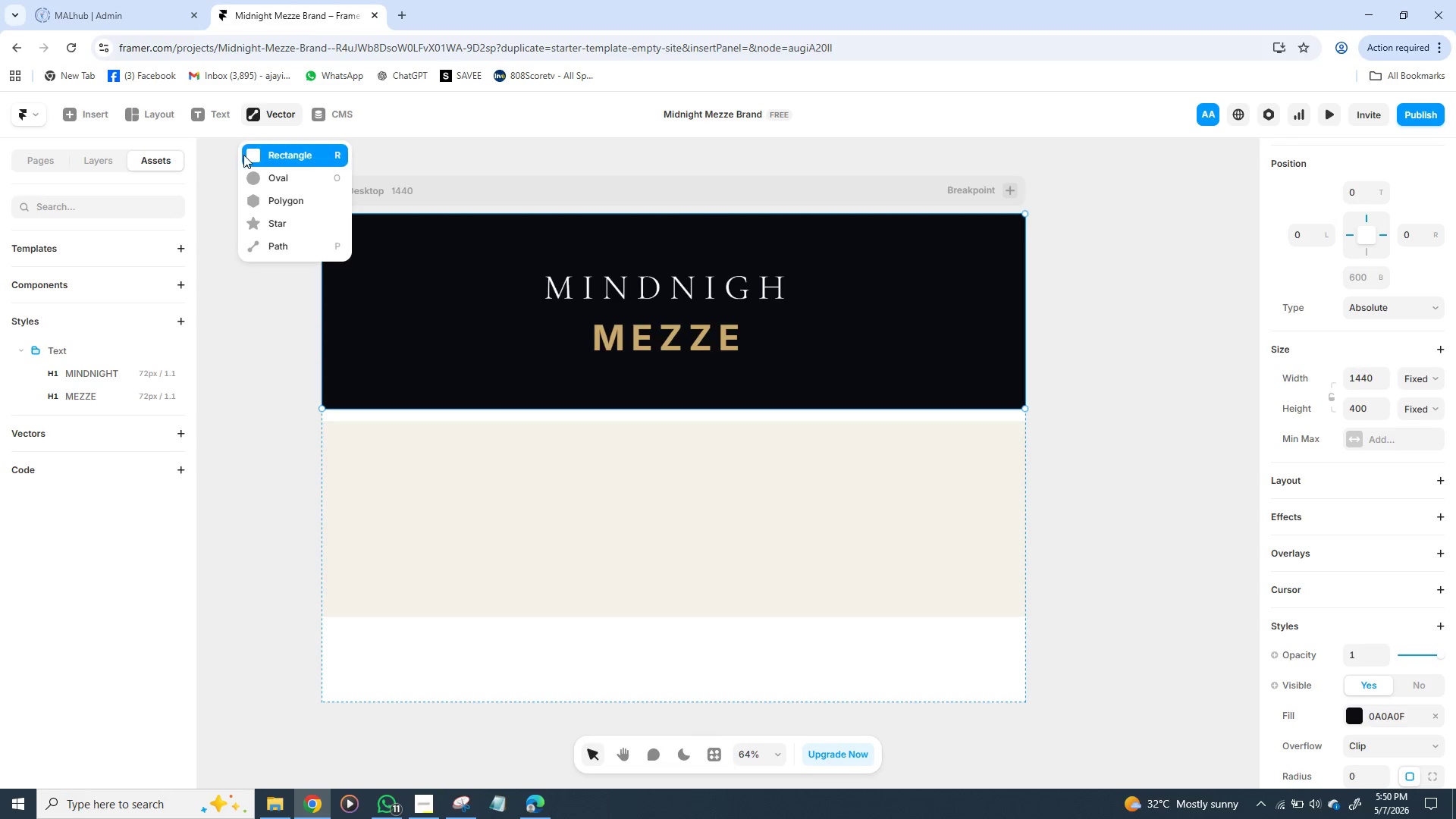 
scroll: coordinate [281, 192], scroll_direction: none, amount: 0.0
 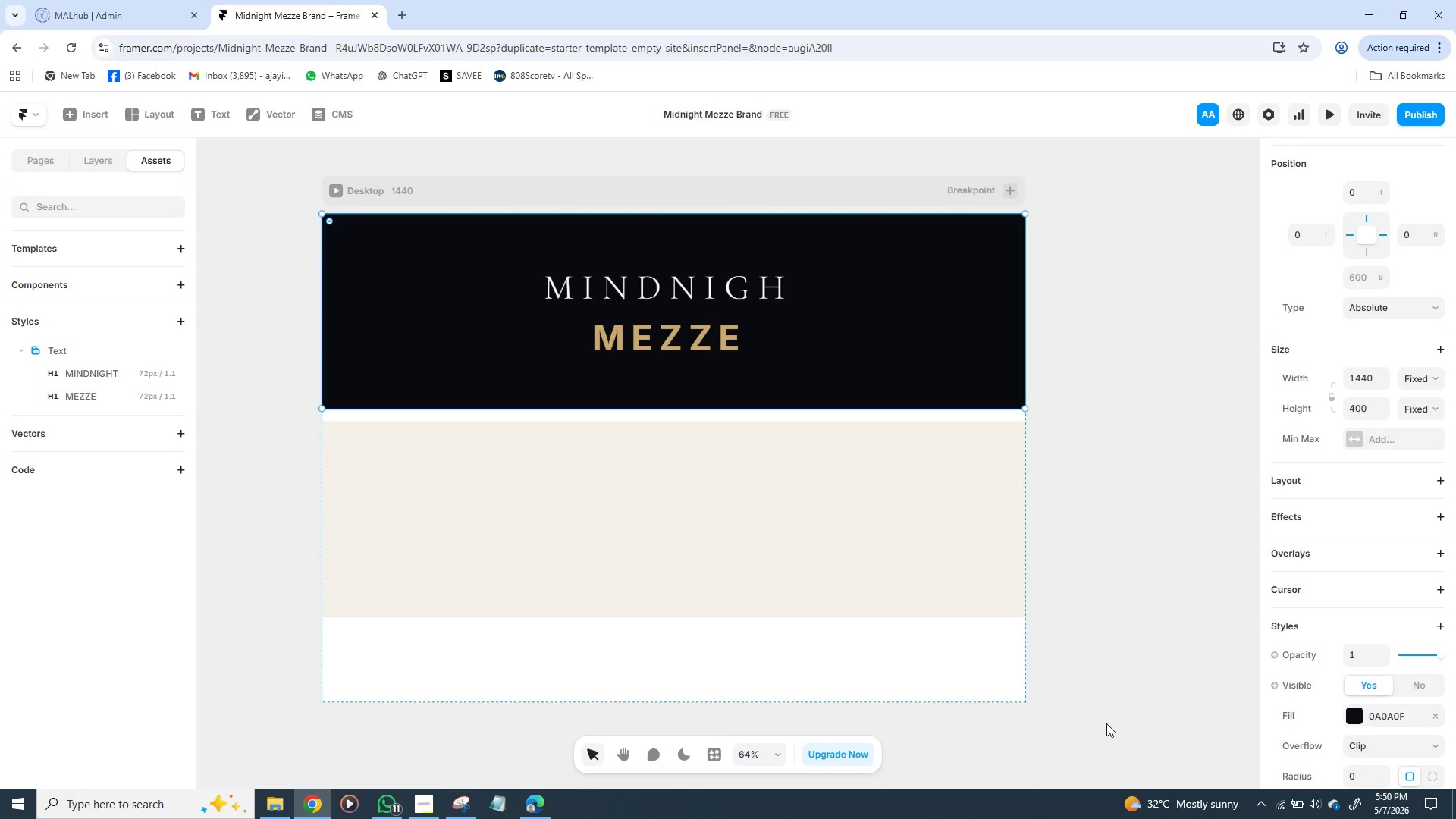 
wait(23.9)
 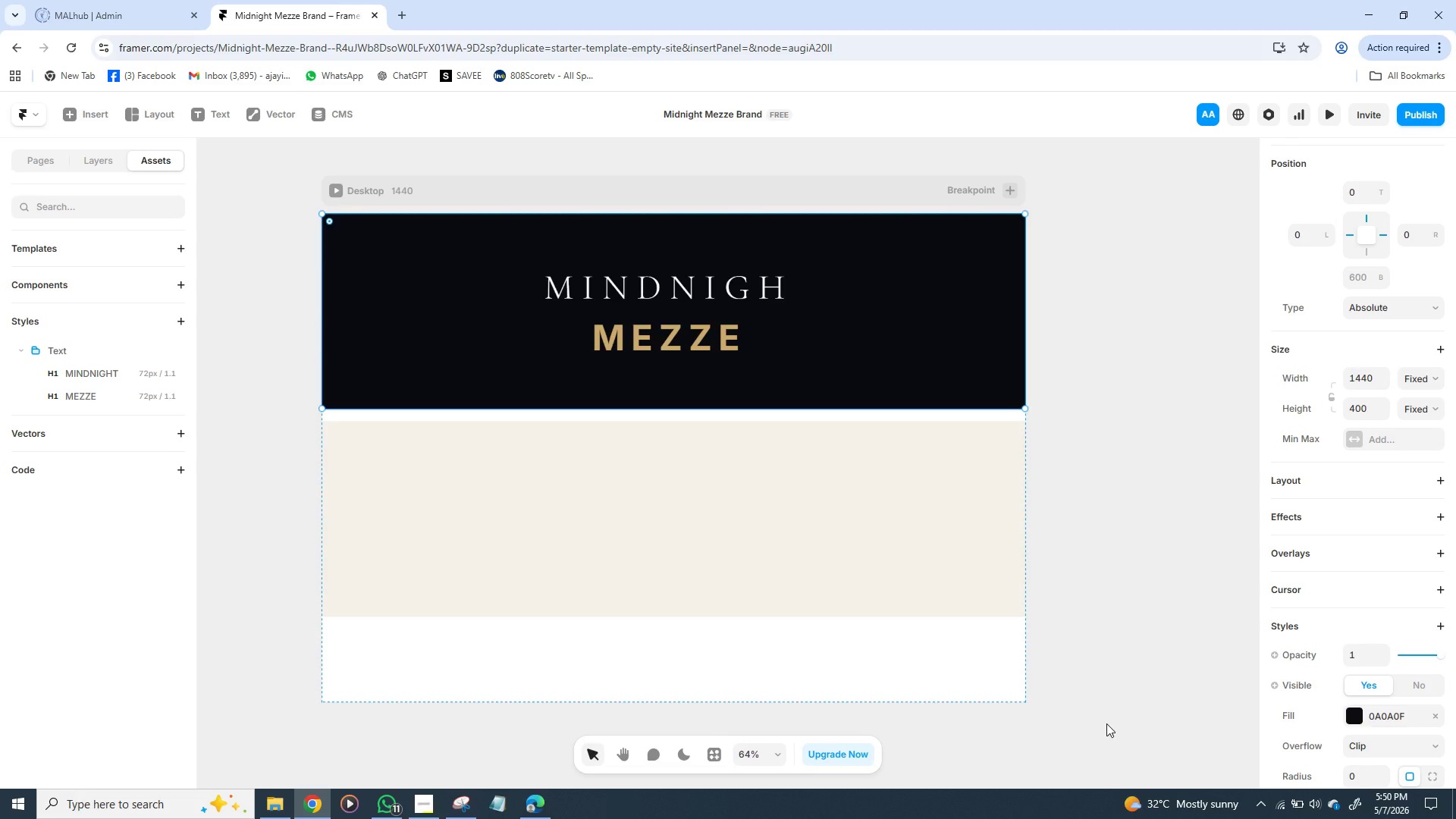 
left_click([39, 112])
 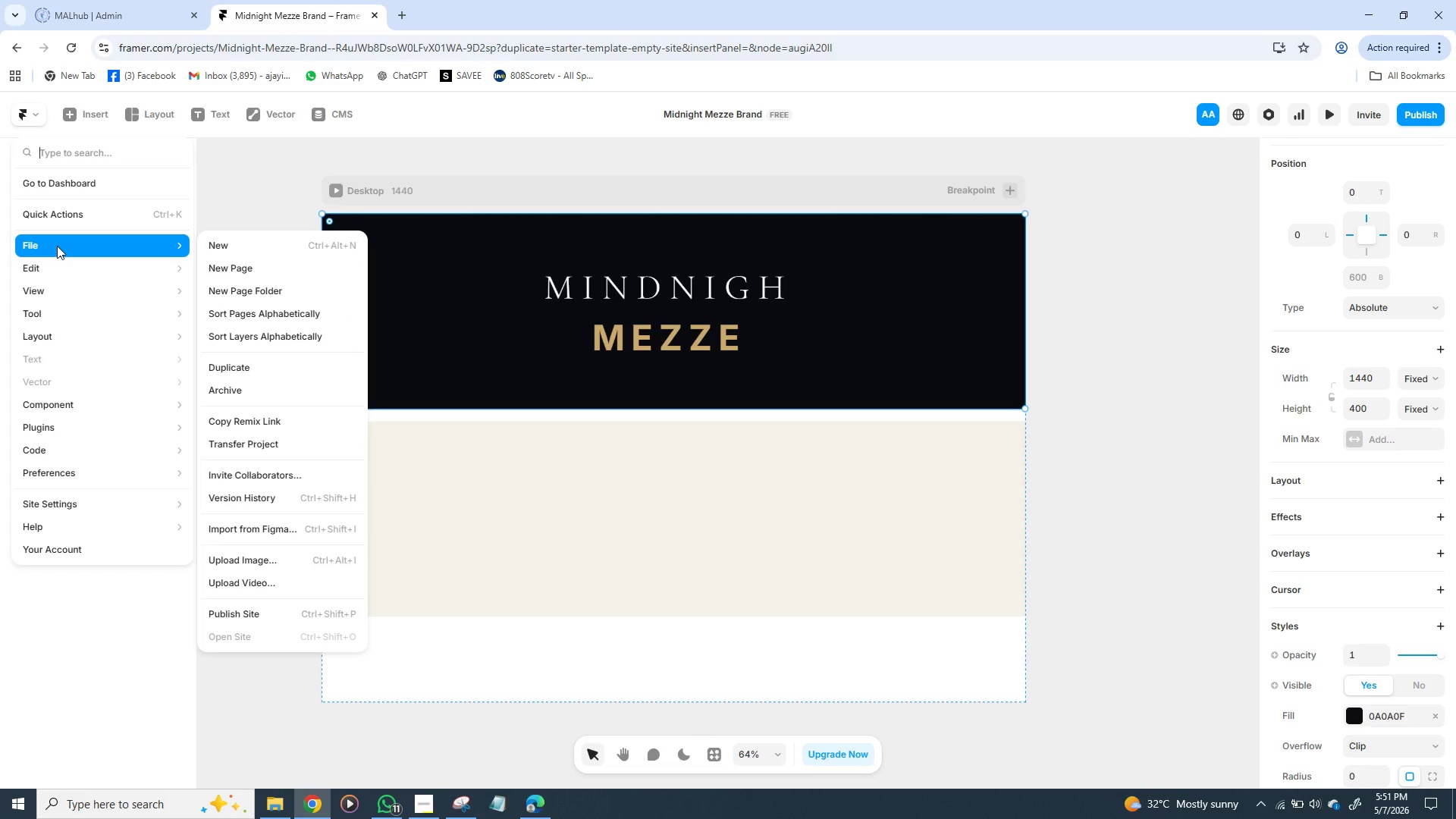 
wait(48.76)
 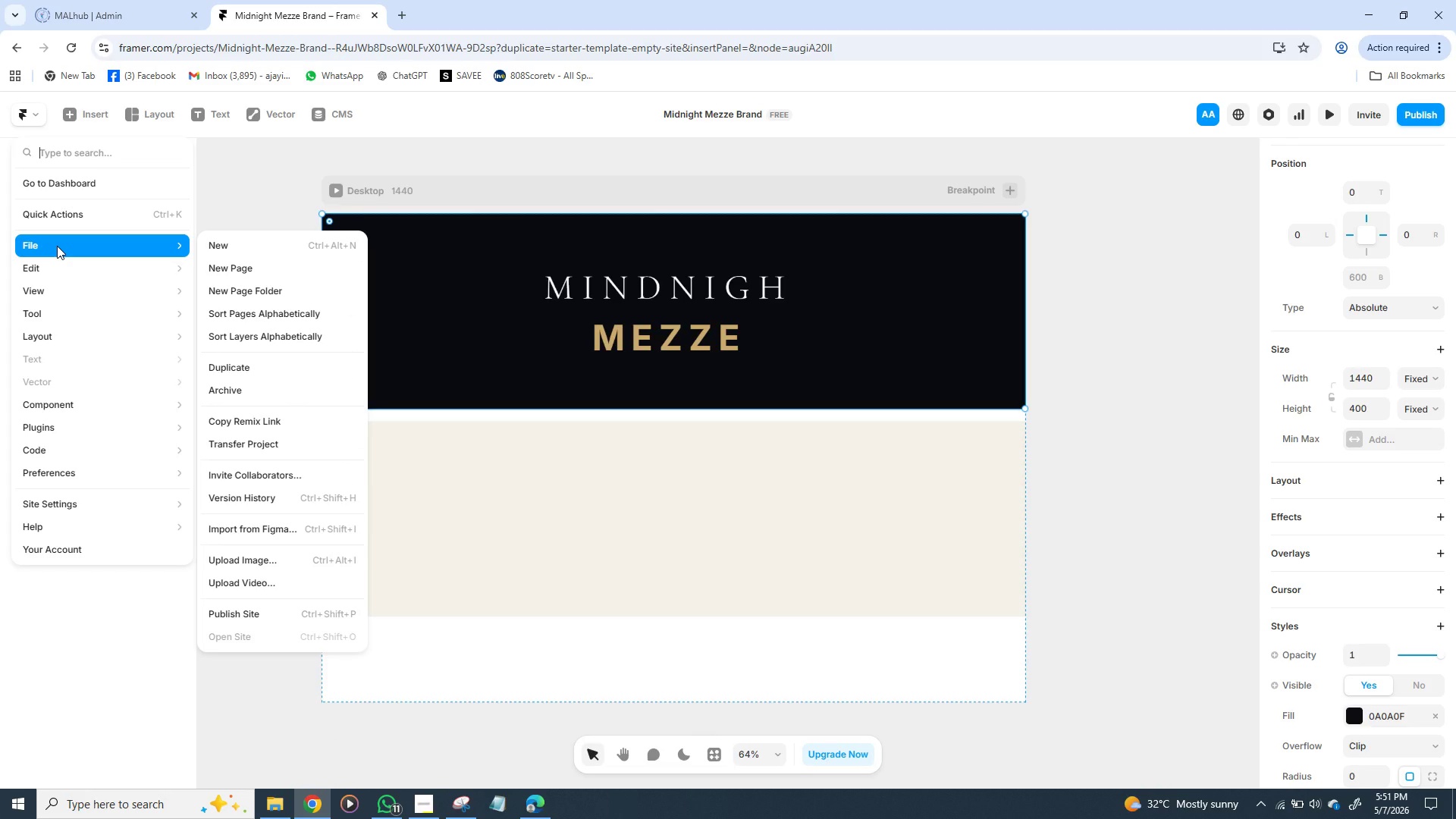 
mouse_move([52, 467])
 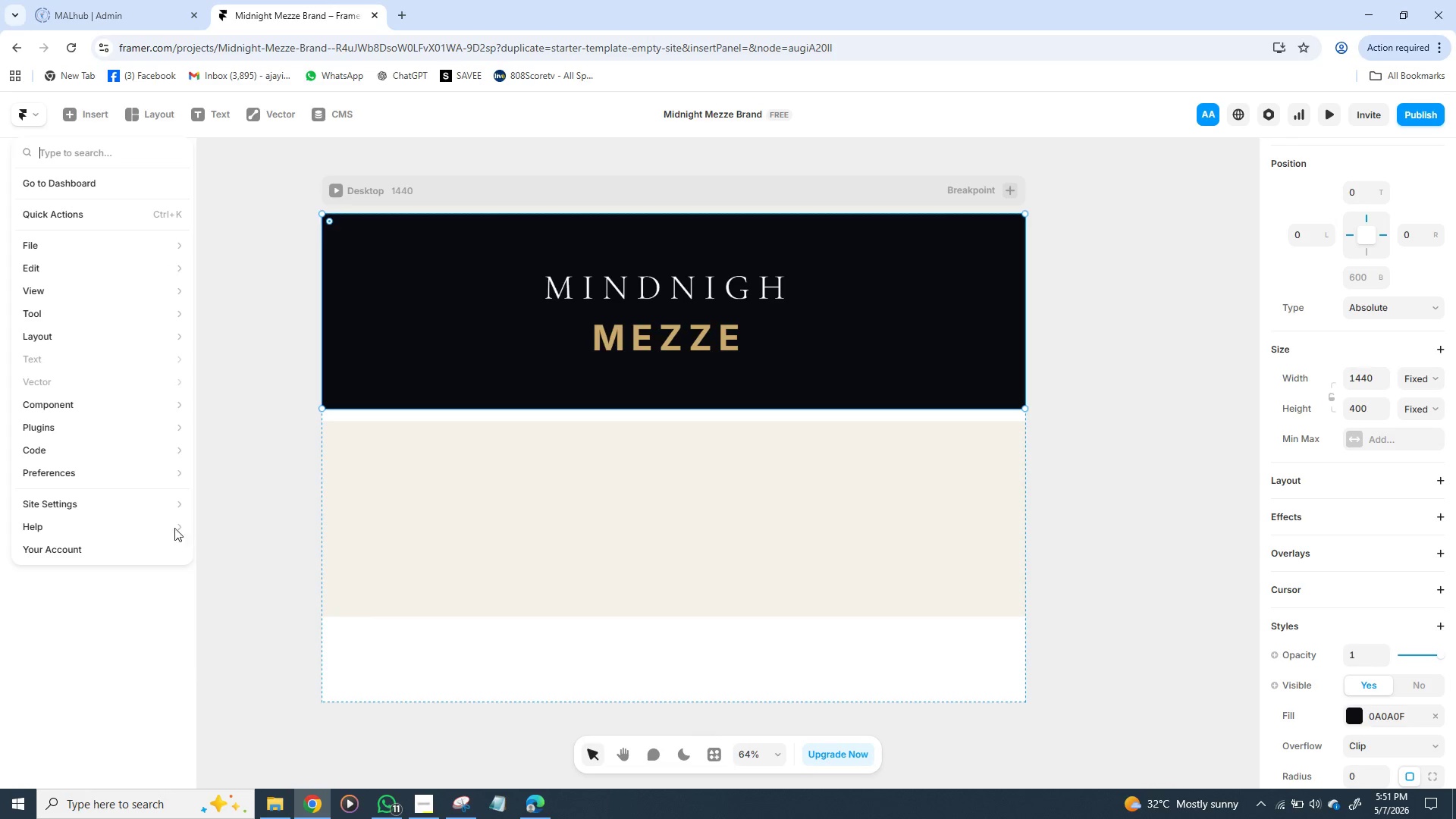 
mouse_move([105, 412])
 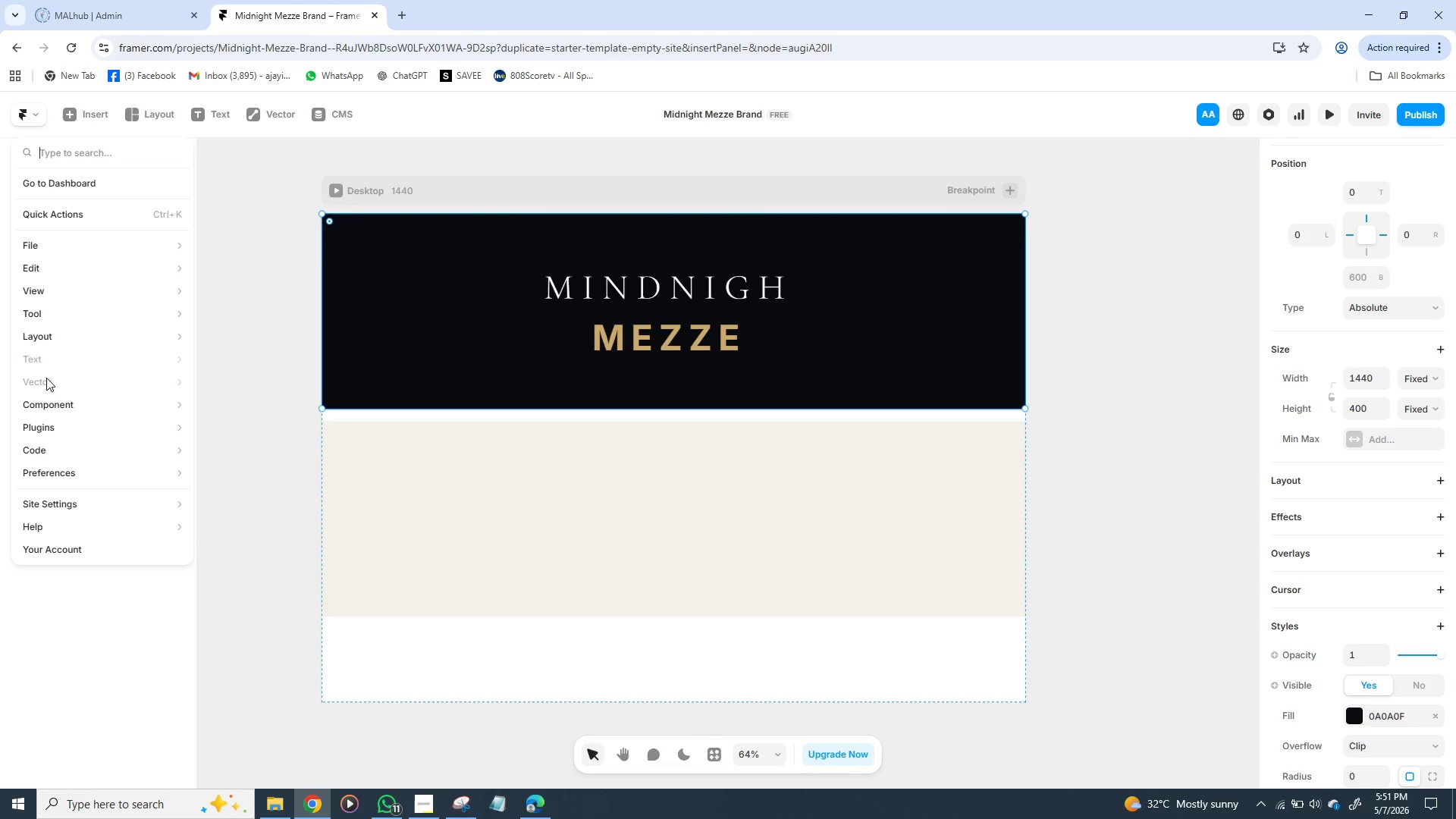 
mouse_move([32, 322])
 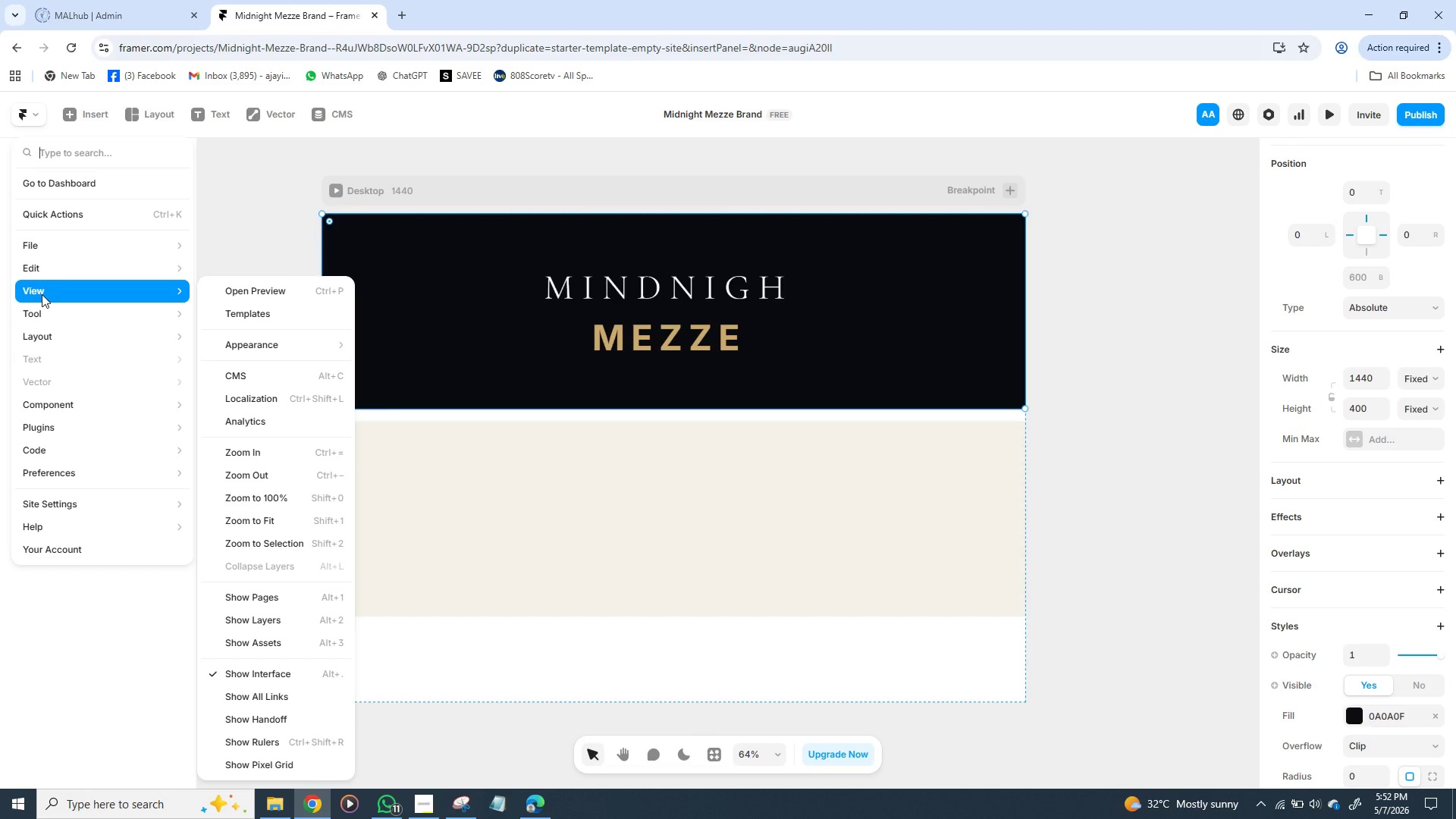 
wait(16.96)
 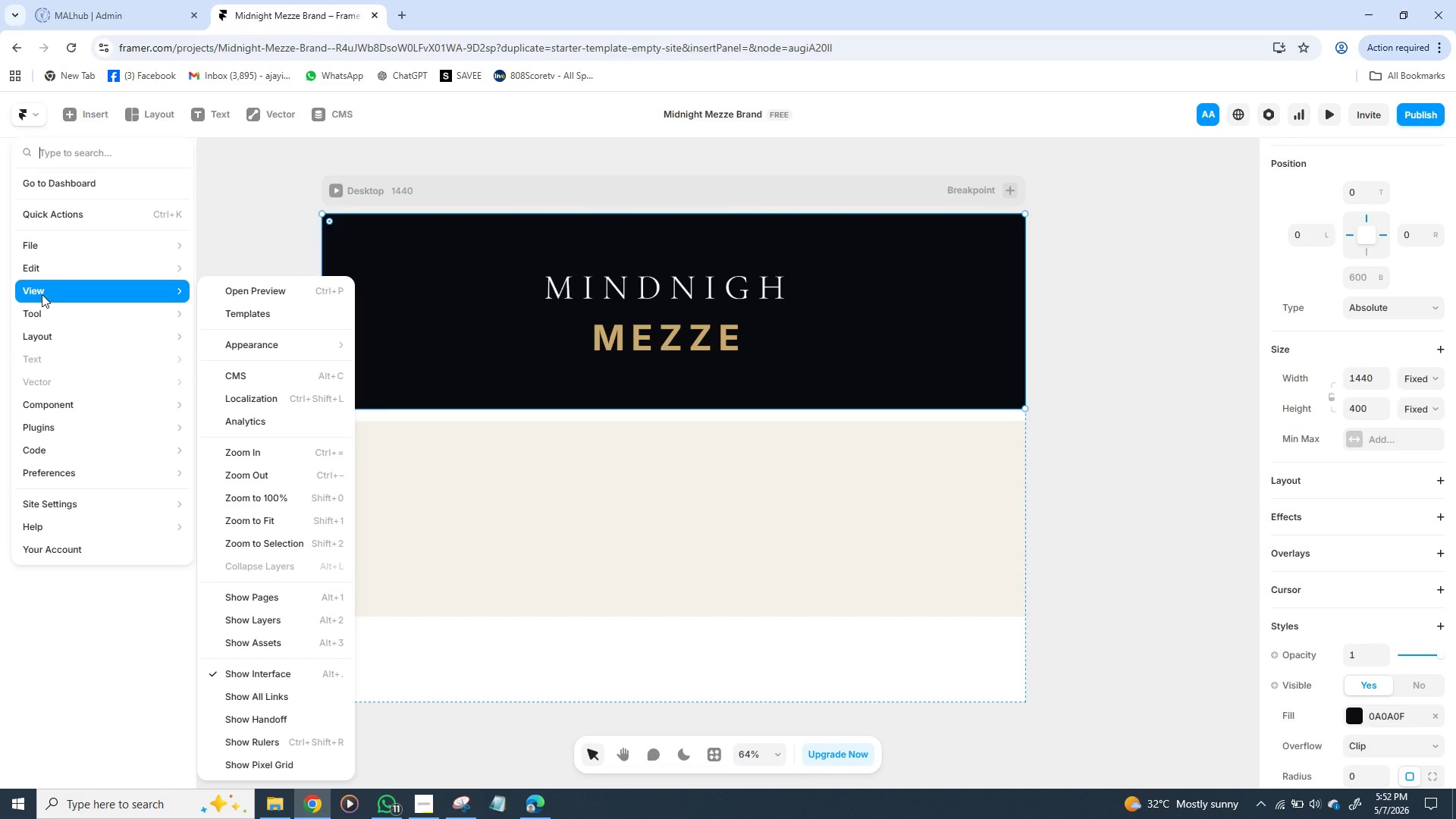 
mouse_move([206, 375])
 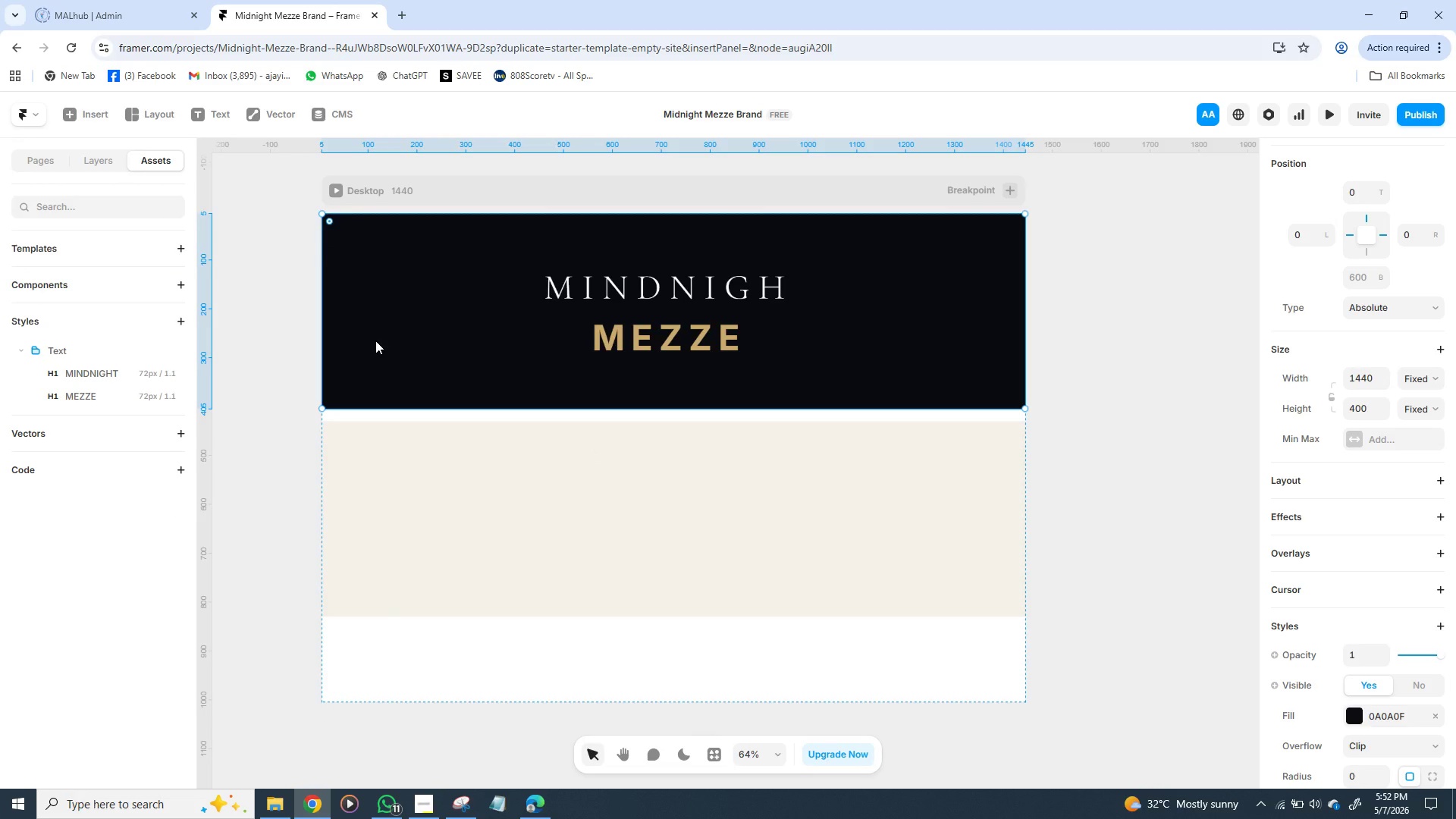 
wait(10.48)
 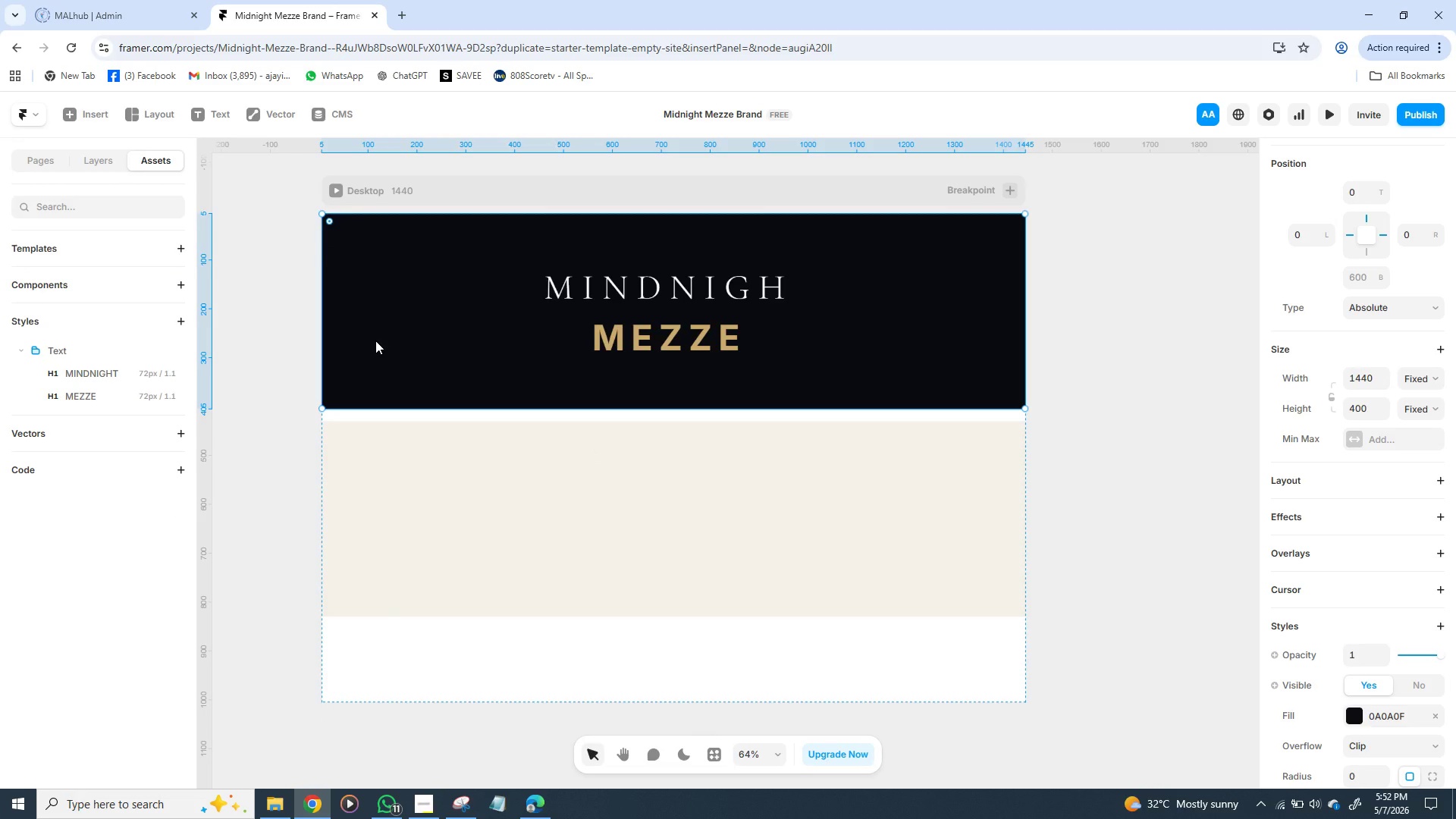 
left_click_drag(start_coordinate=[402, 331], to_coordinate=[458, 336])
 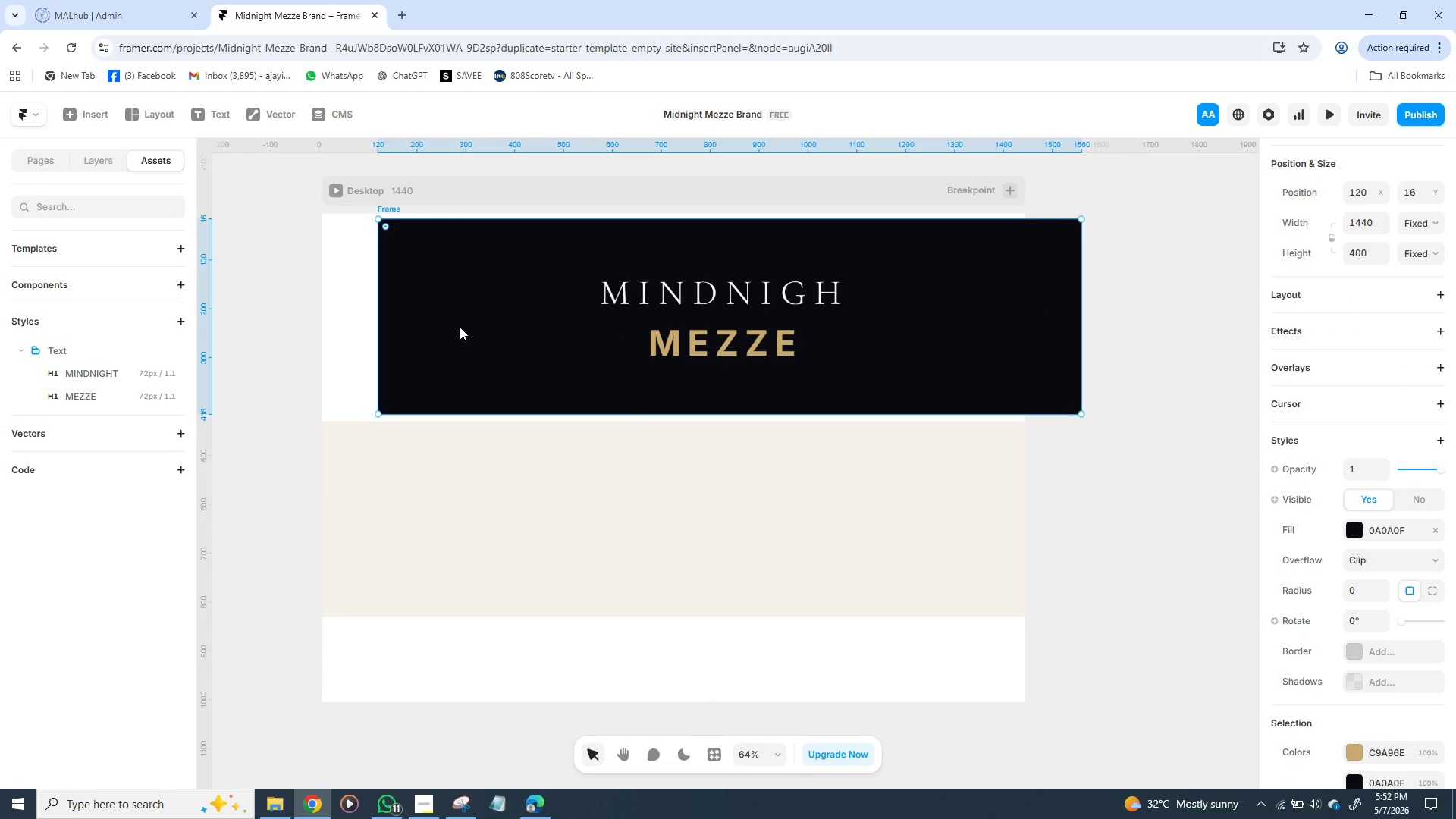 
key(Control+Z)
 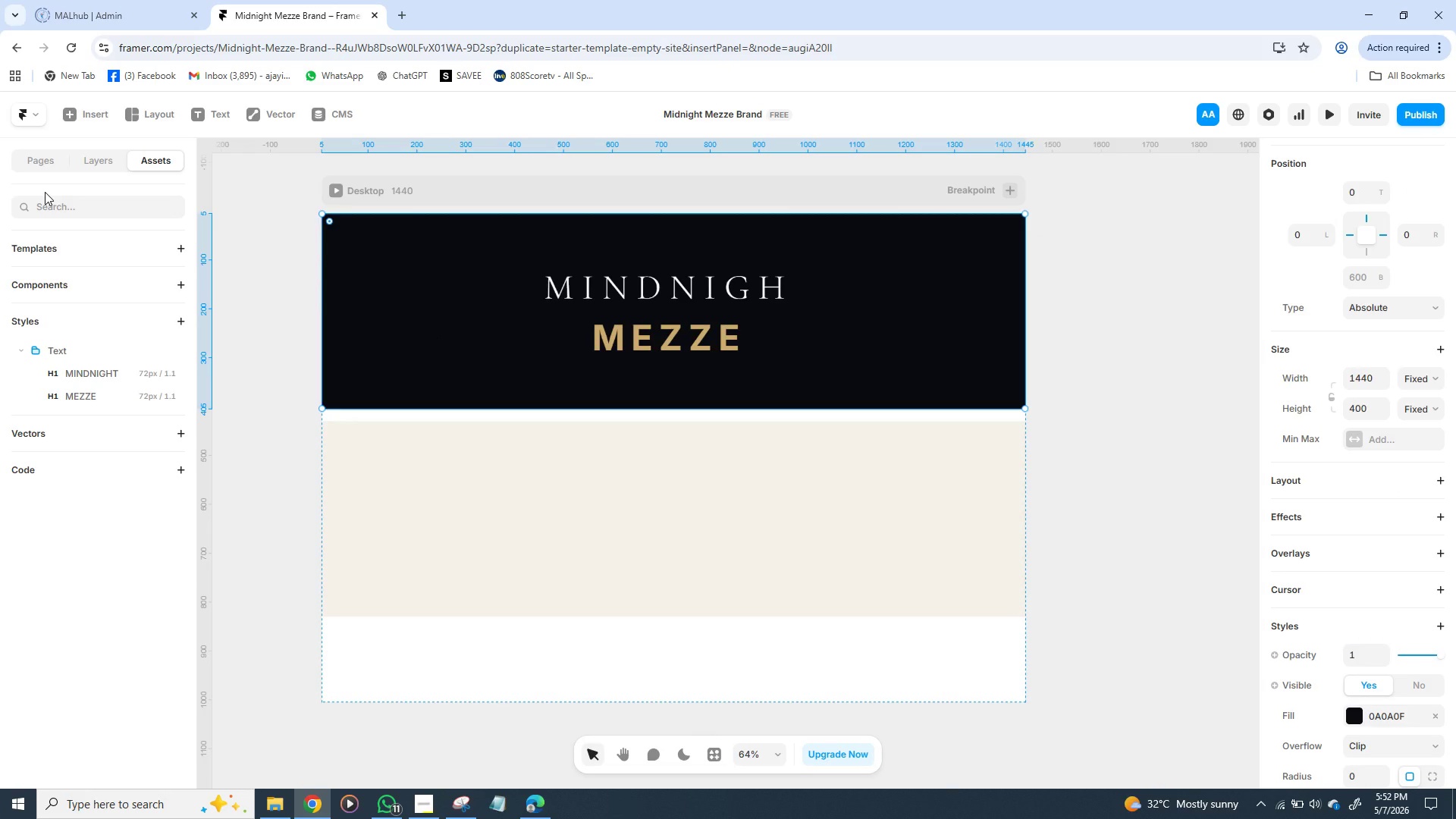 
key(Control+Z)
 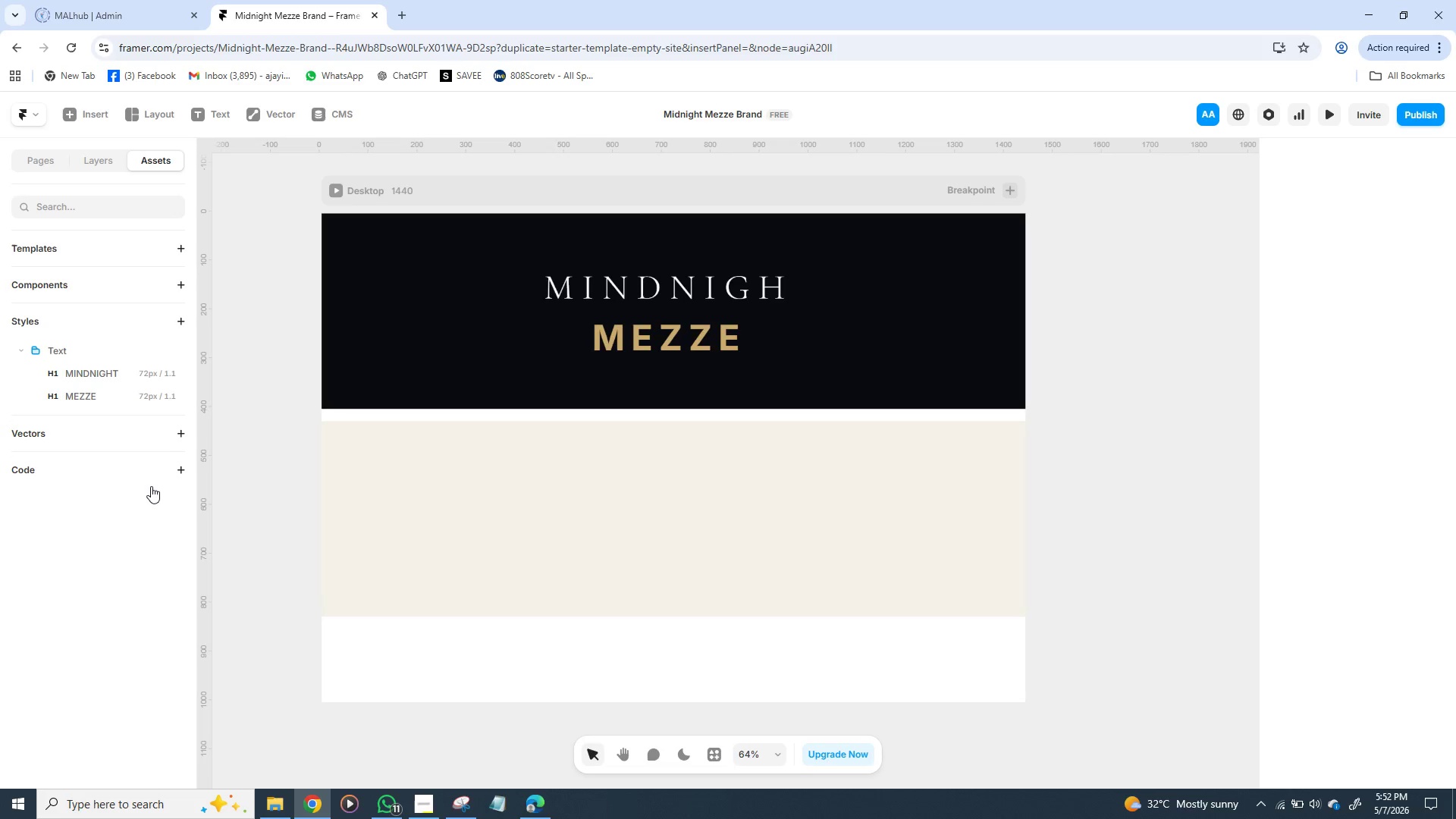 
key(Control+Z)
 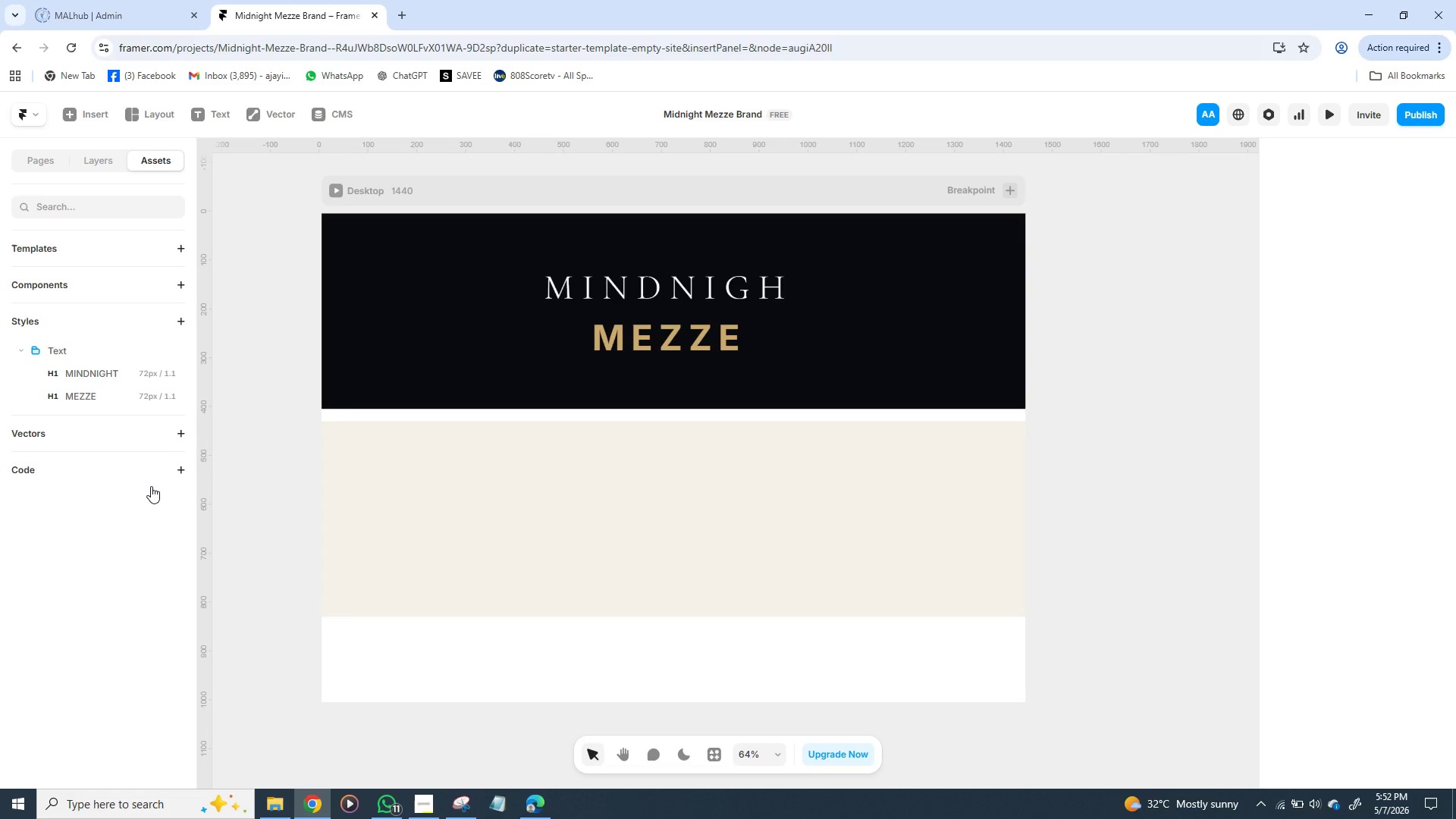 
key(Control+Z)
 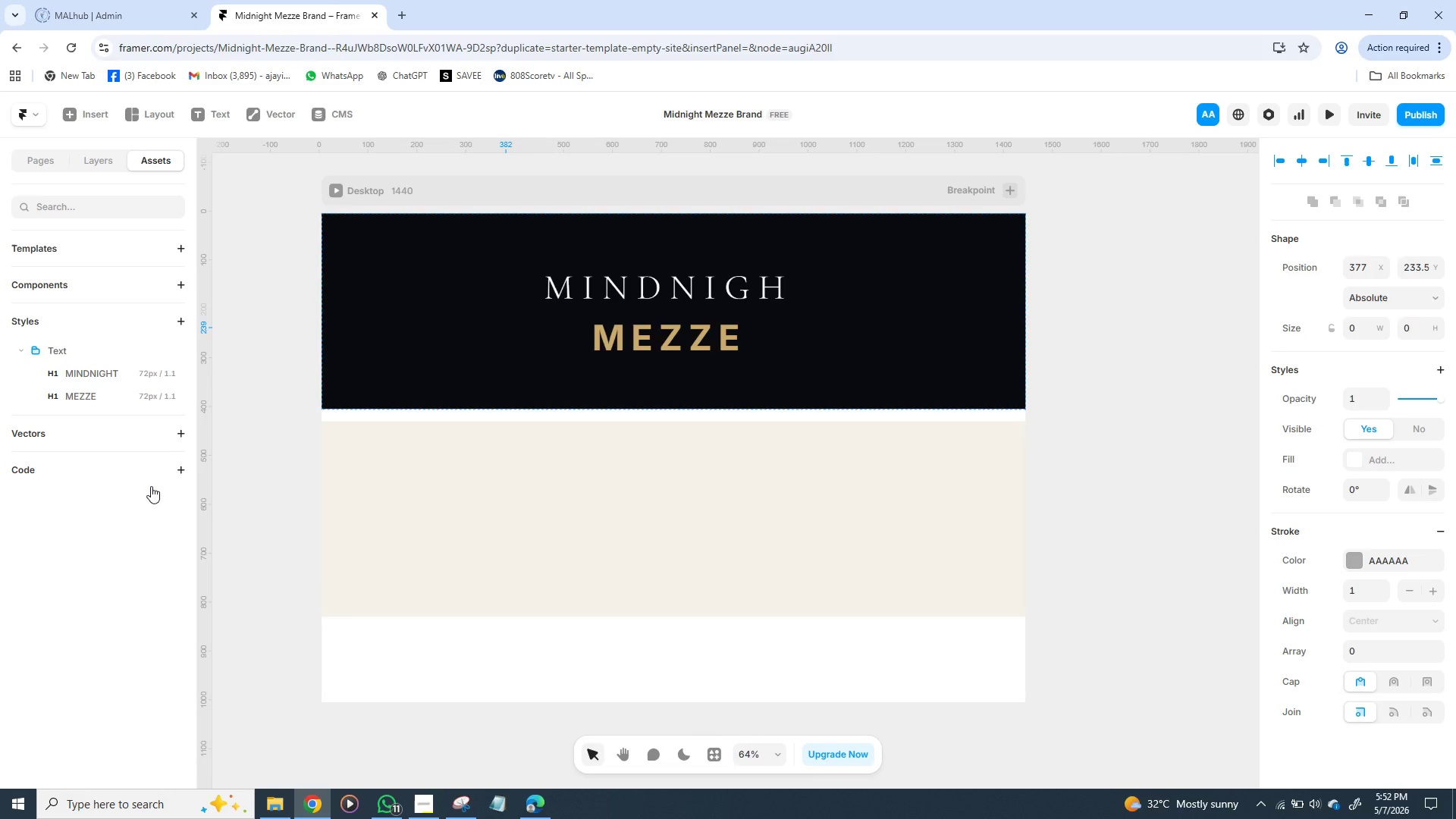 
key(Control+Z)
 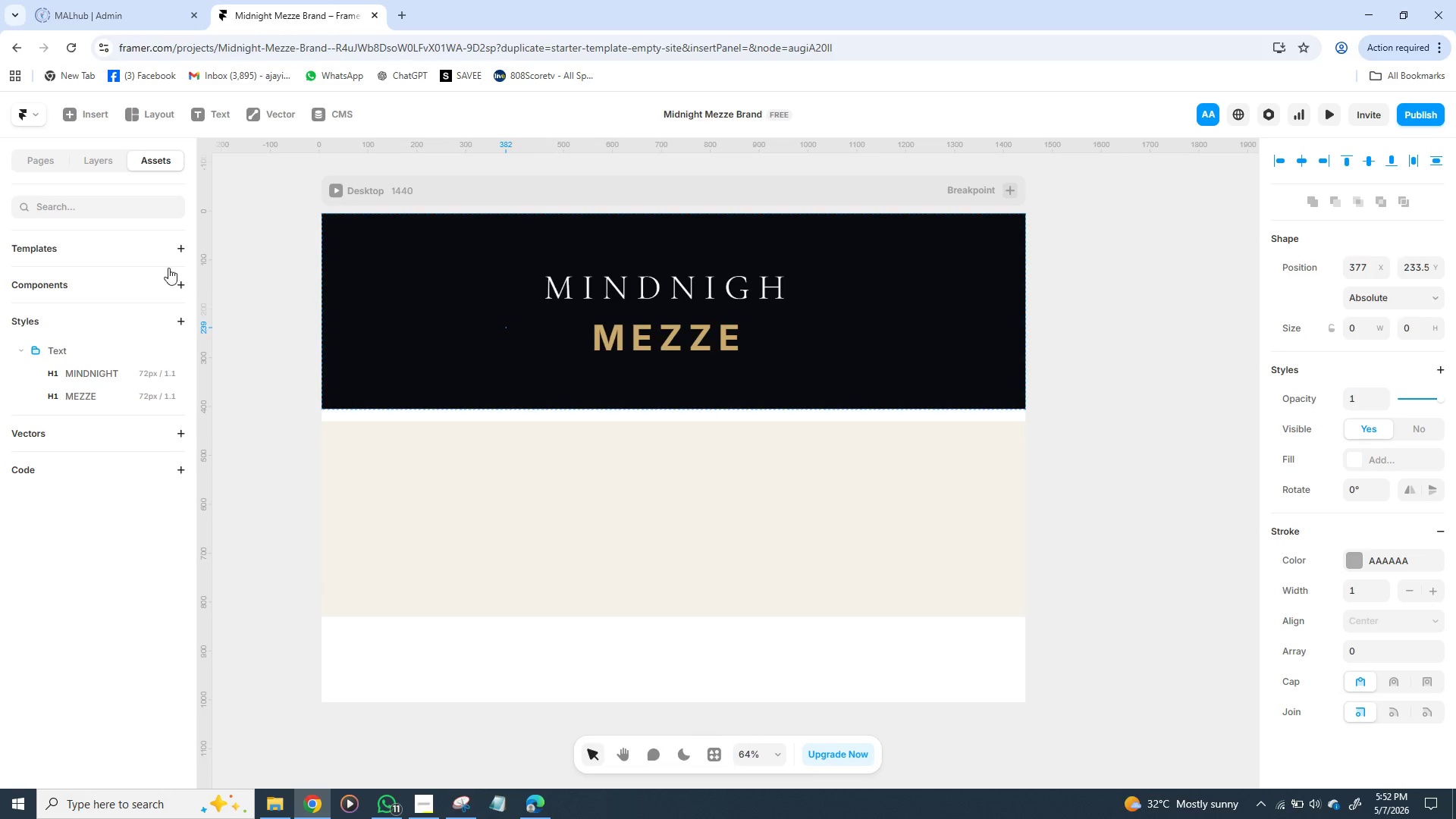 
mouse_move([30, 130])
 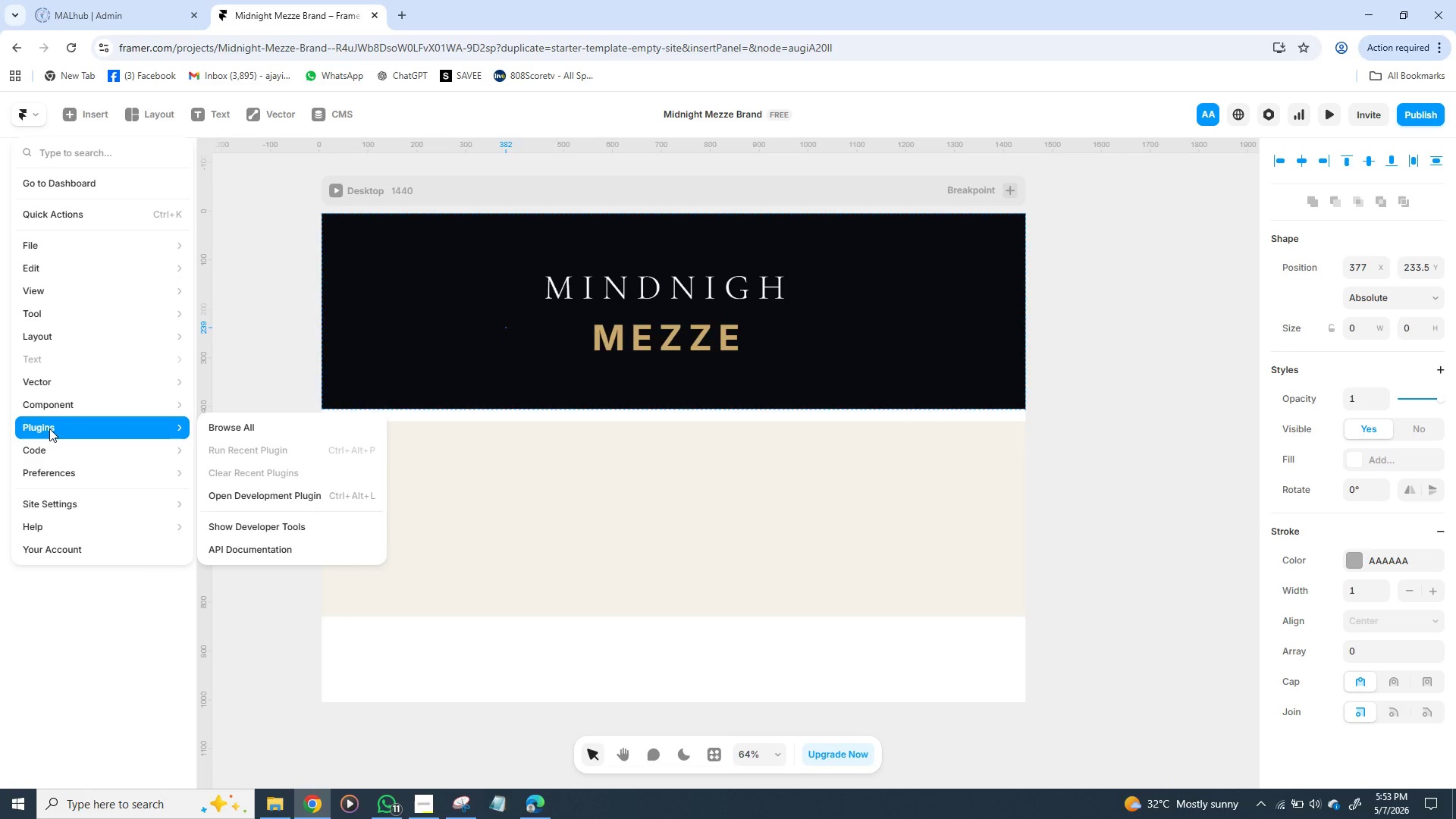 
wait(18.8)
 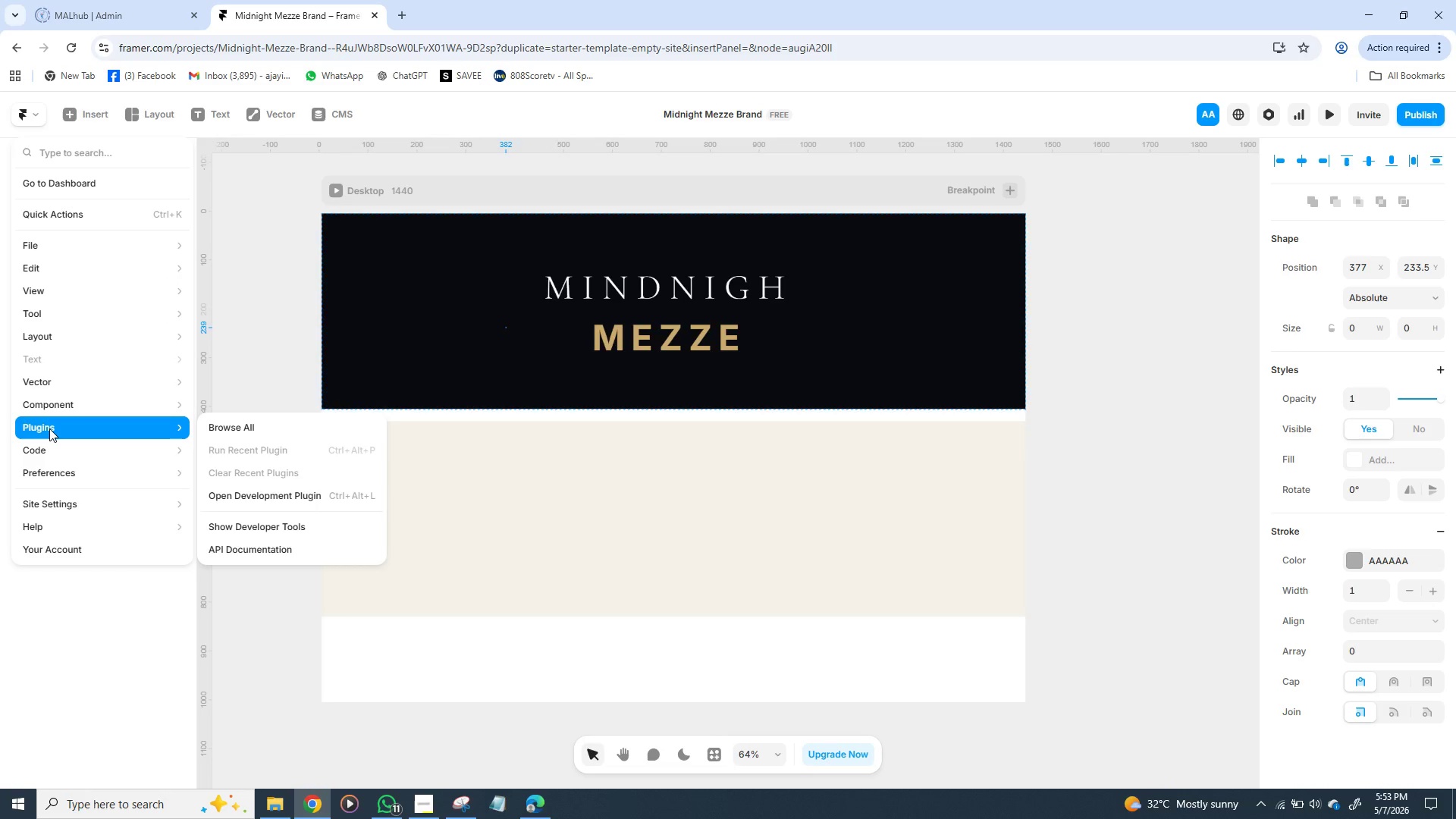 
mouse_move([84, 507])
 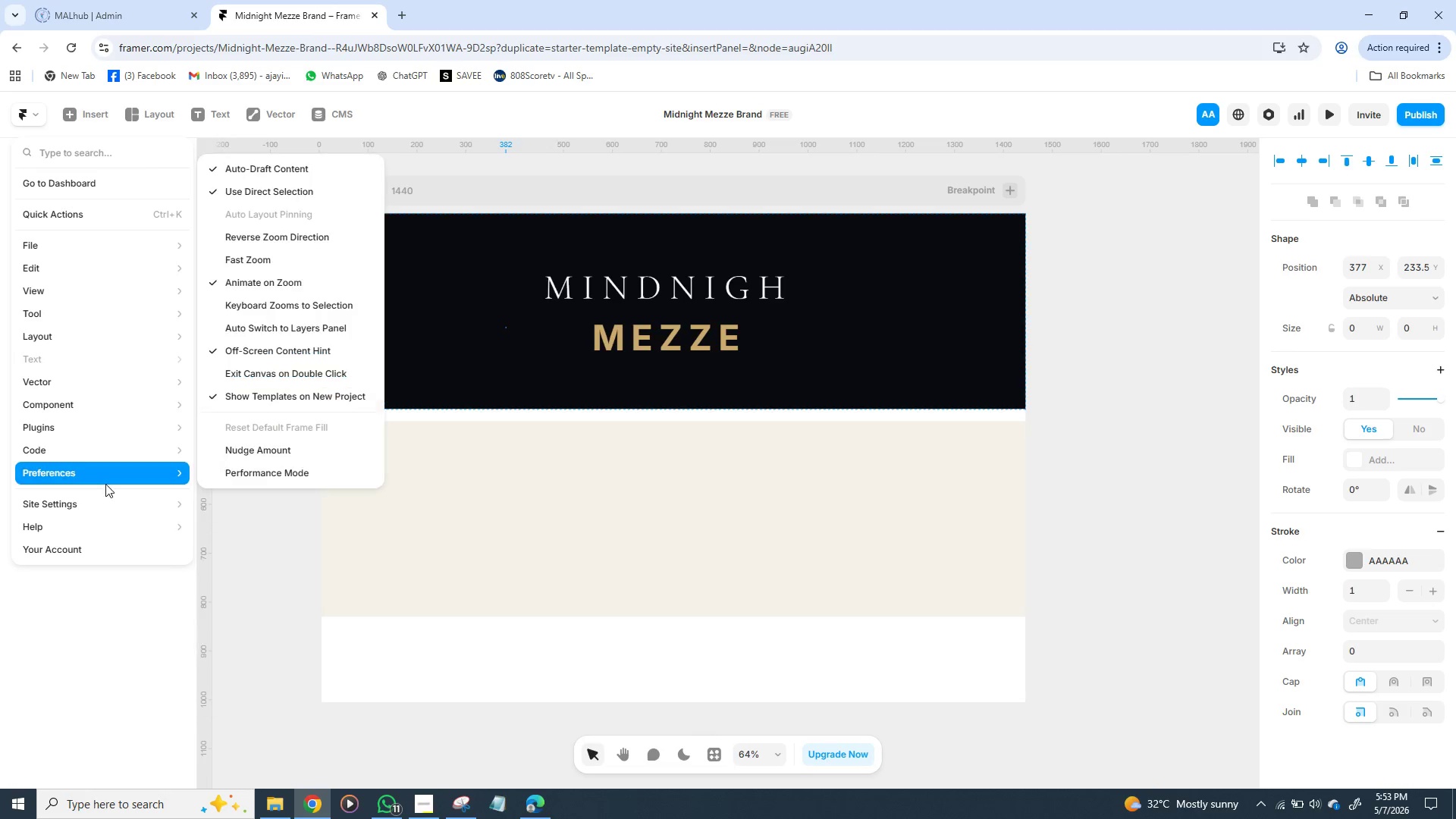 
mouse_move([73, 482])
 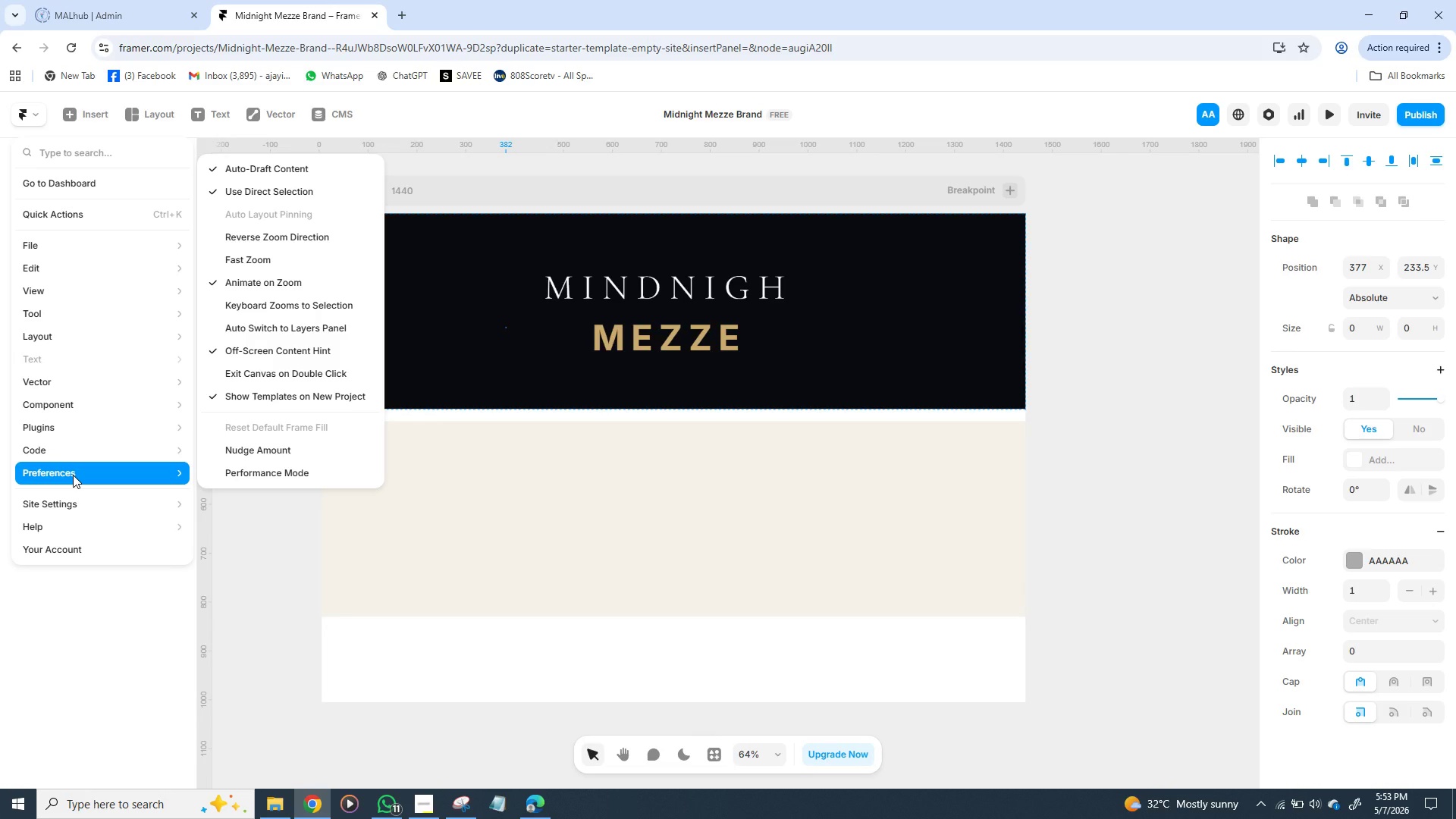 
mouse_move([73, 466])
 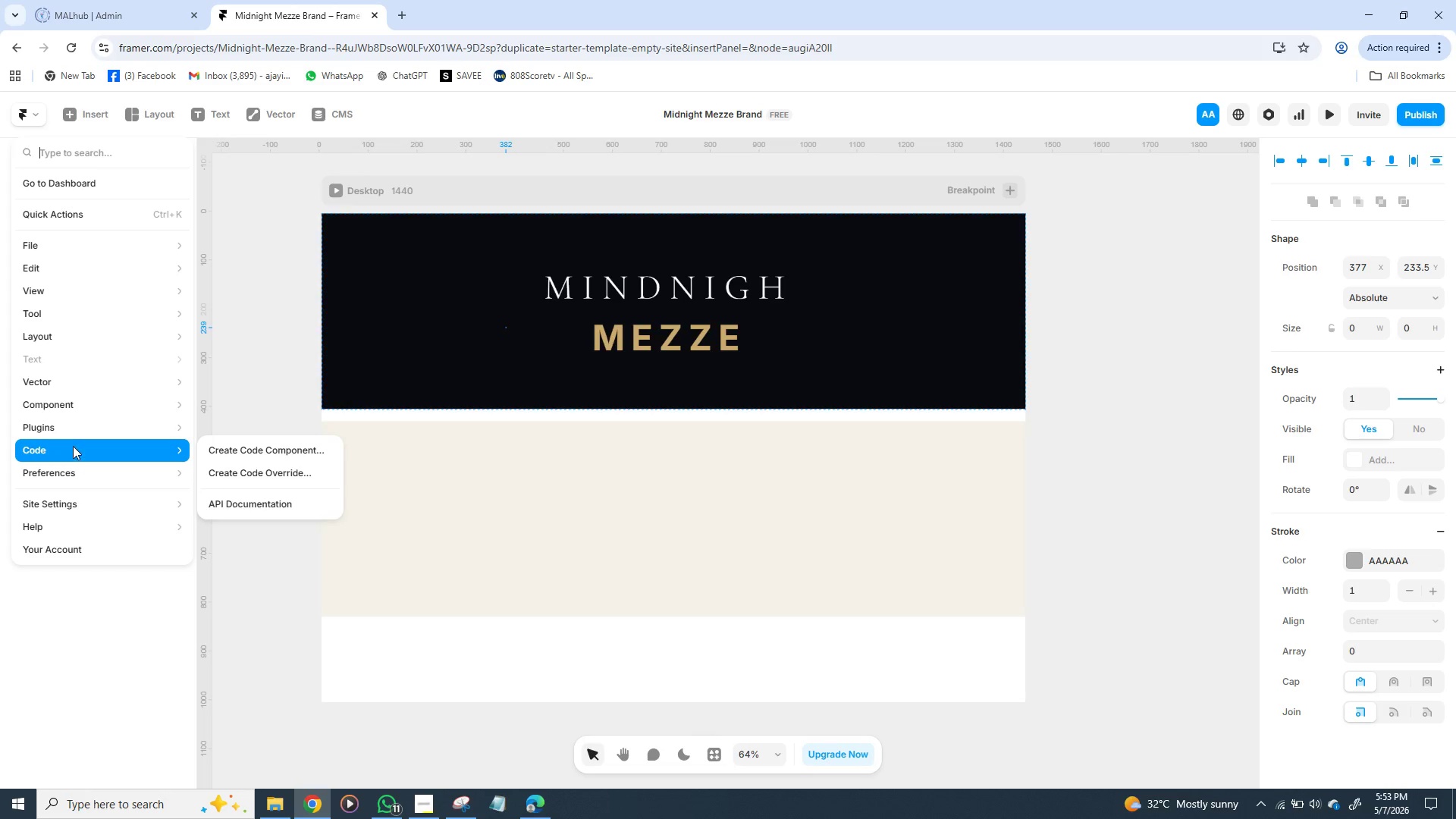 
mouse_move([73, 418])
 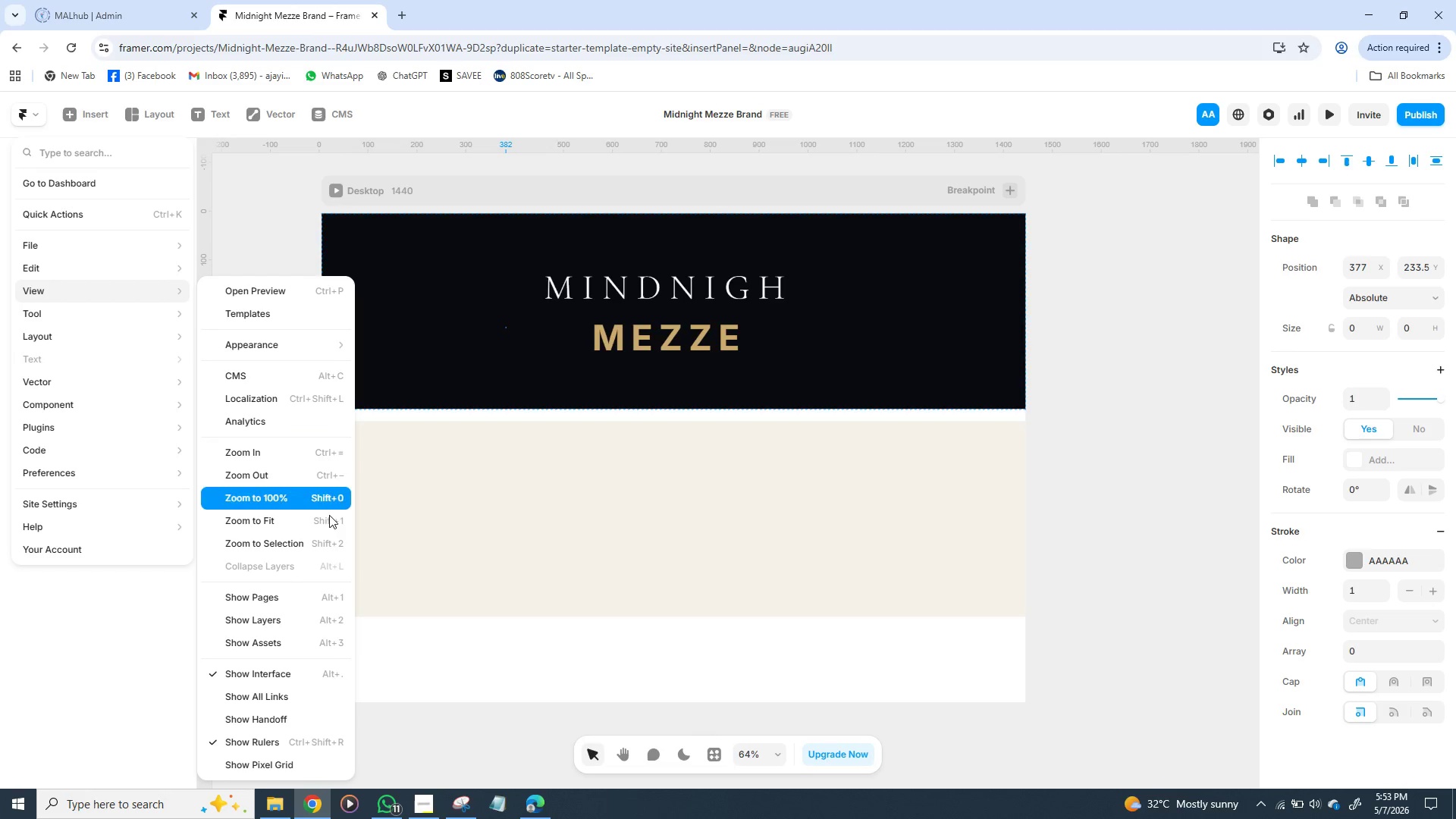 
wait(25.33)
 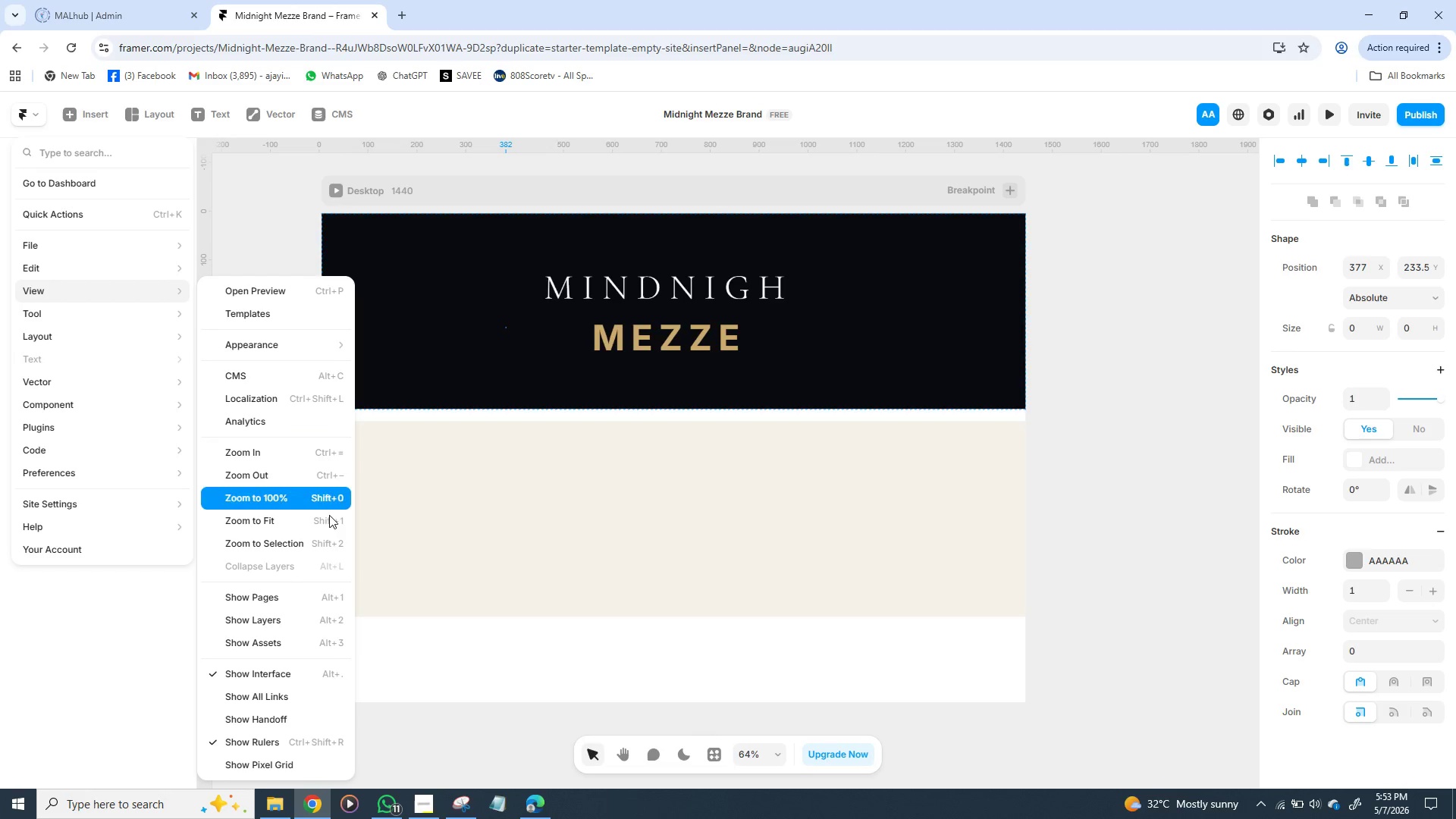 
left_click([36, 109])
 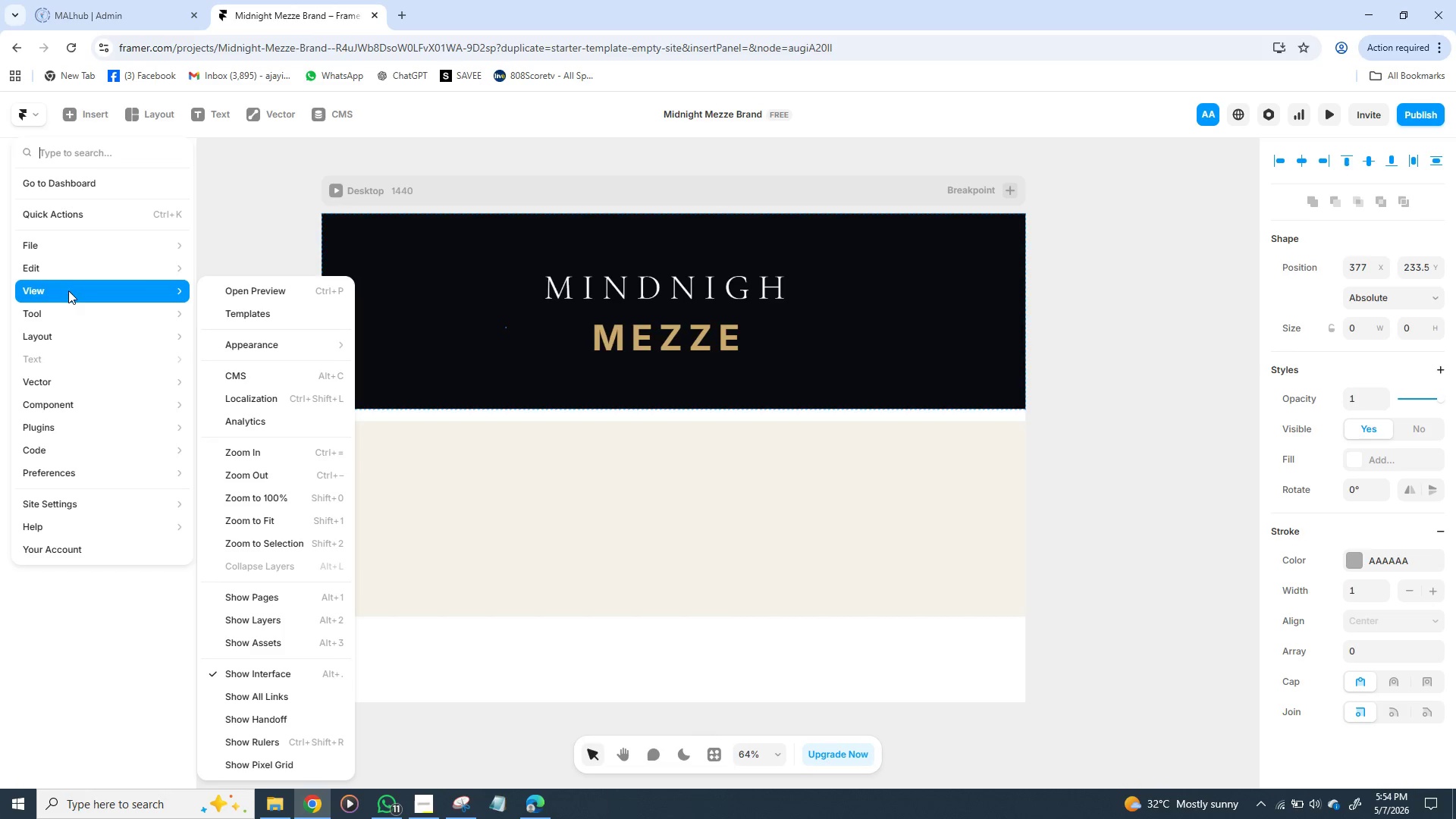 
wait(44.39)
 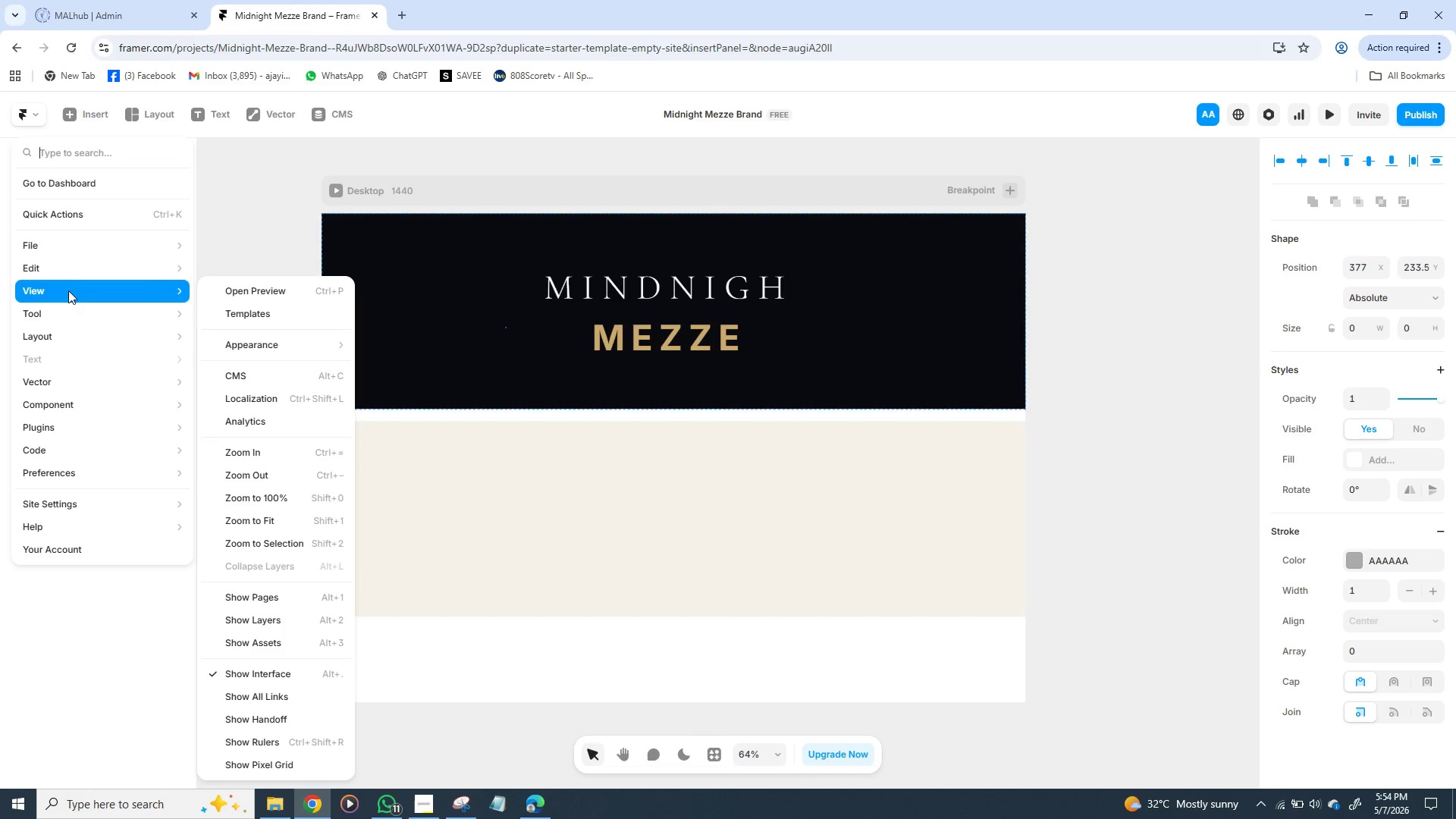 
left_click_drag(start_coordinate=[295, 396], to_coordinate=[299, 396])
 